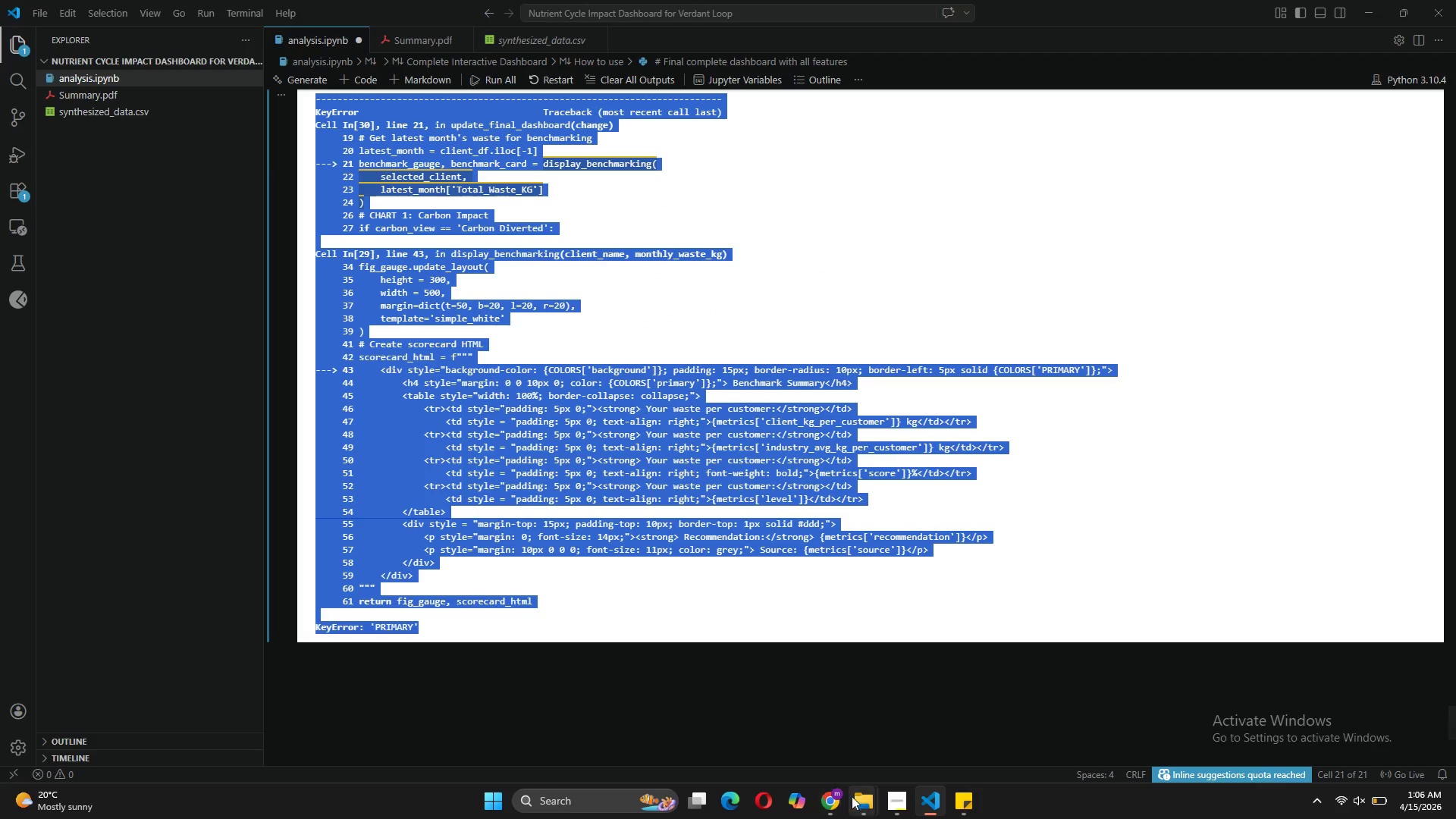 
wait(5.11)
 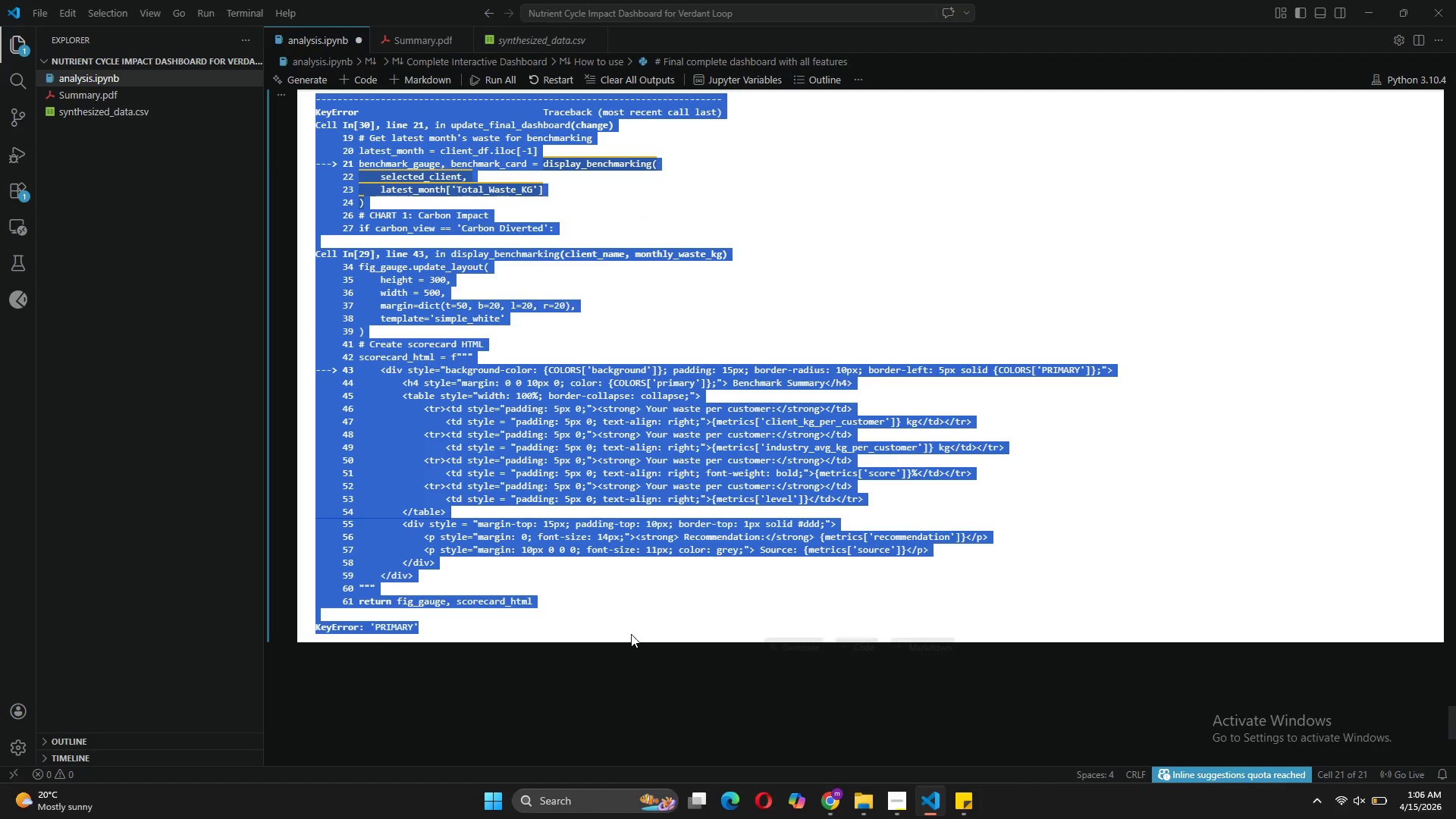 
left_click([880, 734])
 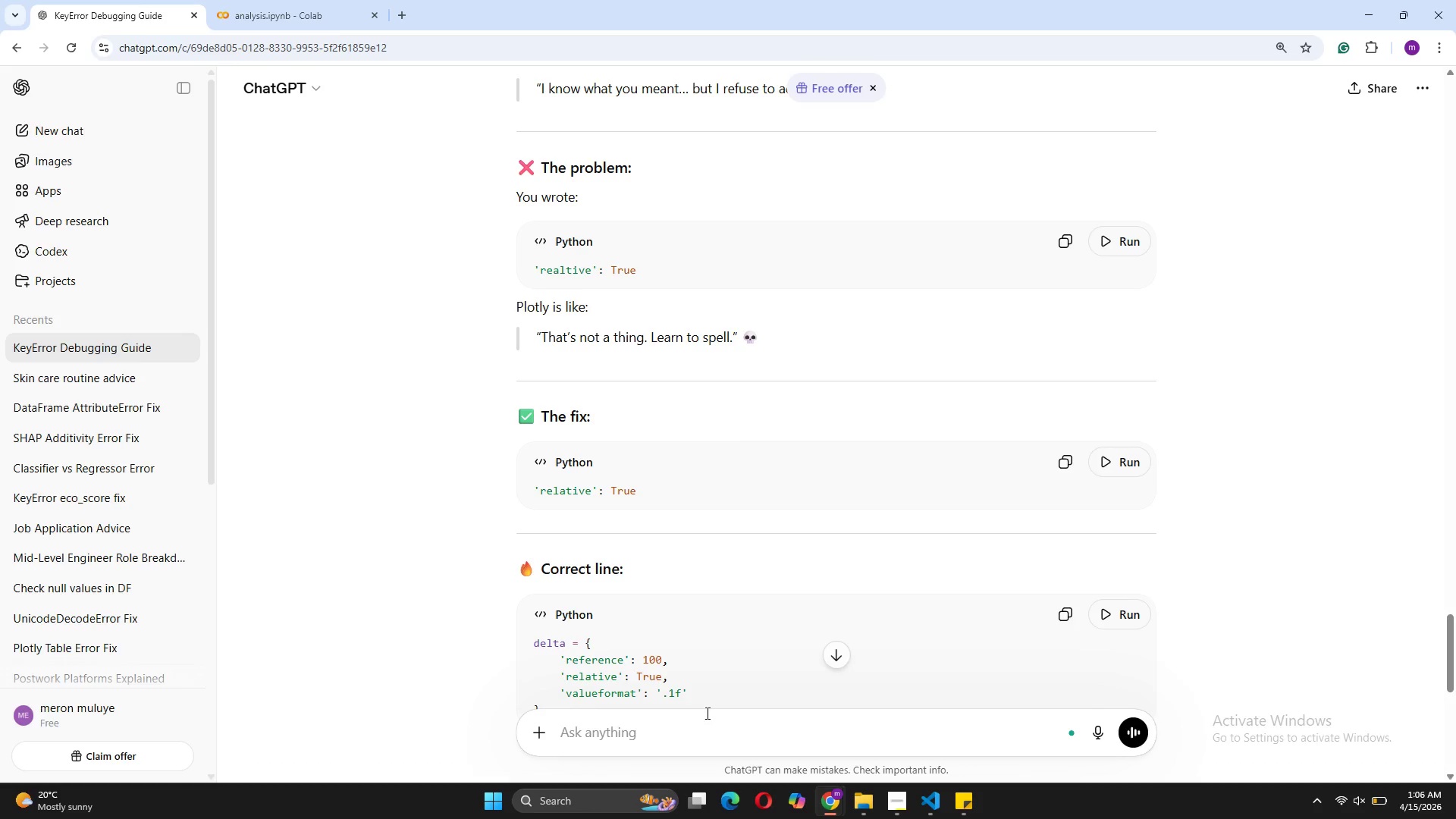 
left_click([697, 725])
 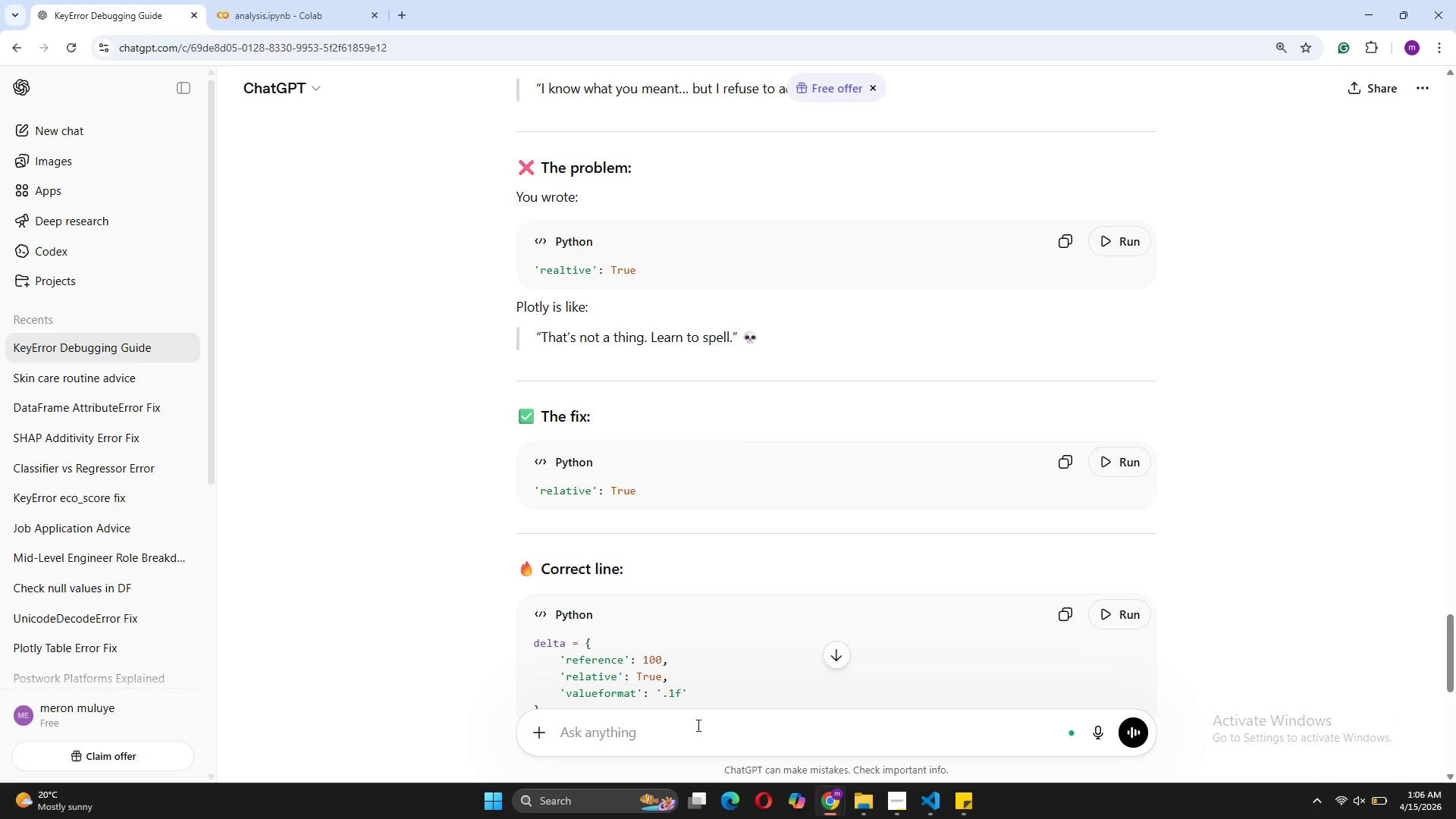 
key(Control+V)
 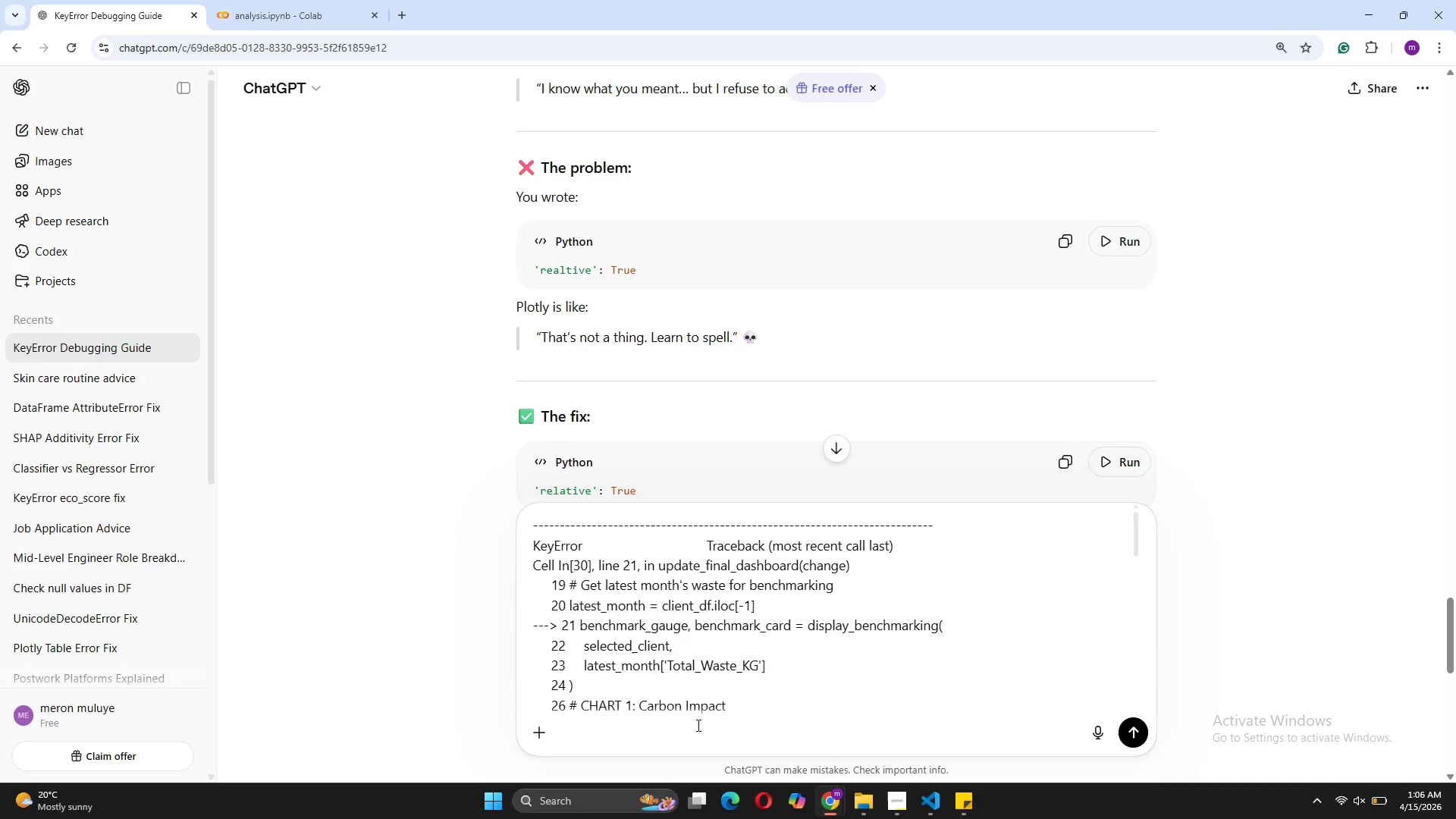 
key(Enter)
 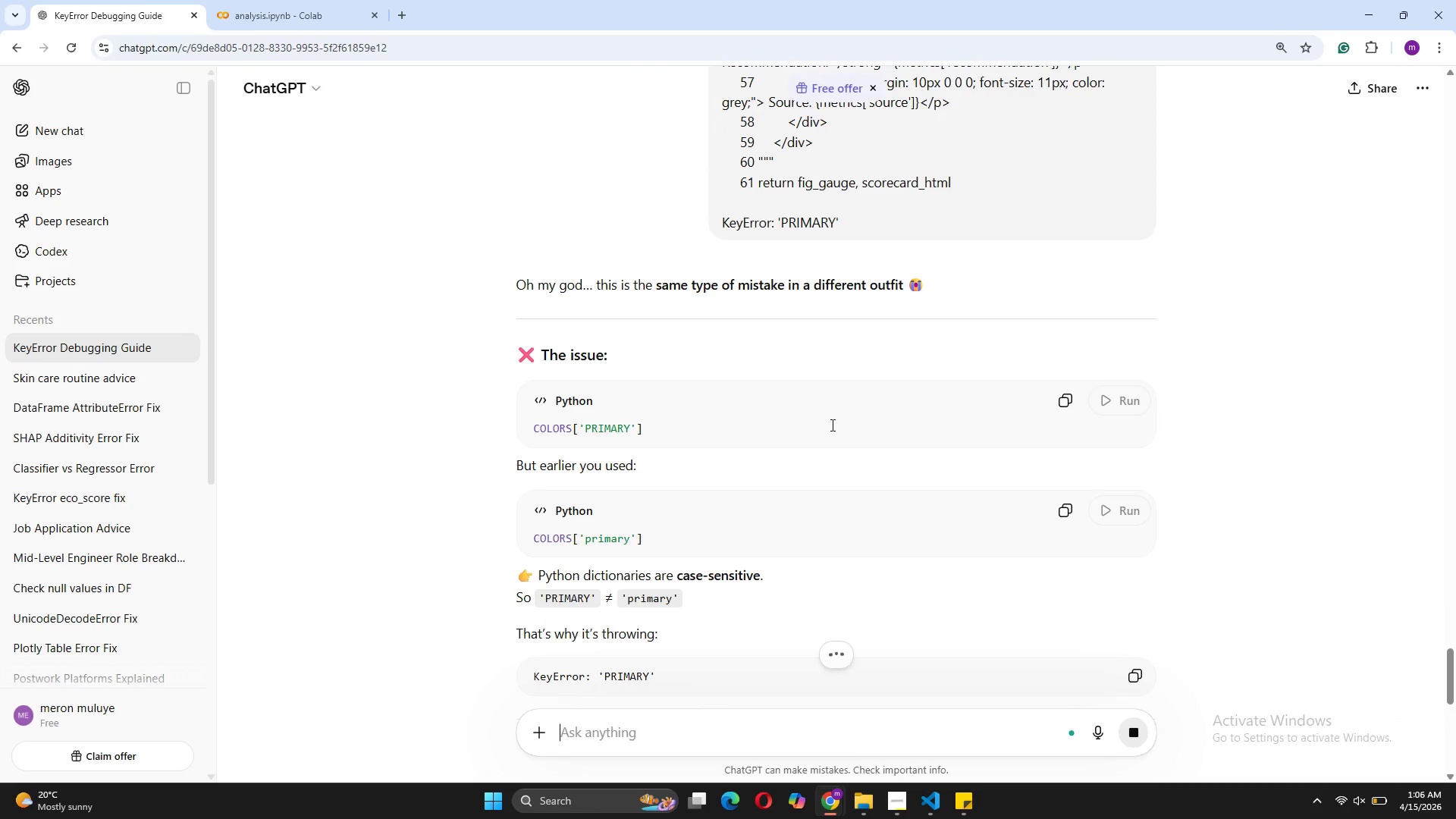 
wait(7.0)
 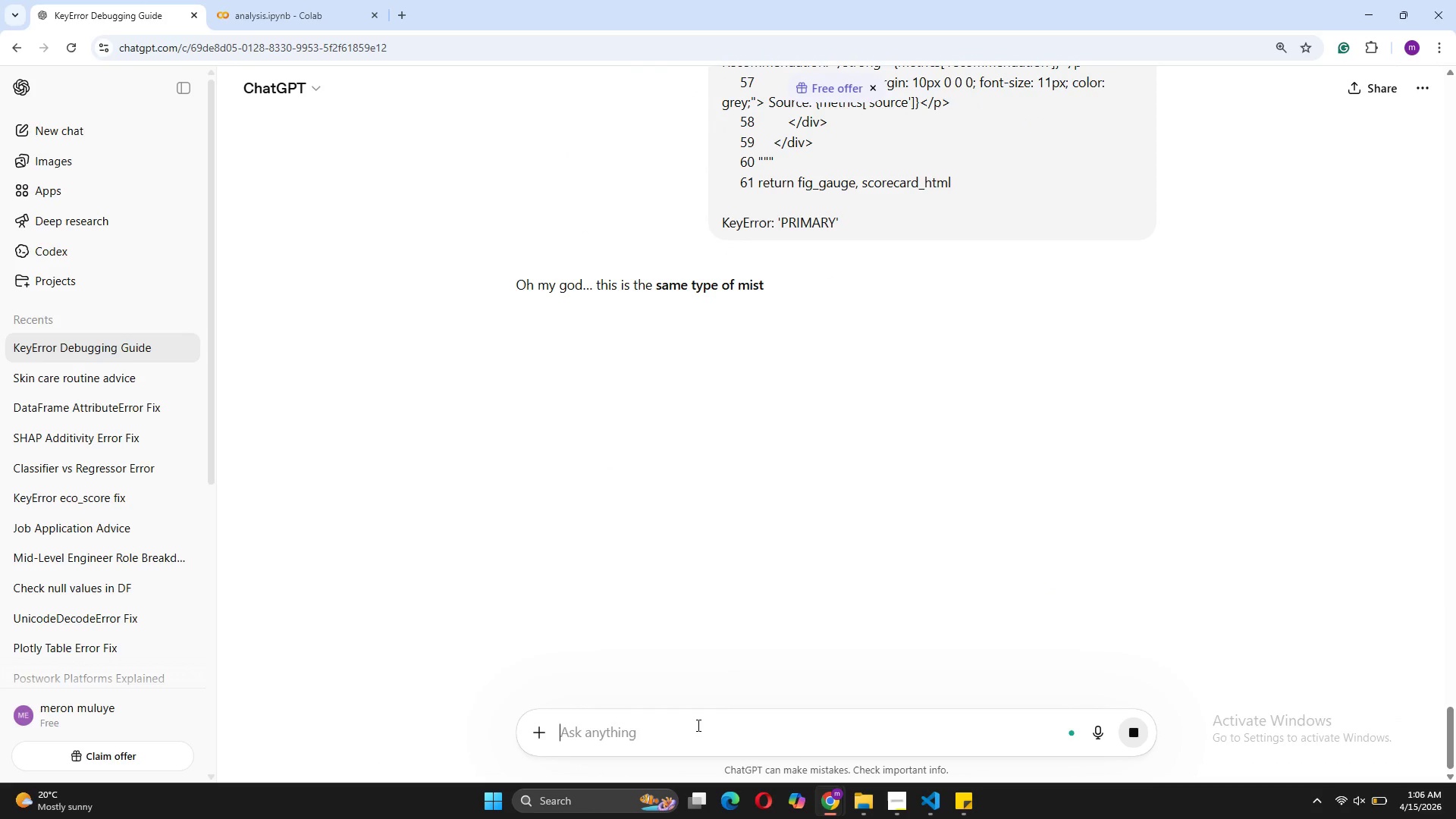 
scroll: coordinate [831, 425], scroll_direction: up, amount: 2.0
 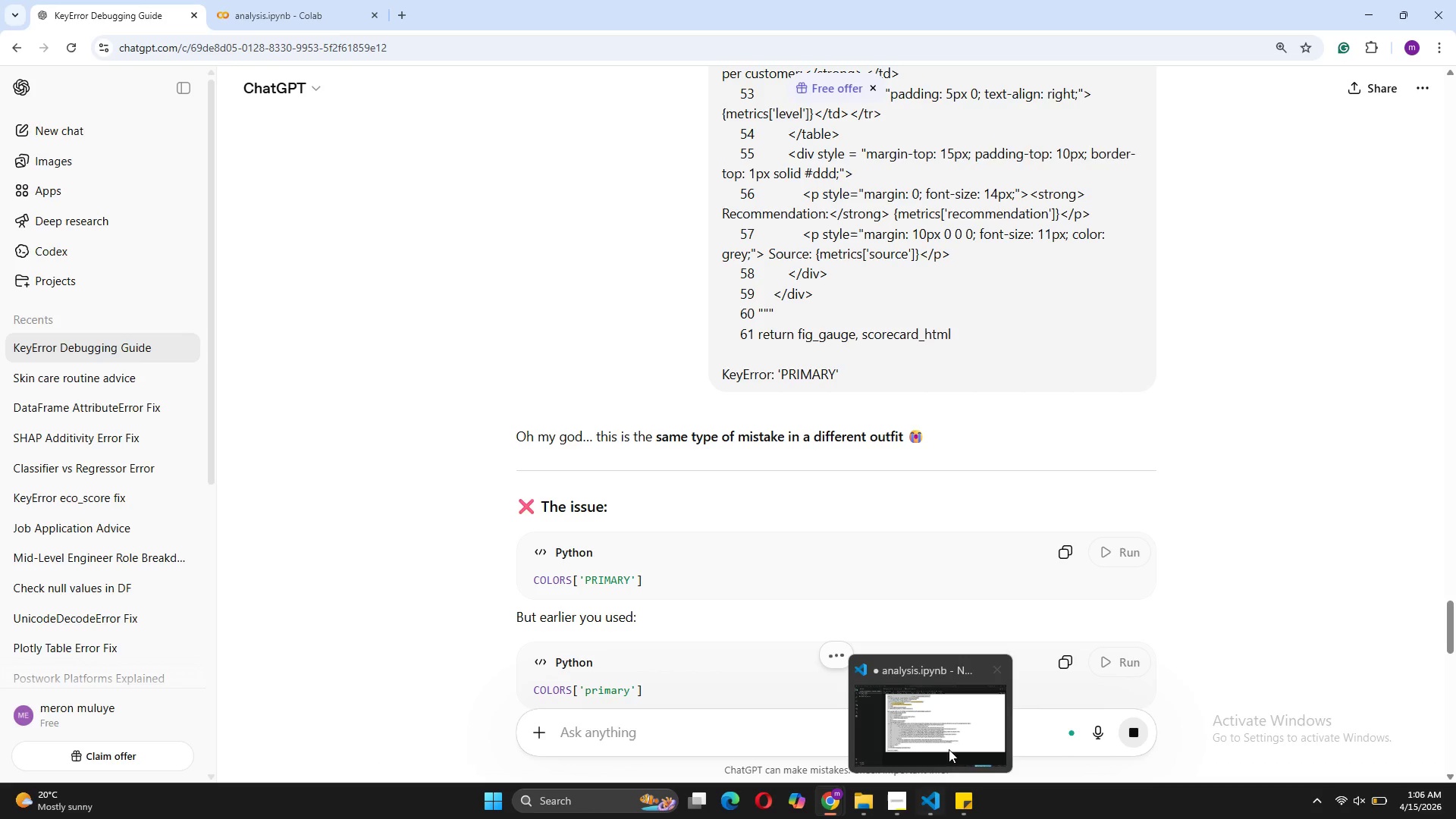 
left_click([955, 725])
 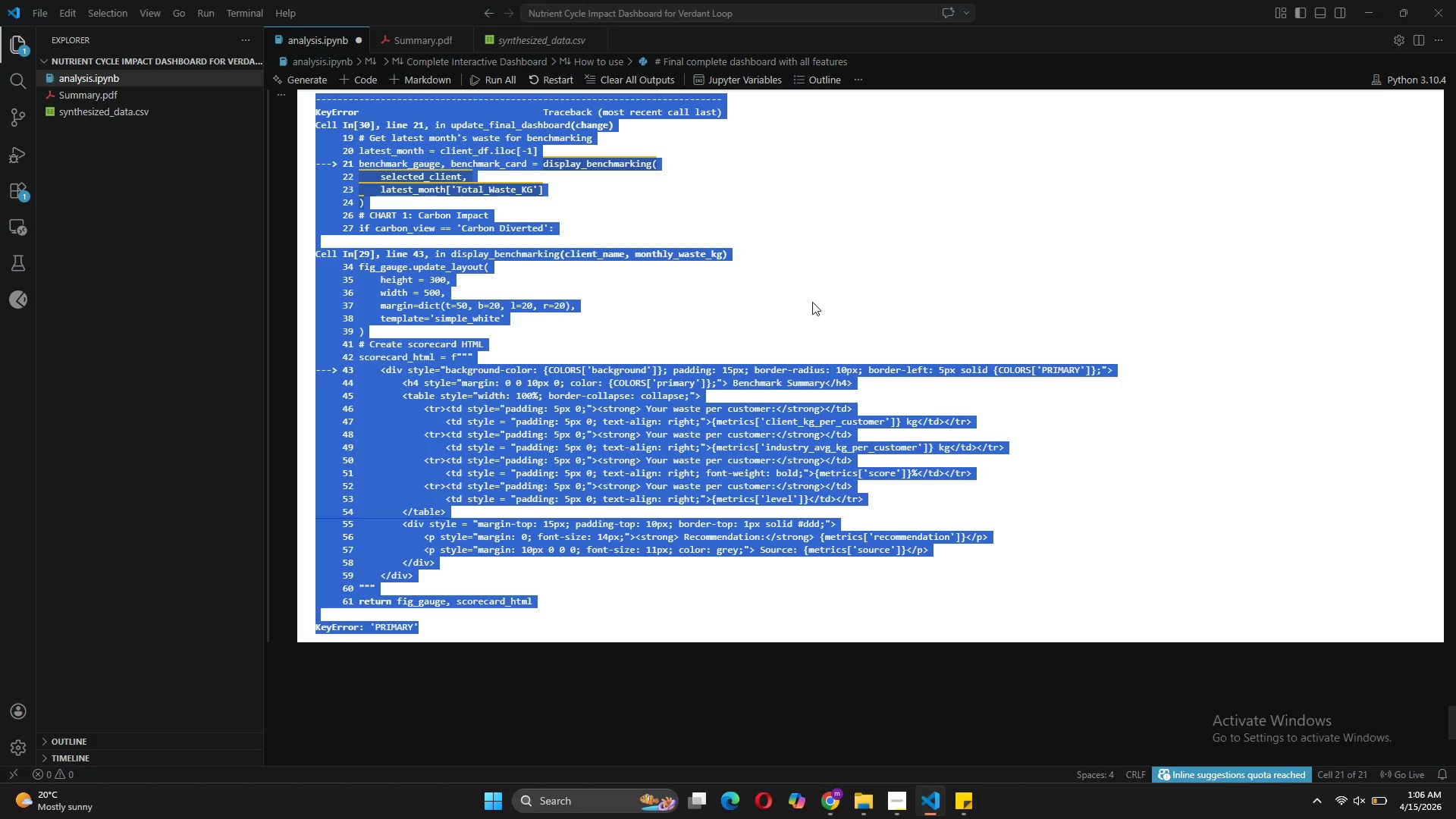 
scroll: coordinate [812, 298], scroll_direction: up, amount: 71.0
 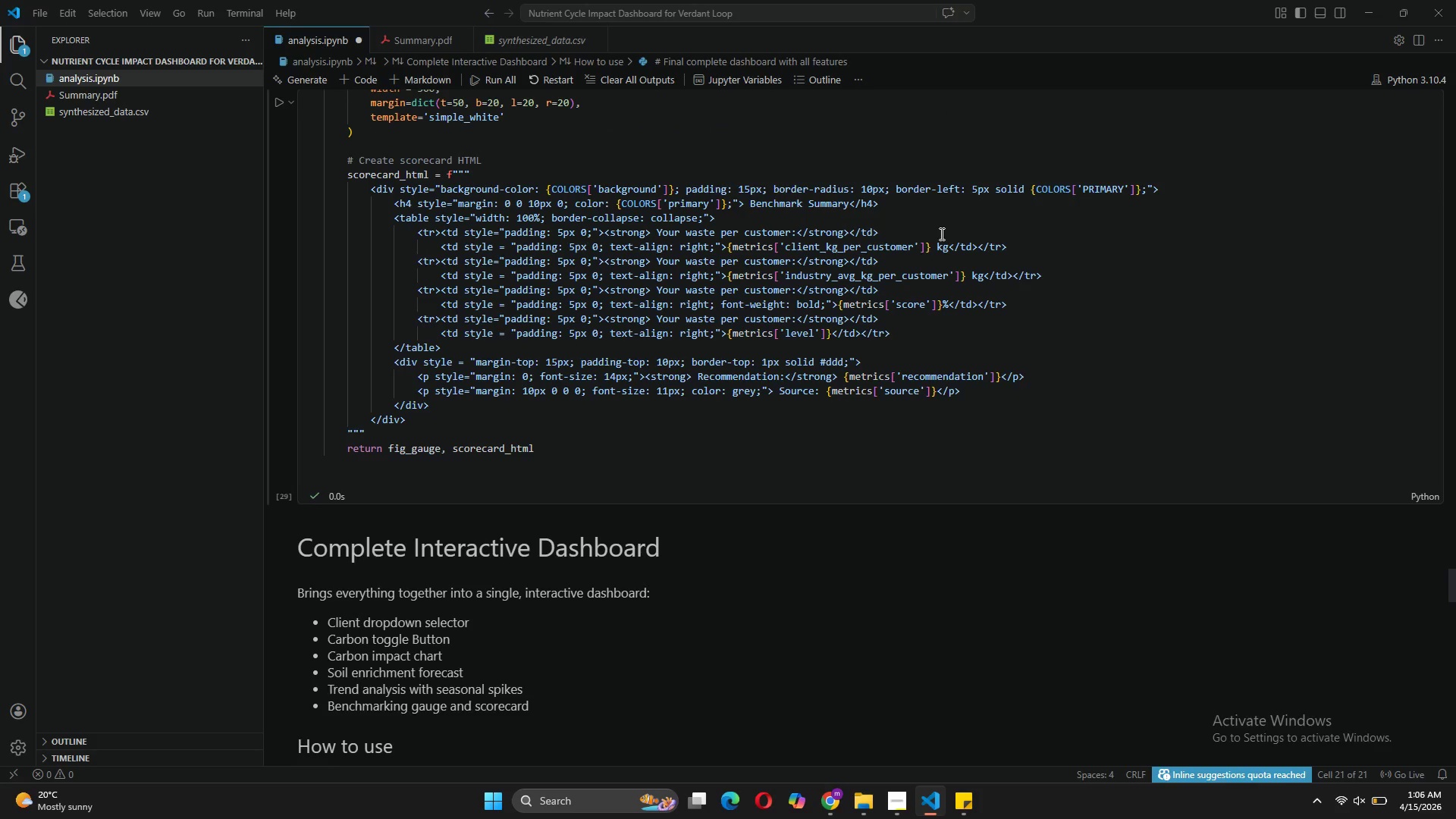 
wait(9.58)
 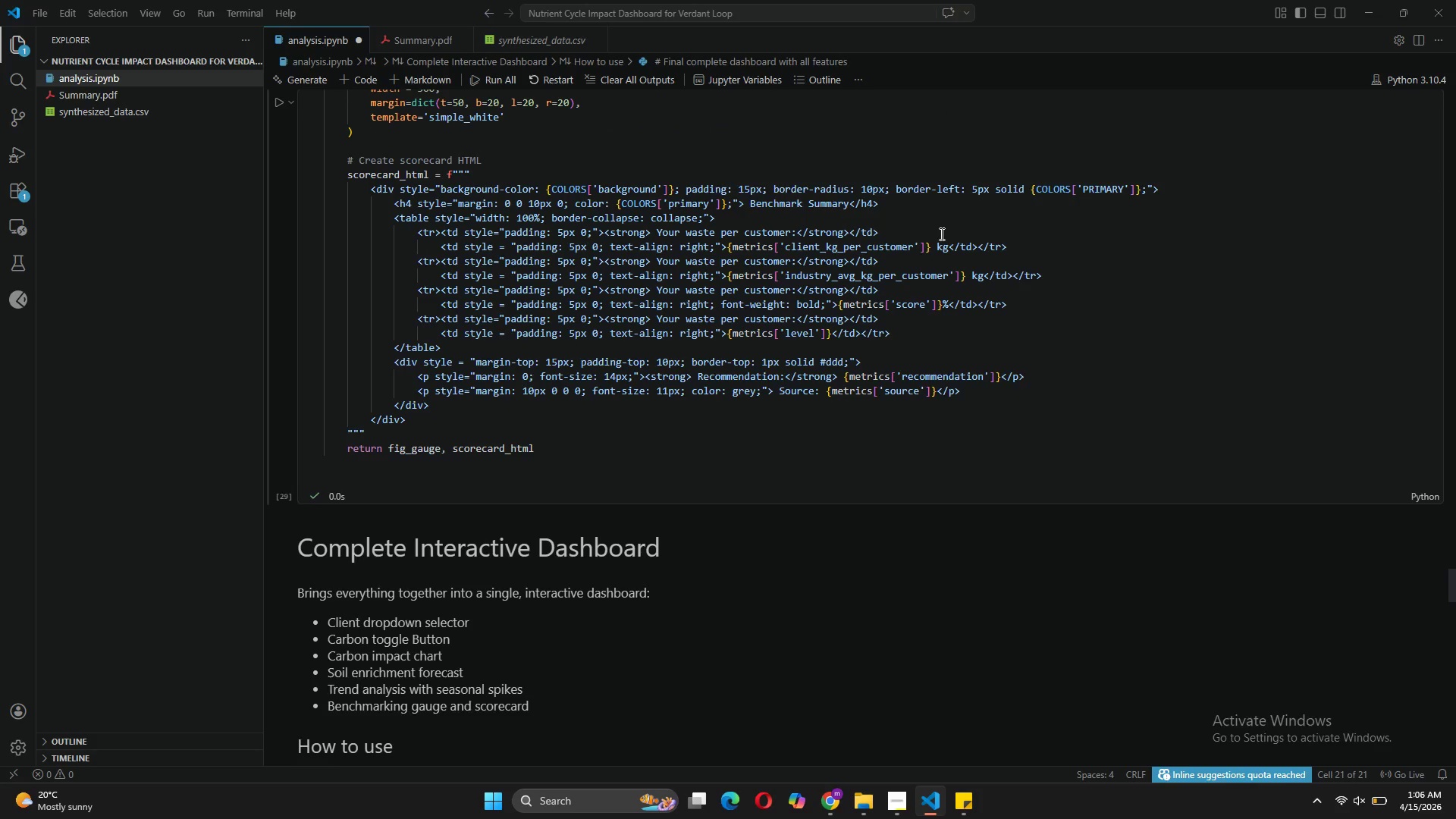 
left_click([1124, 188])
 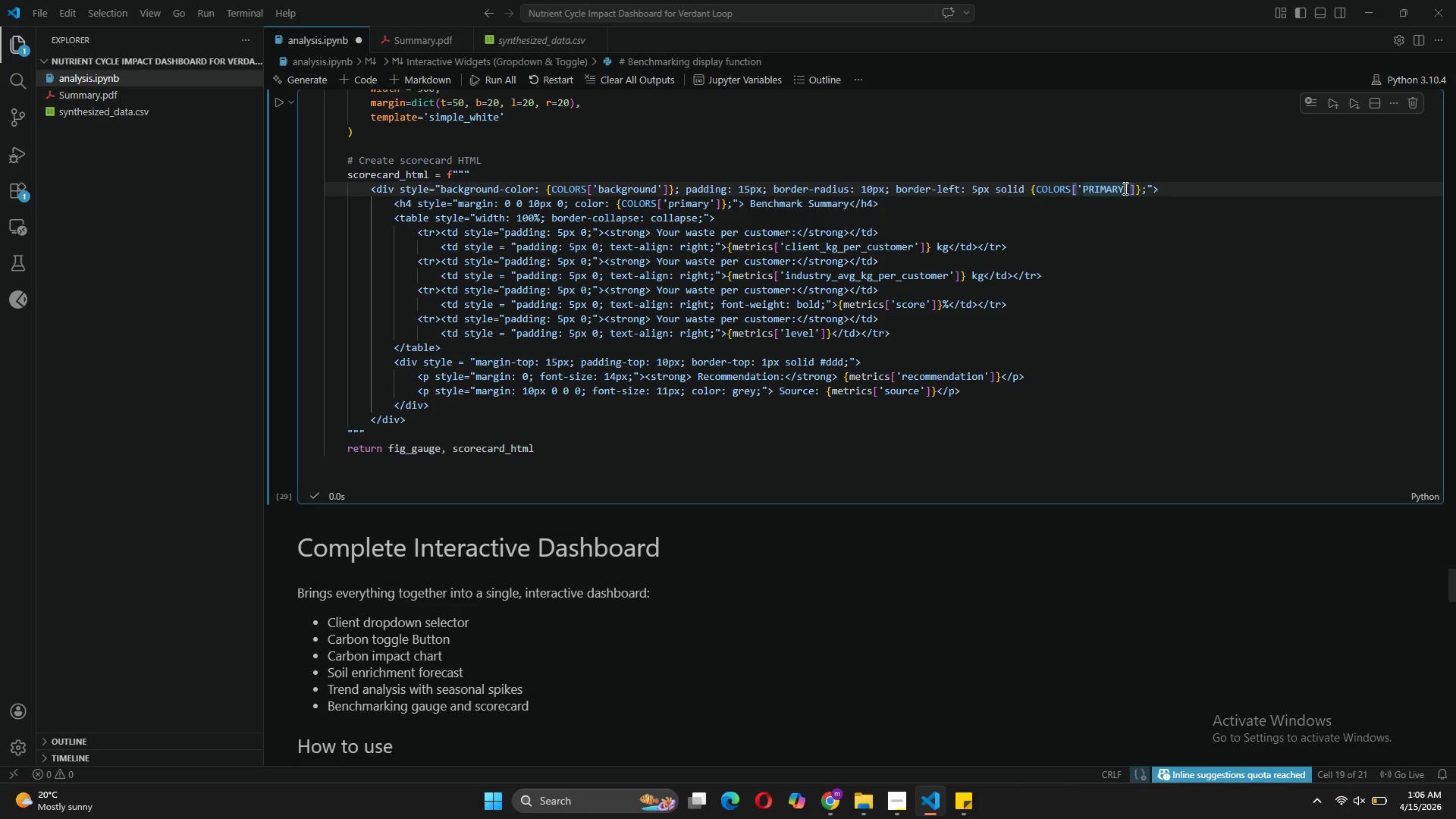 
key(Backspace)
key(Backspace)
key(Backspace)
key(Backspace)
key(Backspace)
key(Backspace)
key(Backspace)
type(primary)
 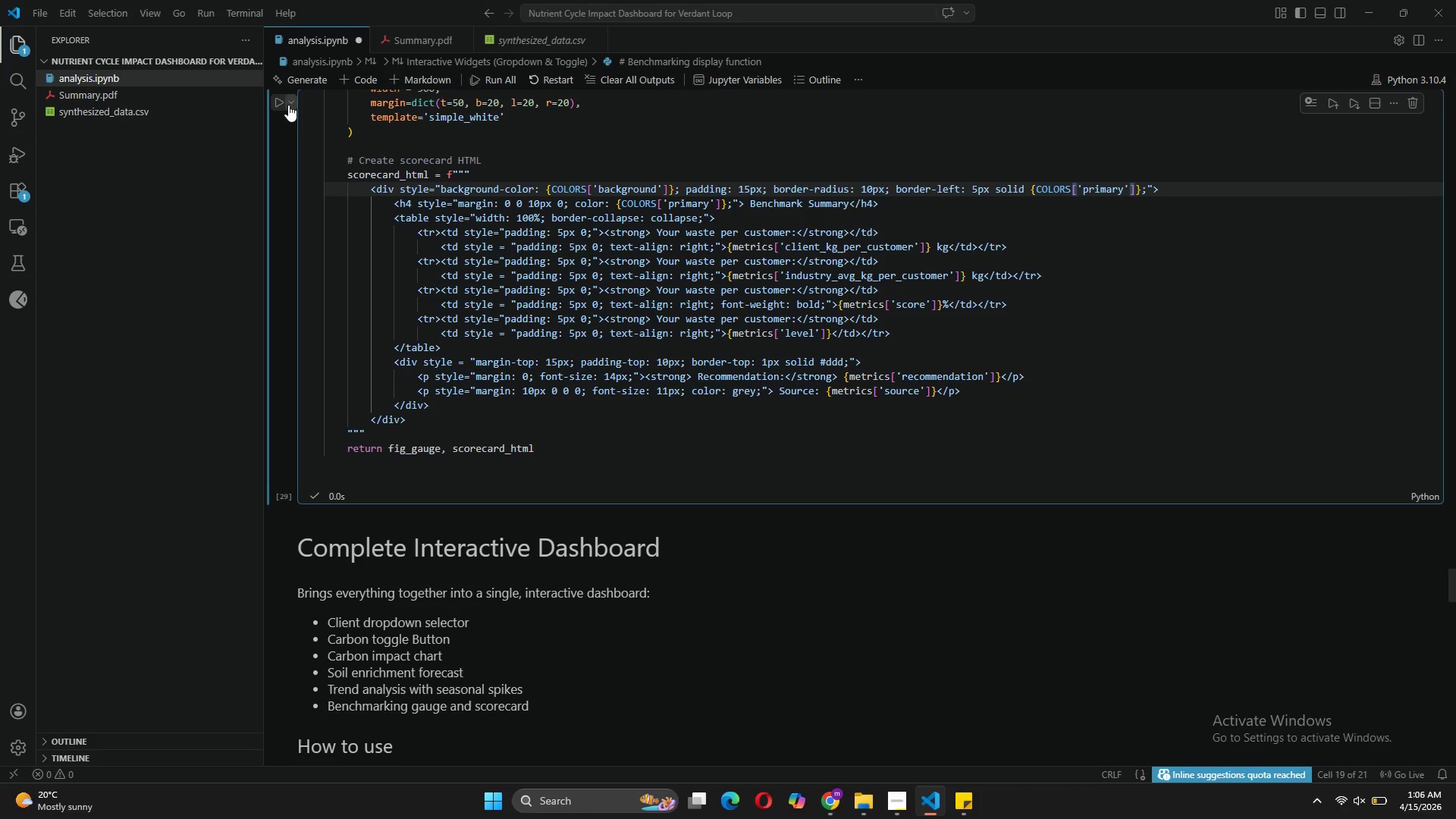 
left_click([278, 103])
 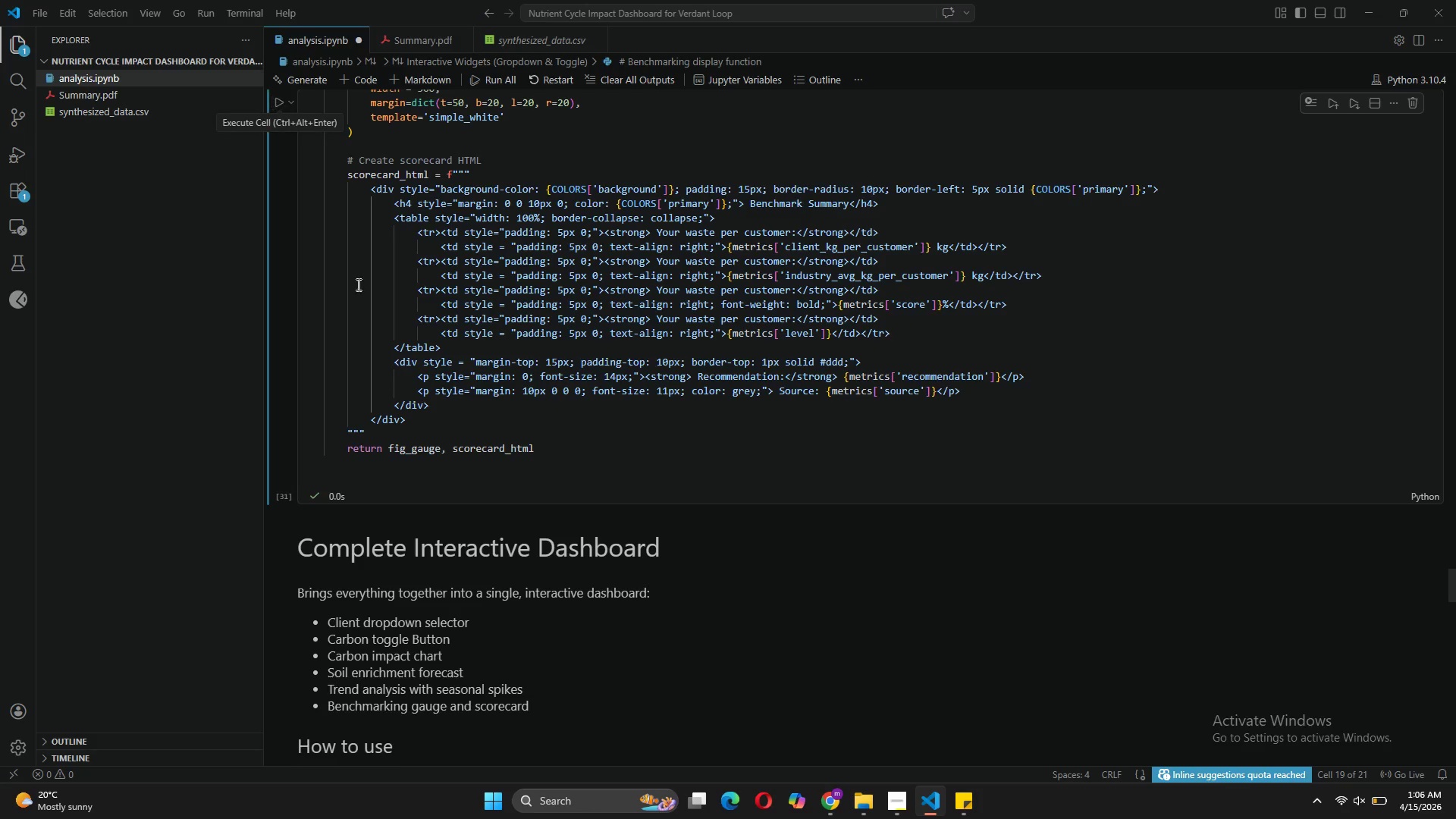 
scroll: coordinate [597, 428], scroll_direction: down, amount: 11.0
 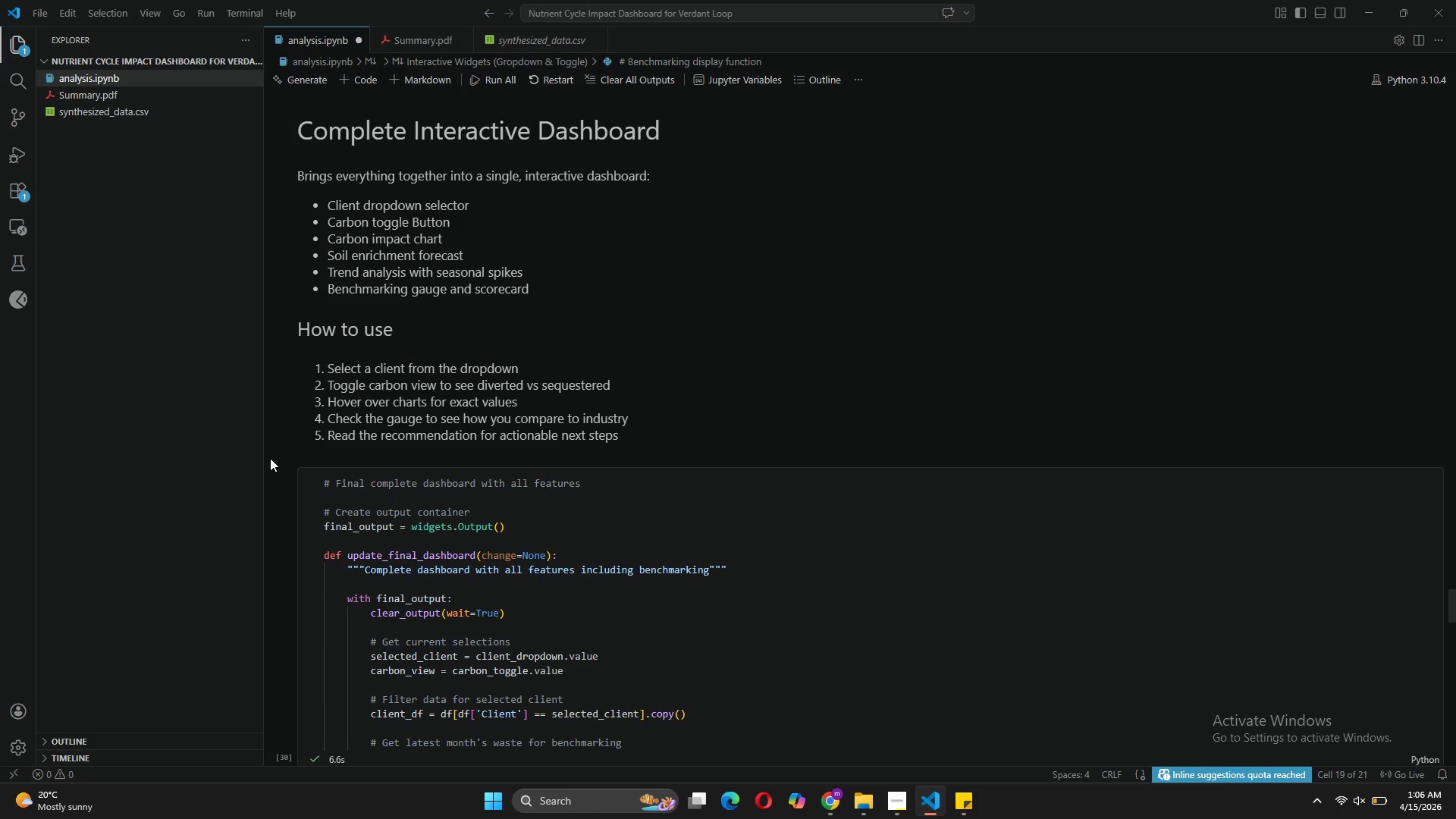 
left_click([279, 476])
 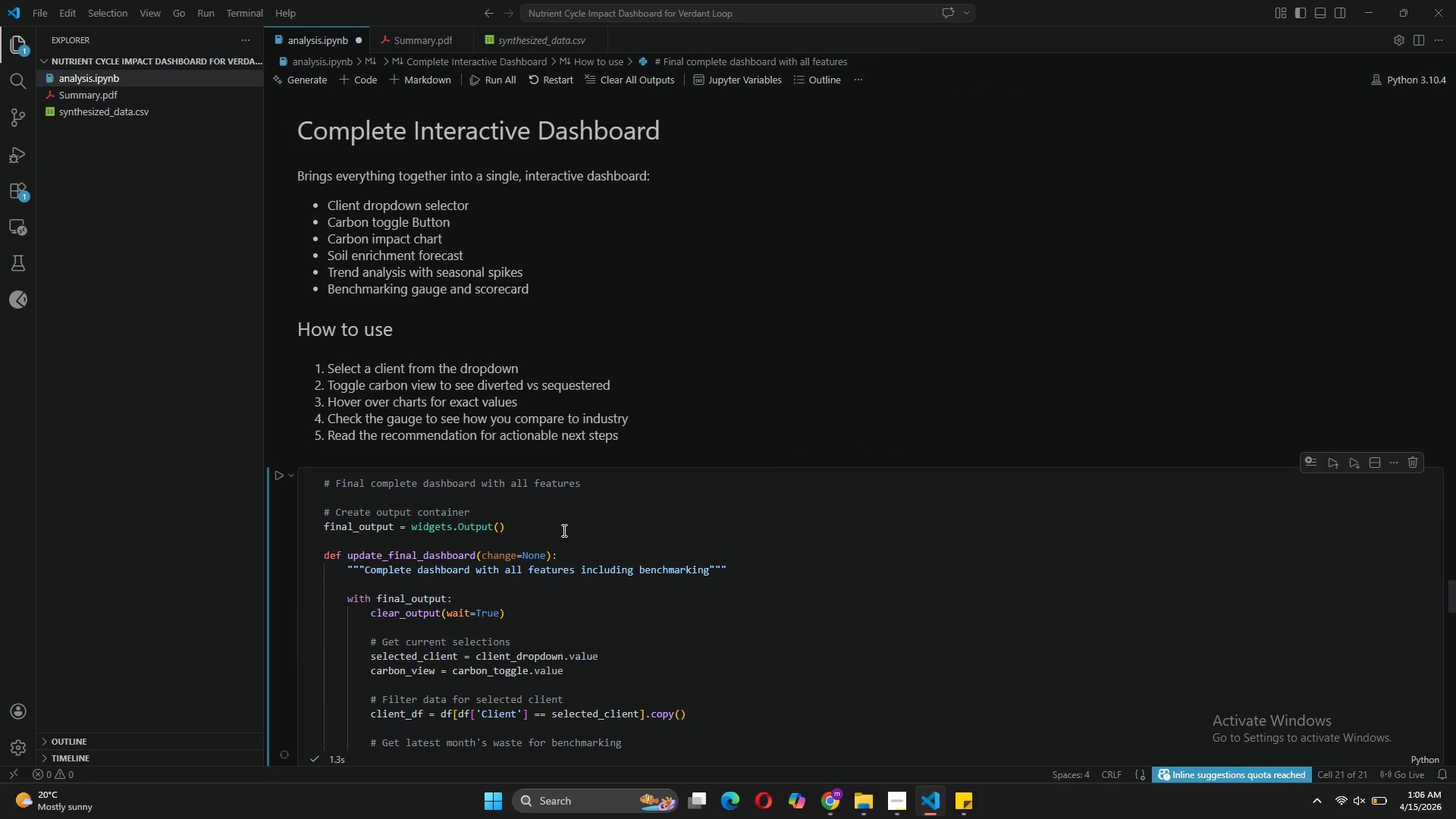 
scroll: coordinate [708, 535], scroll_direction: down, amount: 69.0
 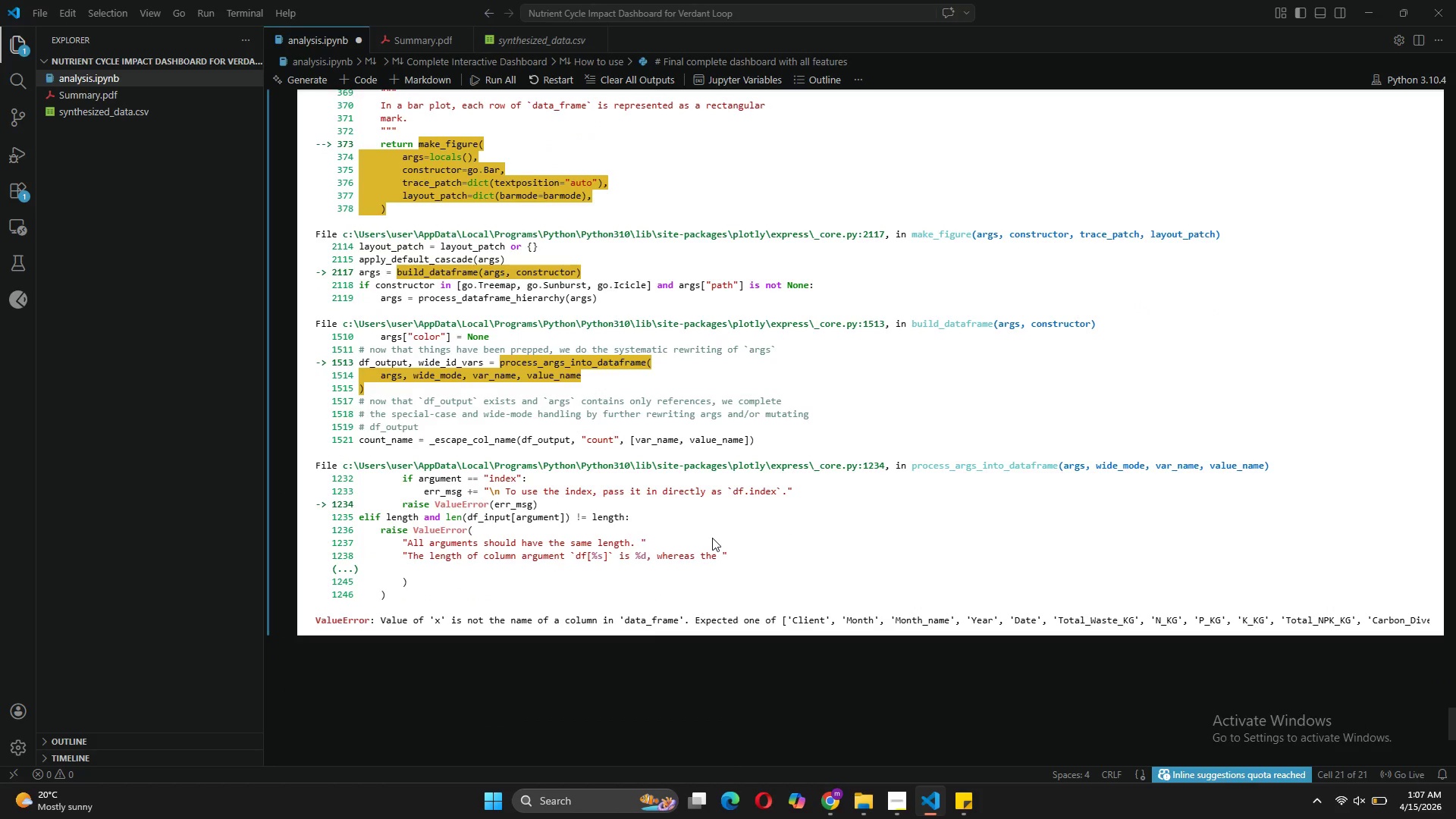 
wait(11.11)
 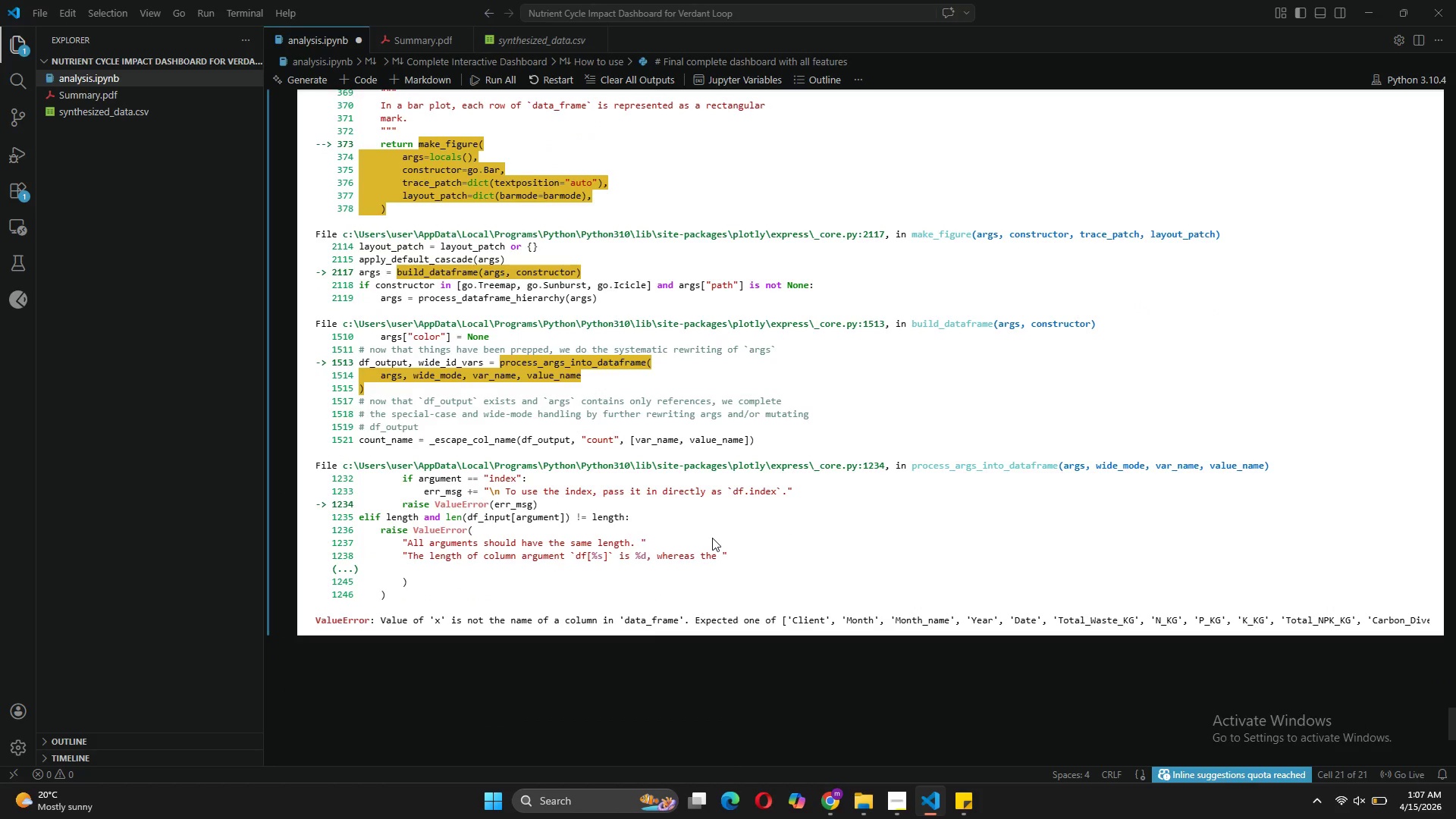 
left_click([983, 632])
 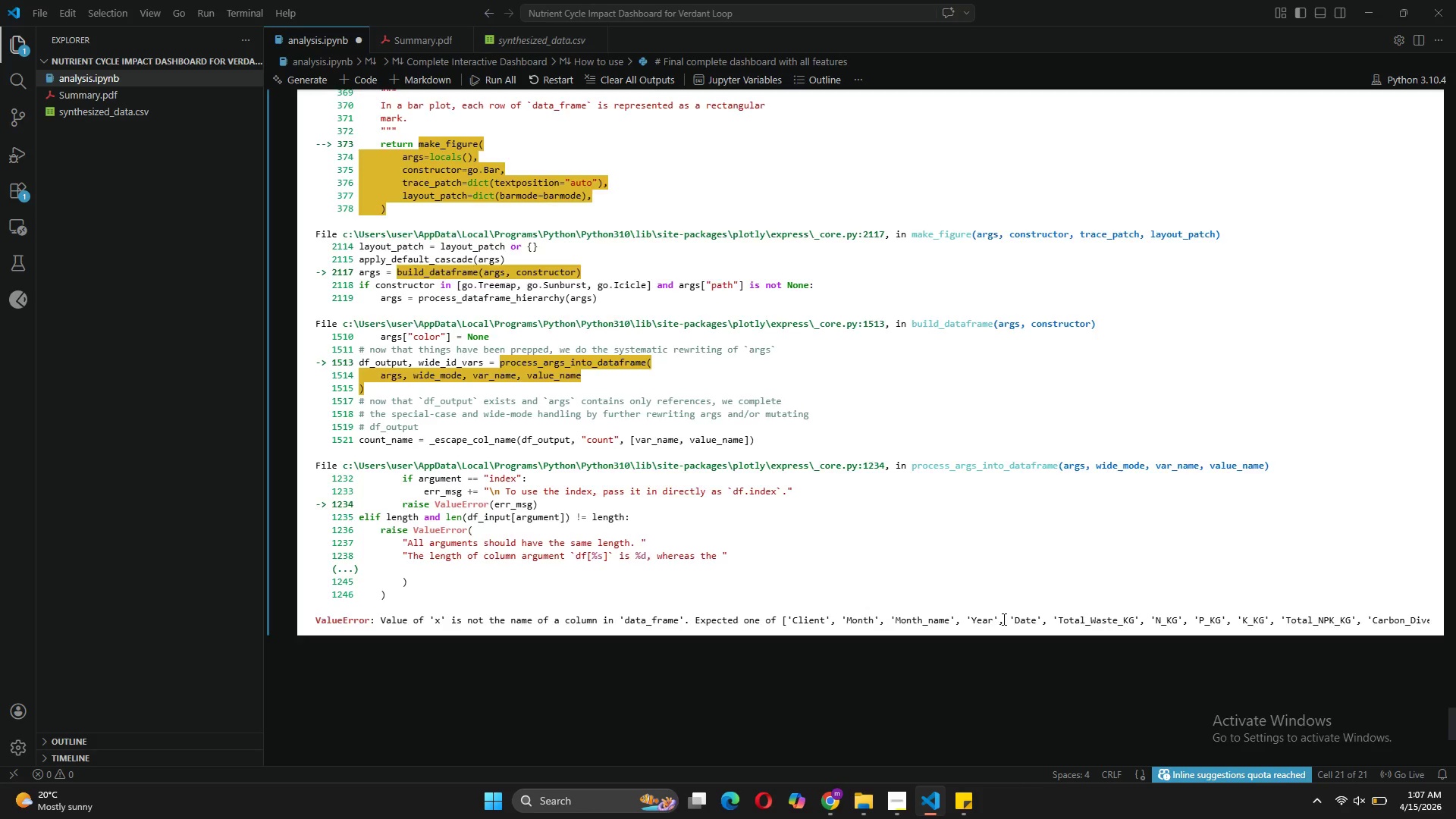 
scroll: coordinate [1003, 617], scroll_direction: down, amount: 1.0
 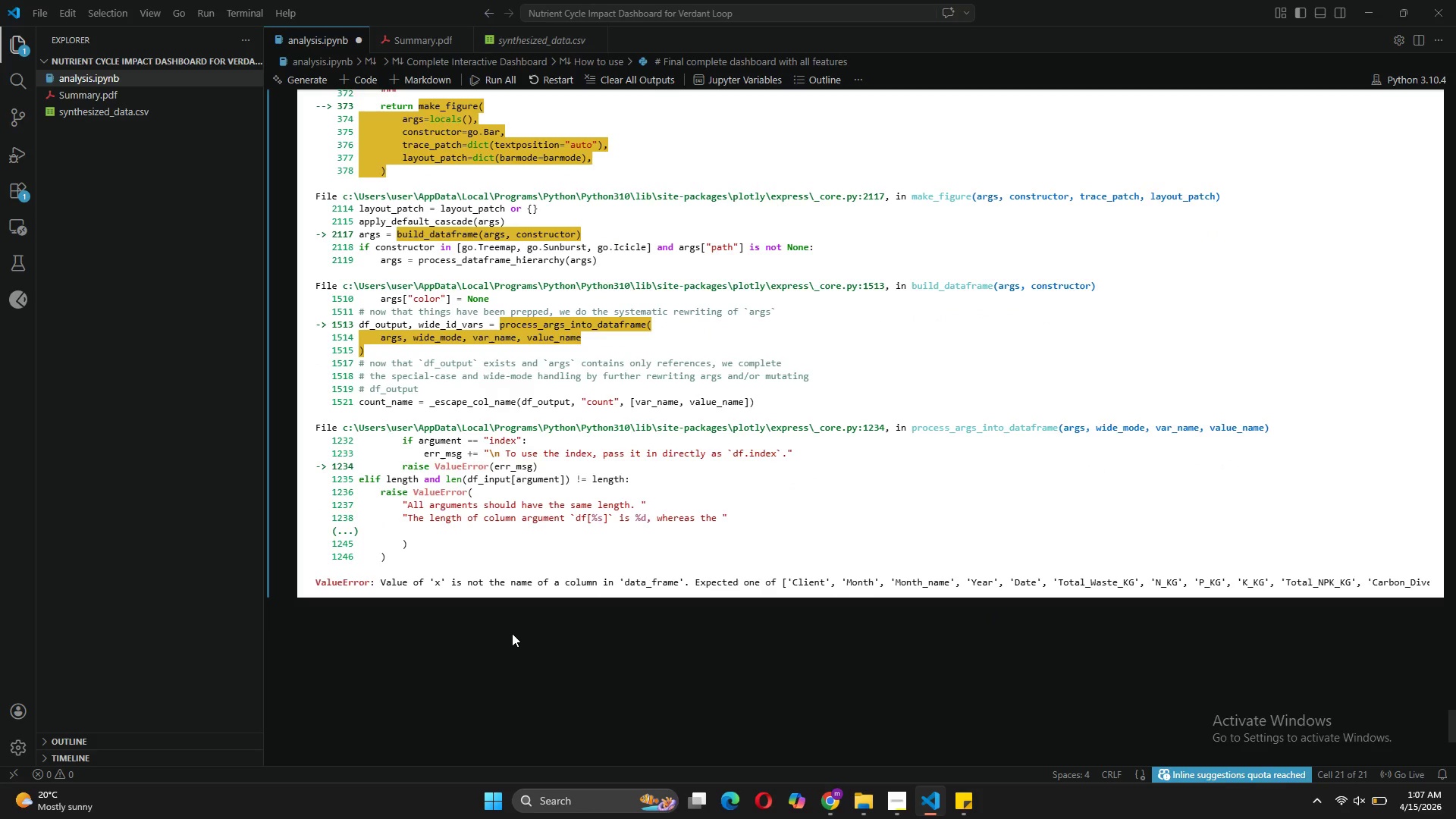 
scroll: coordinate [541, 455], scroll_direction: up, amount: 10.0
 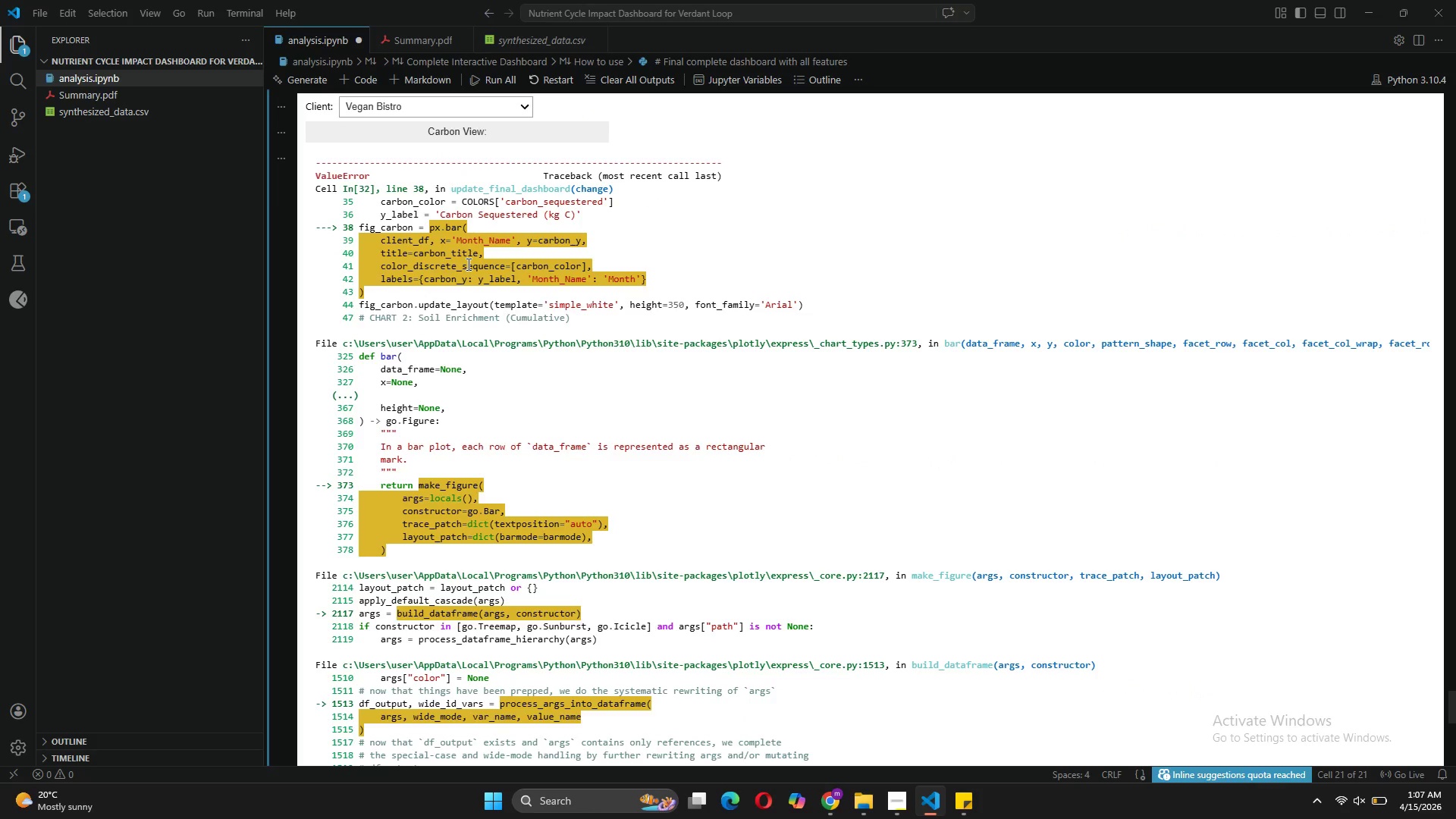 
wait(7.97)
 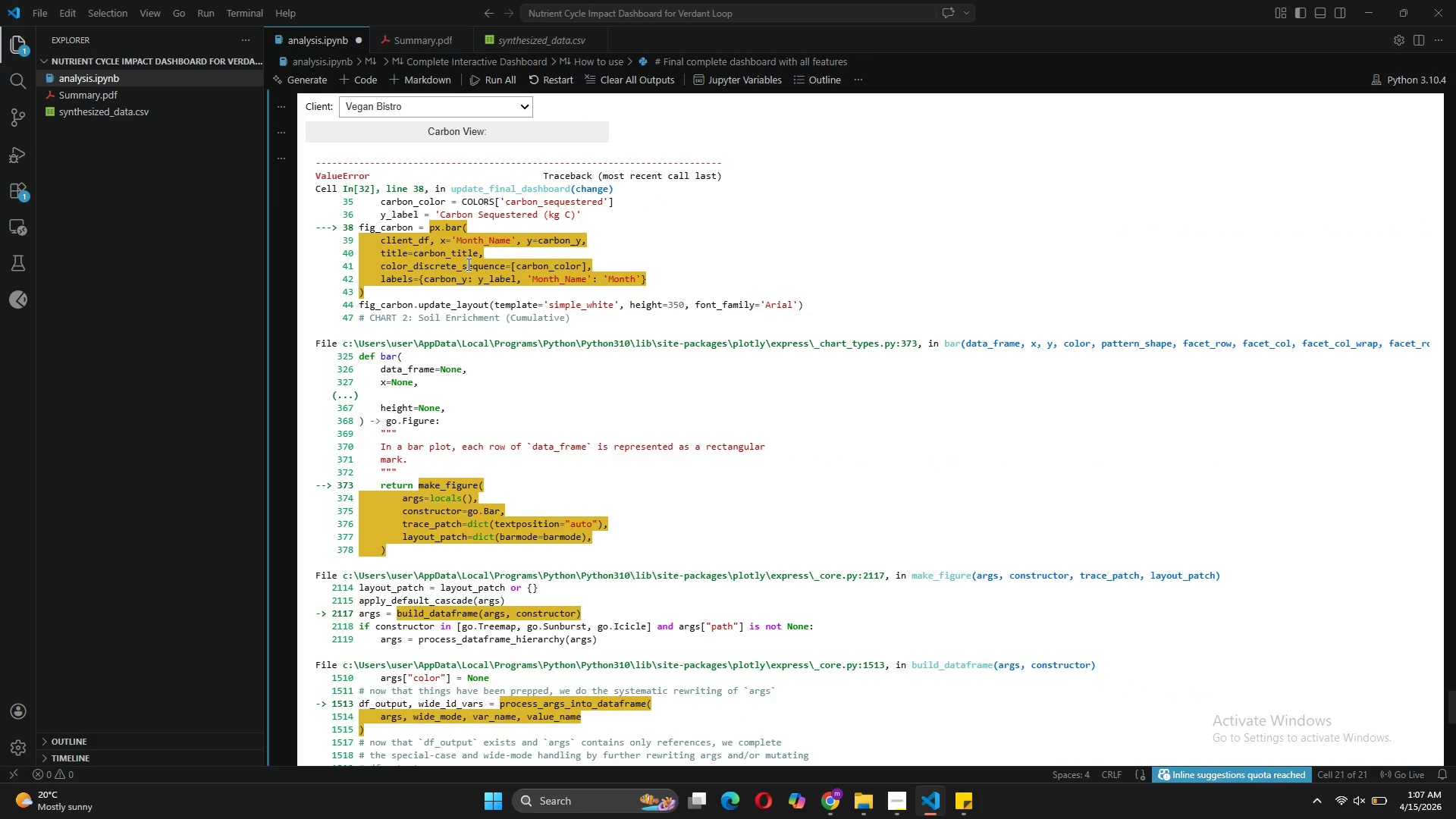 
scroll: coordinate [492, 292], scroll_direction: up, amount: 25.0
 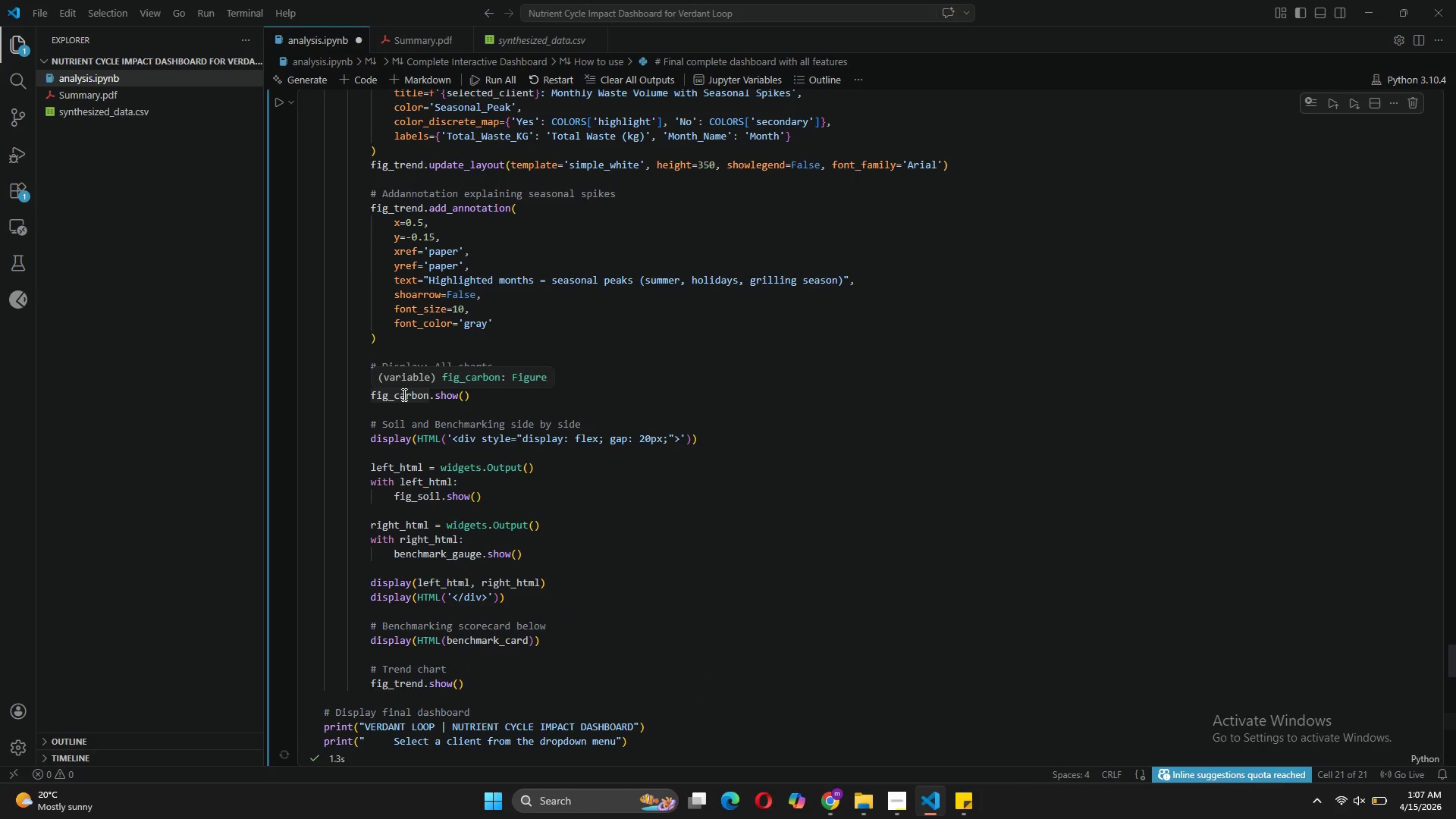 
double_click([403, 394])
 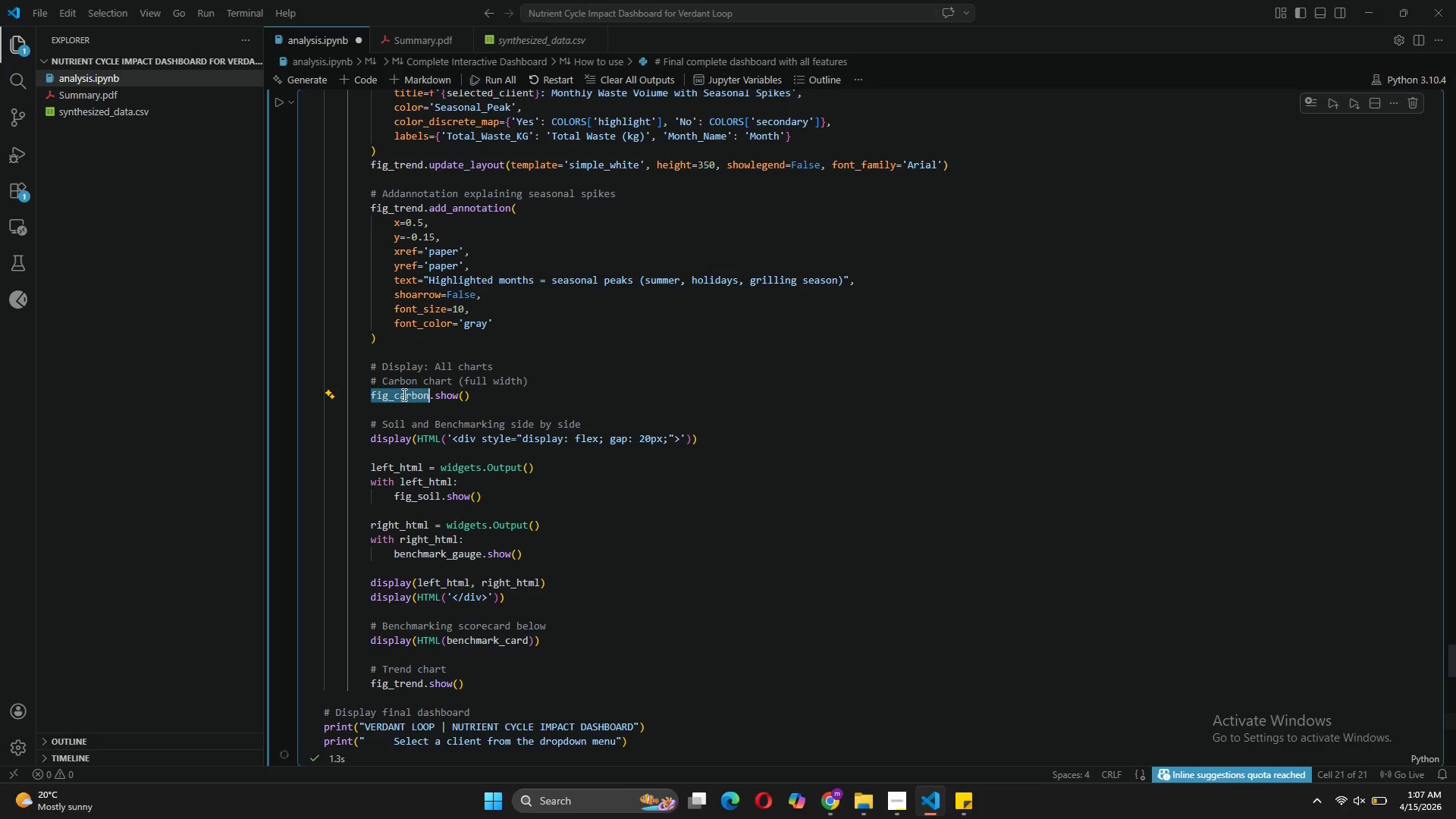 
hold_key(key=ControlLeft, duration=0.89)
double_click([403, 394])
 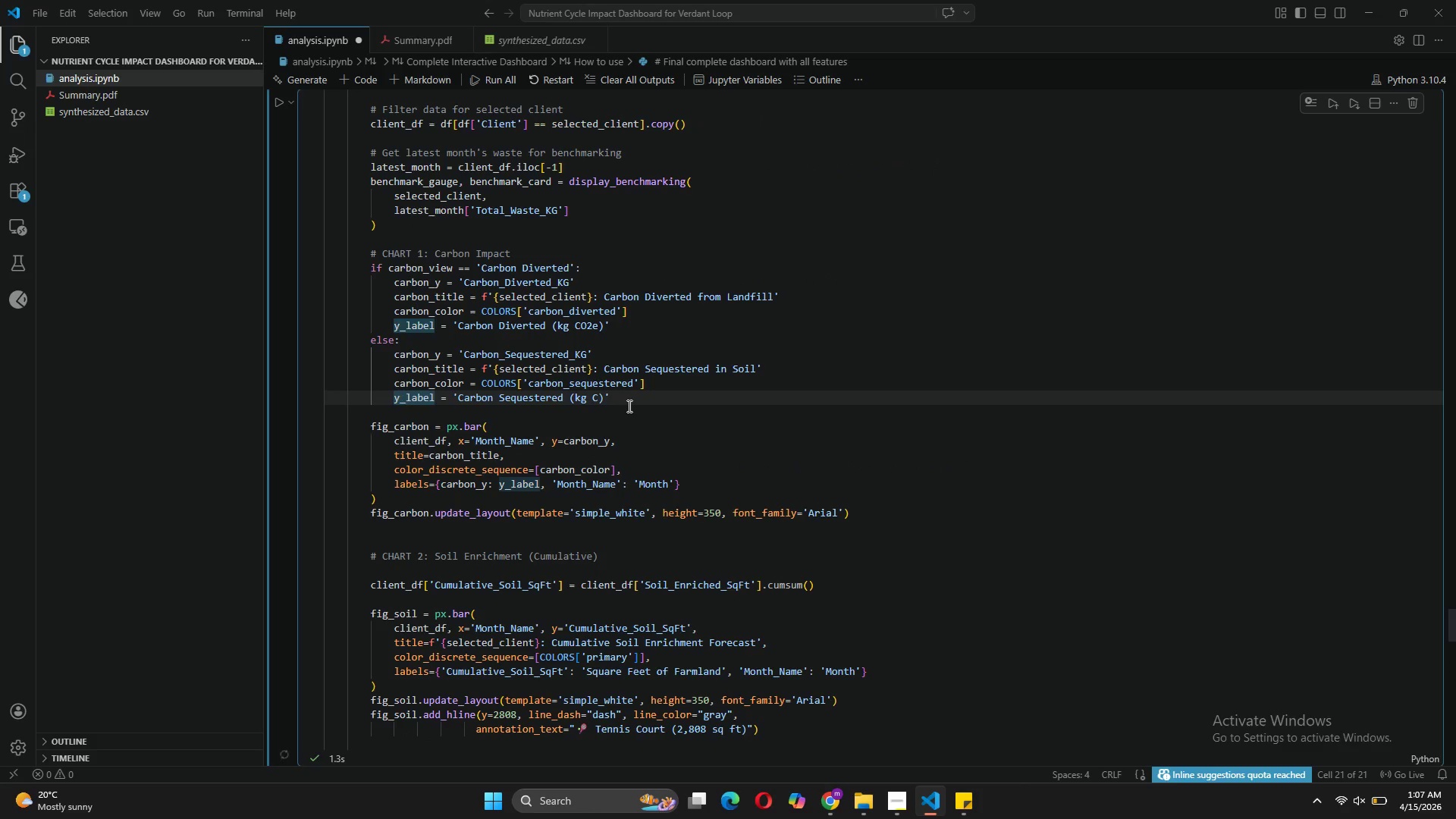 
wait(5.86)
 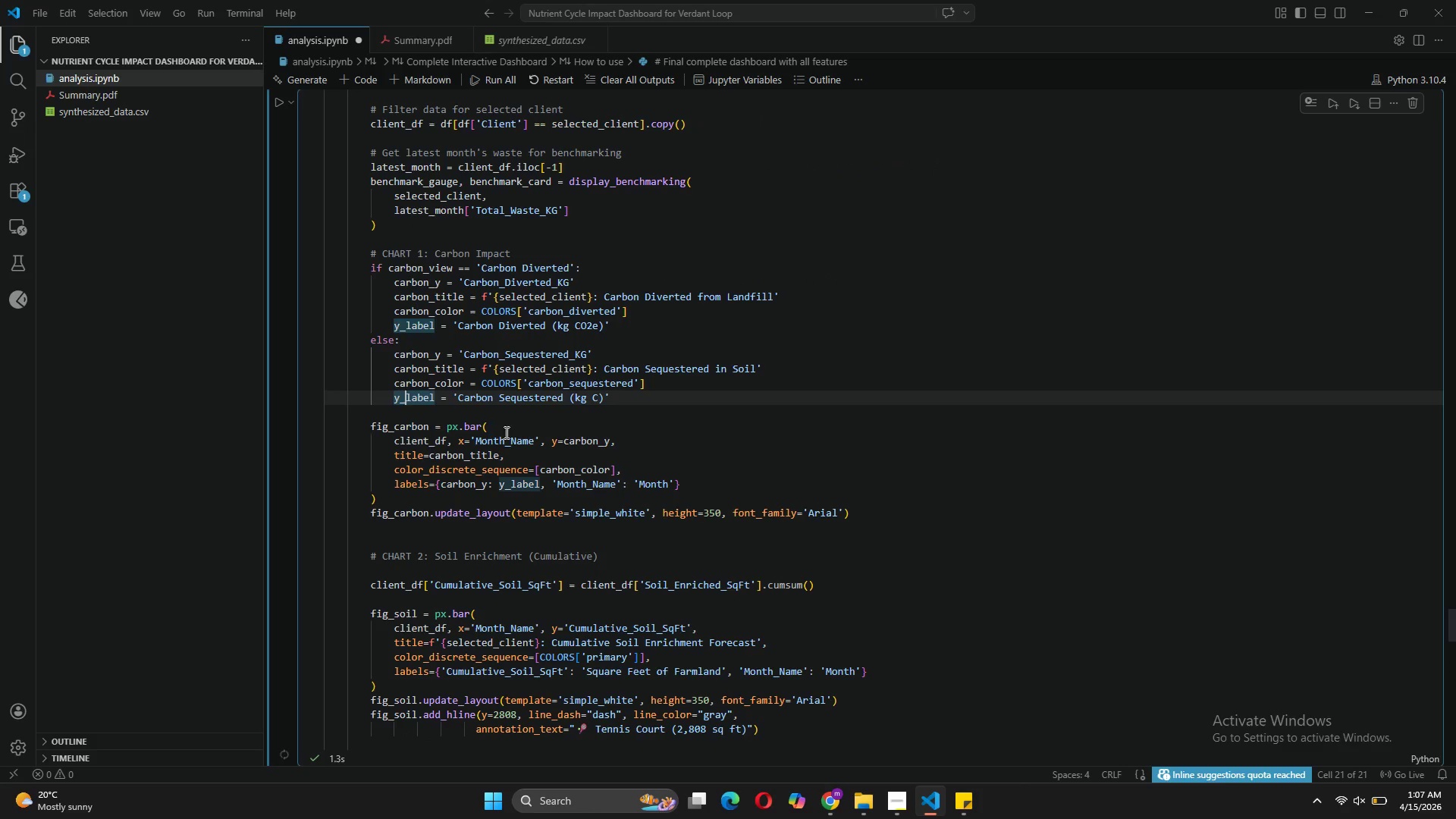 
scroll: coordinate [535, 419], scroll_direction: up, amount: 6.0
 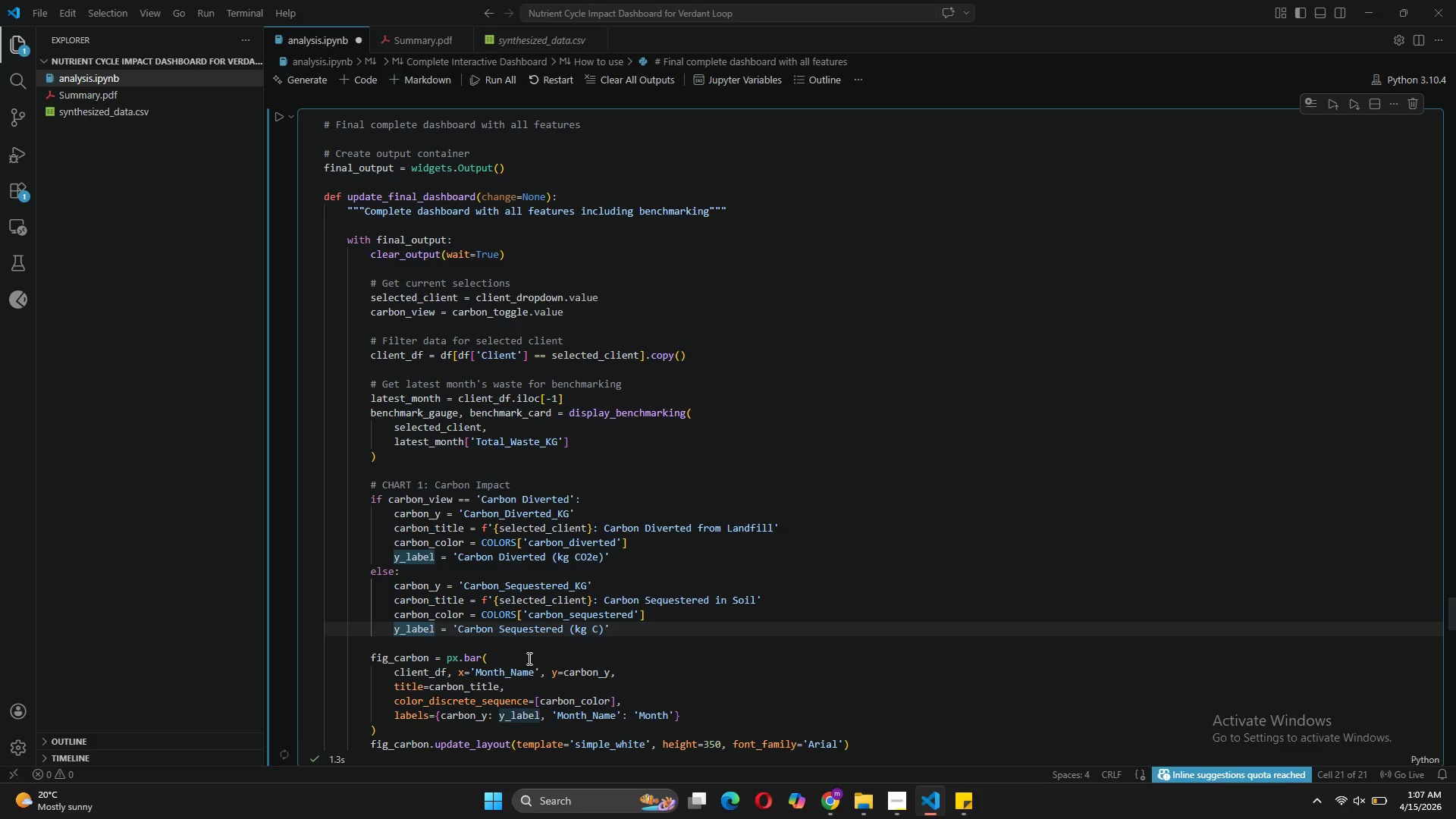 
wait(11.04)
 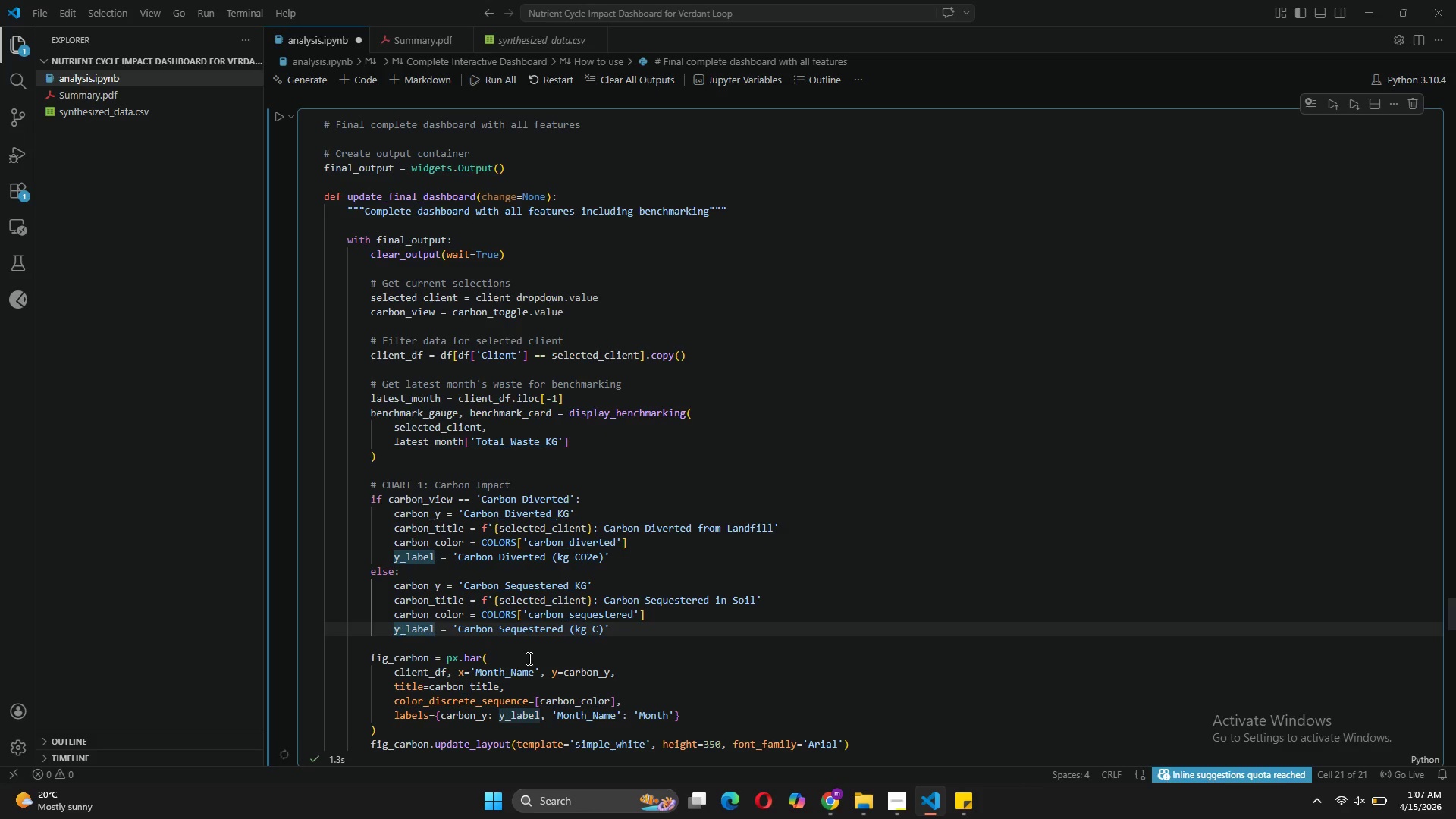 
scroll: coordinate [555, 612], scroll_direction: up, amount: 1.0
 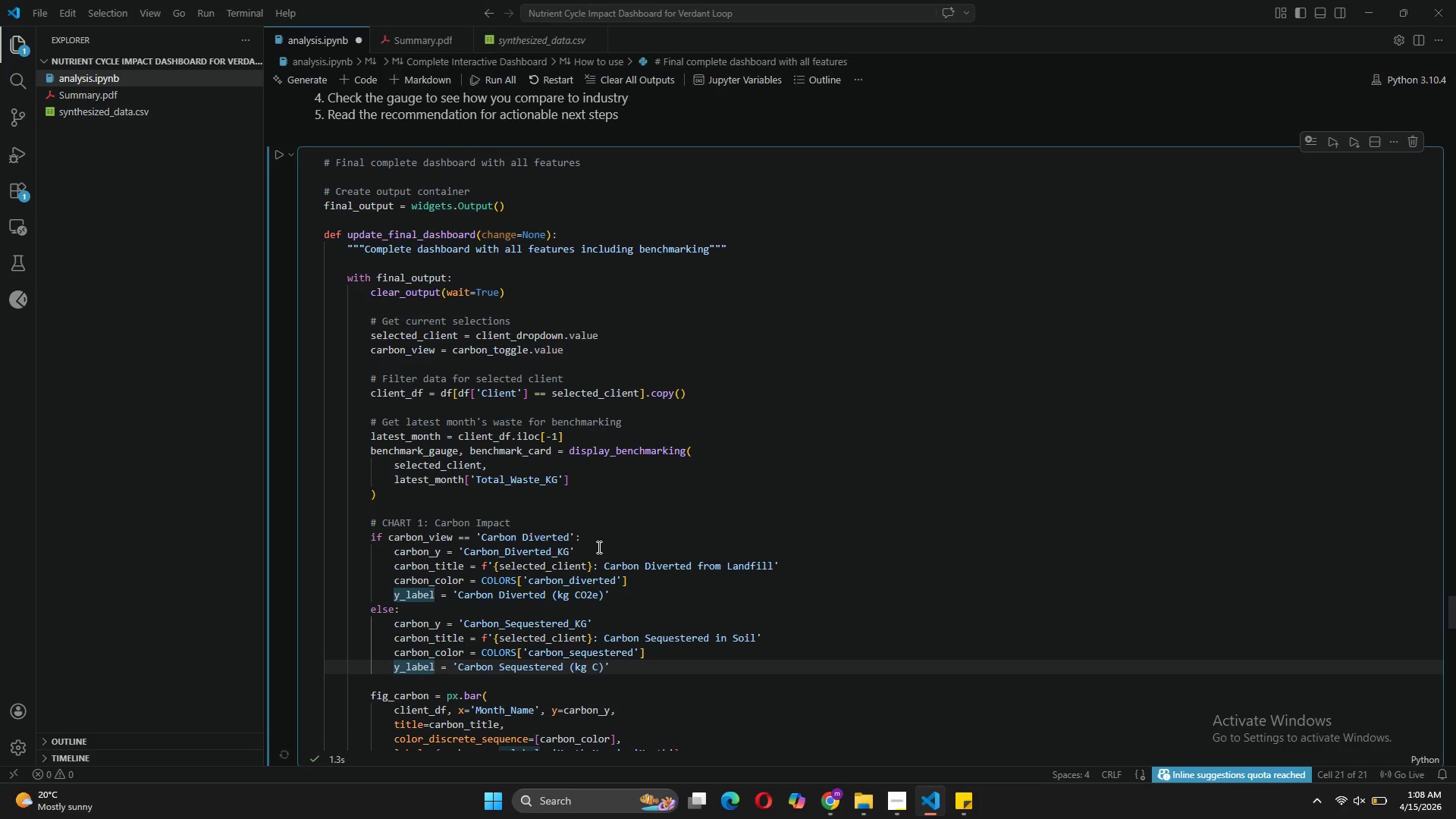 
wait(7.15)
 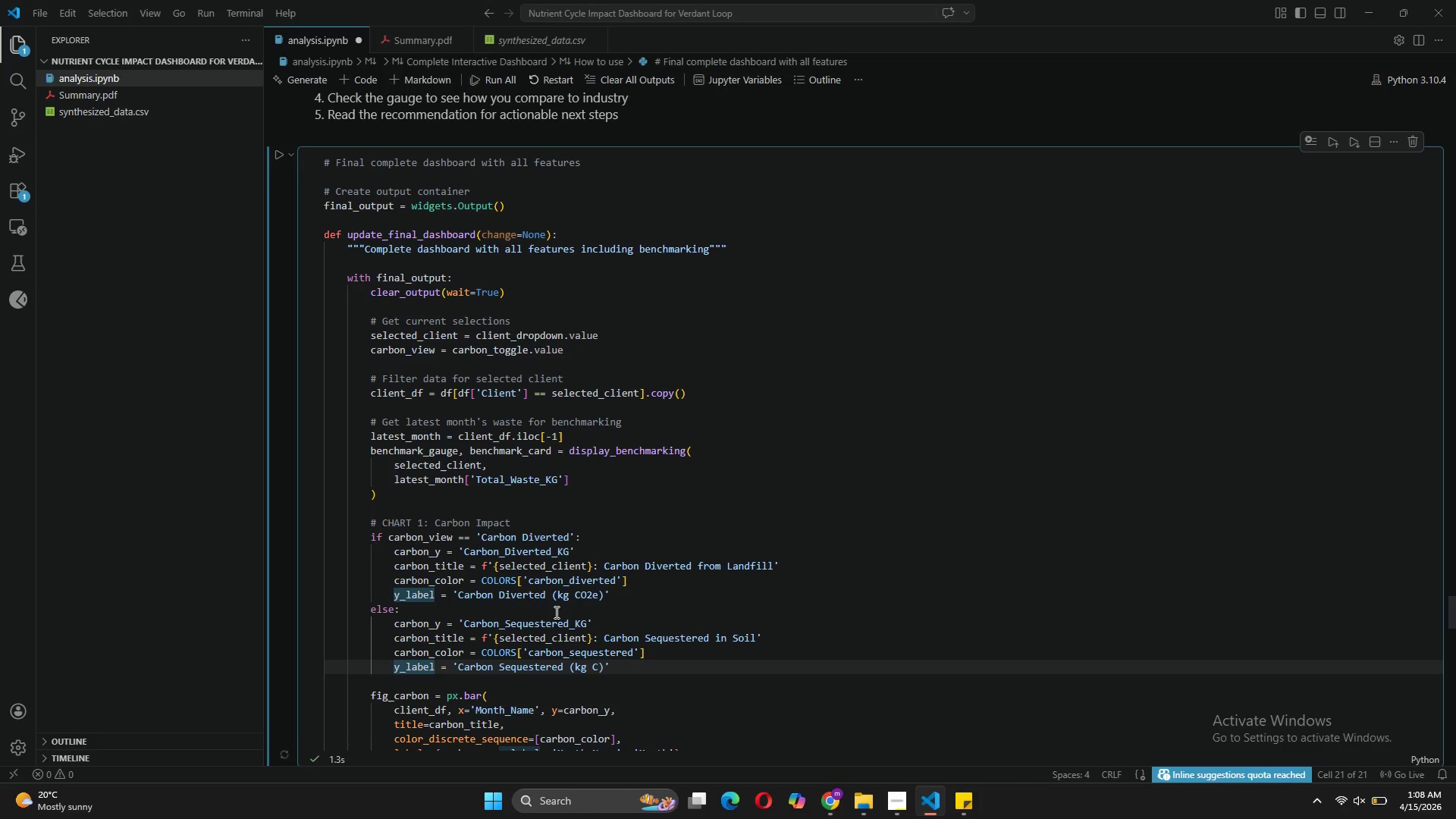 
scroll: coordinate [485, 651], scroll_direction: down, amount: 2.0
 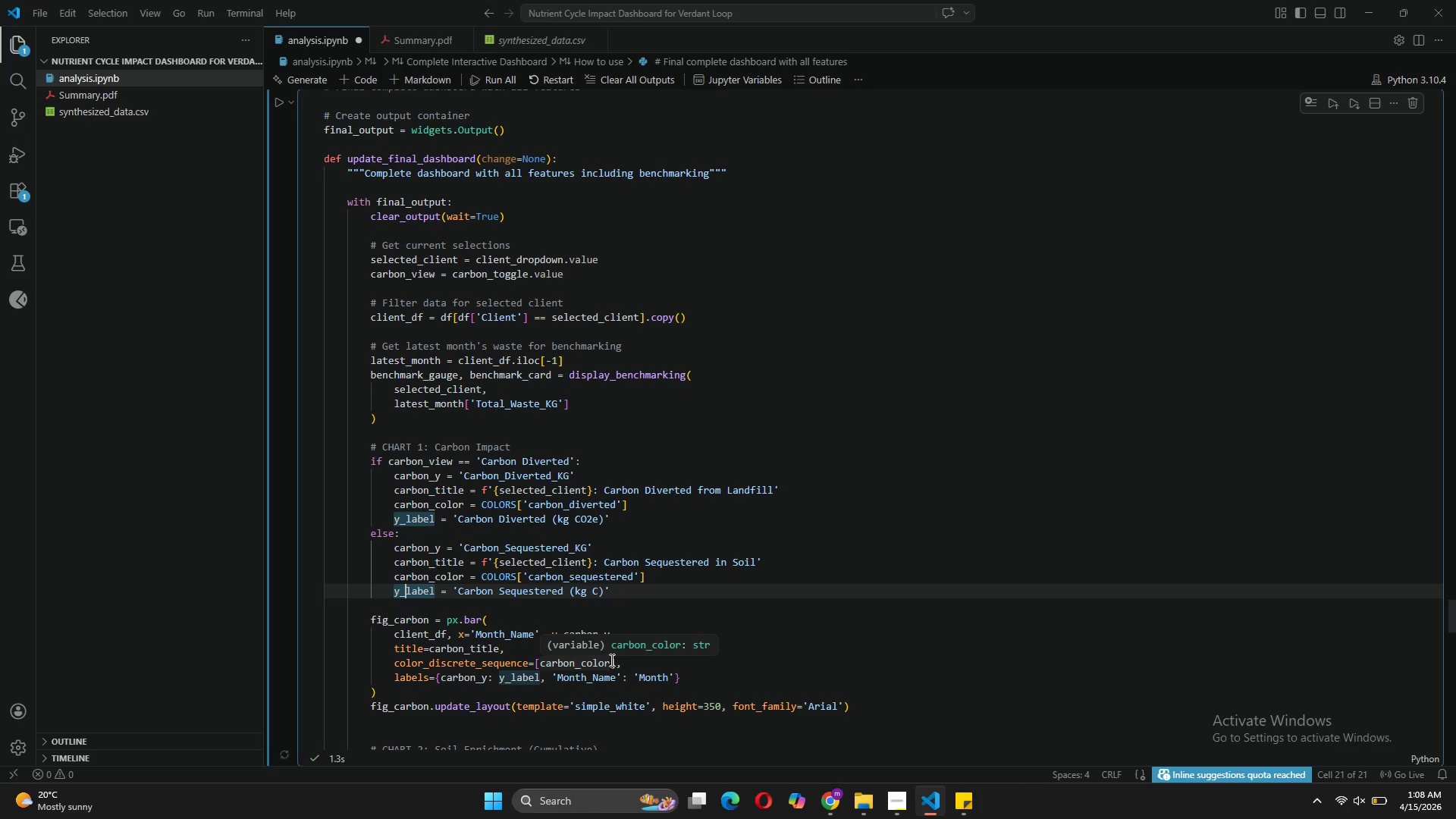 
wait(10.7)
 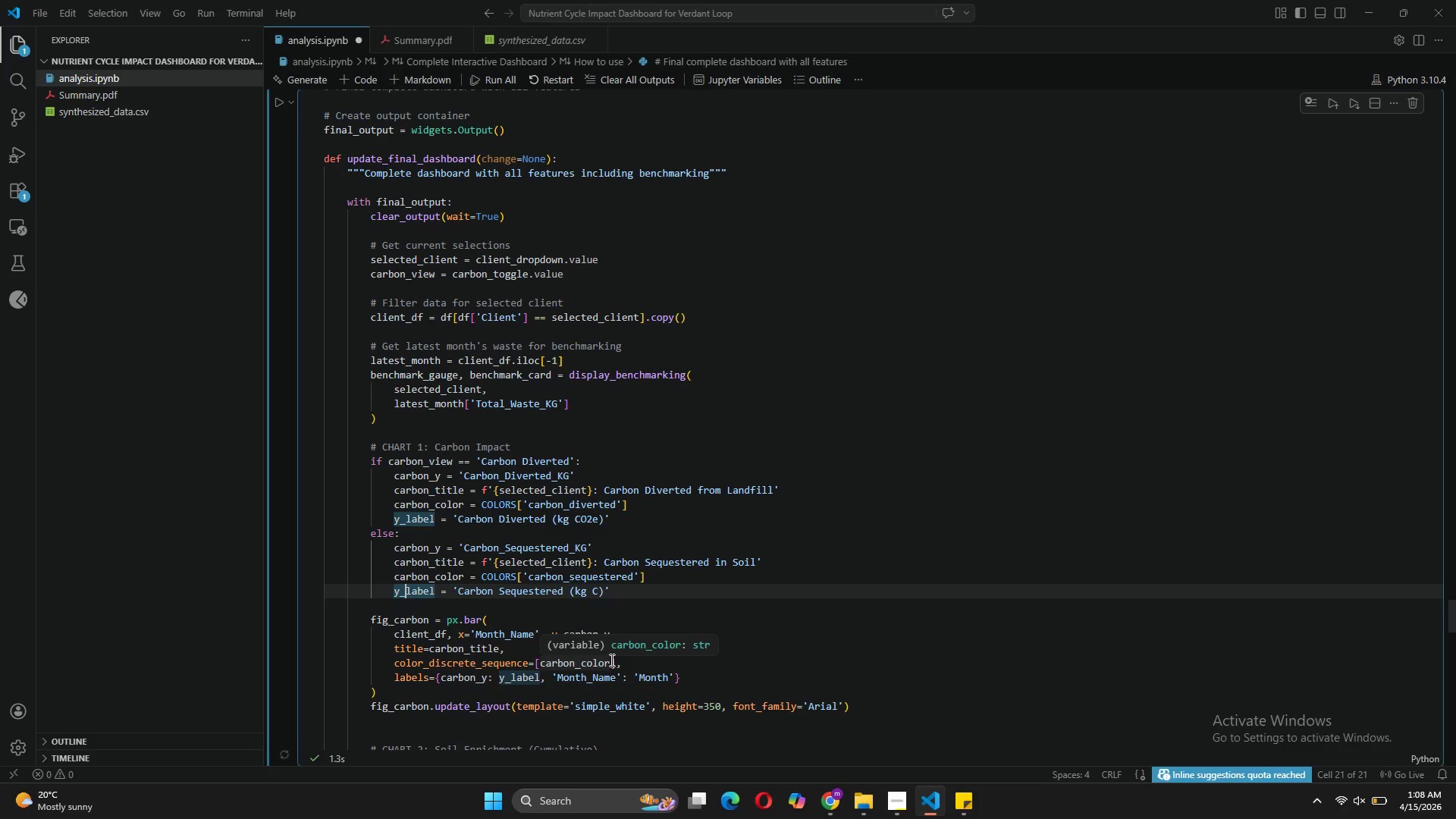 
scroll: coordinate [1455, 402], scroll_direction: up, amount: 3.0
 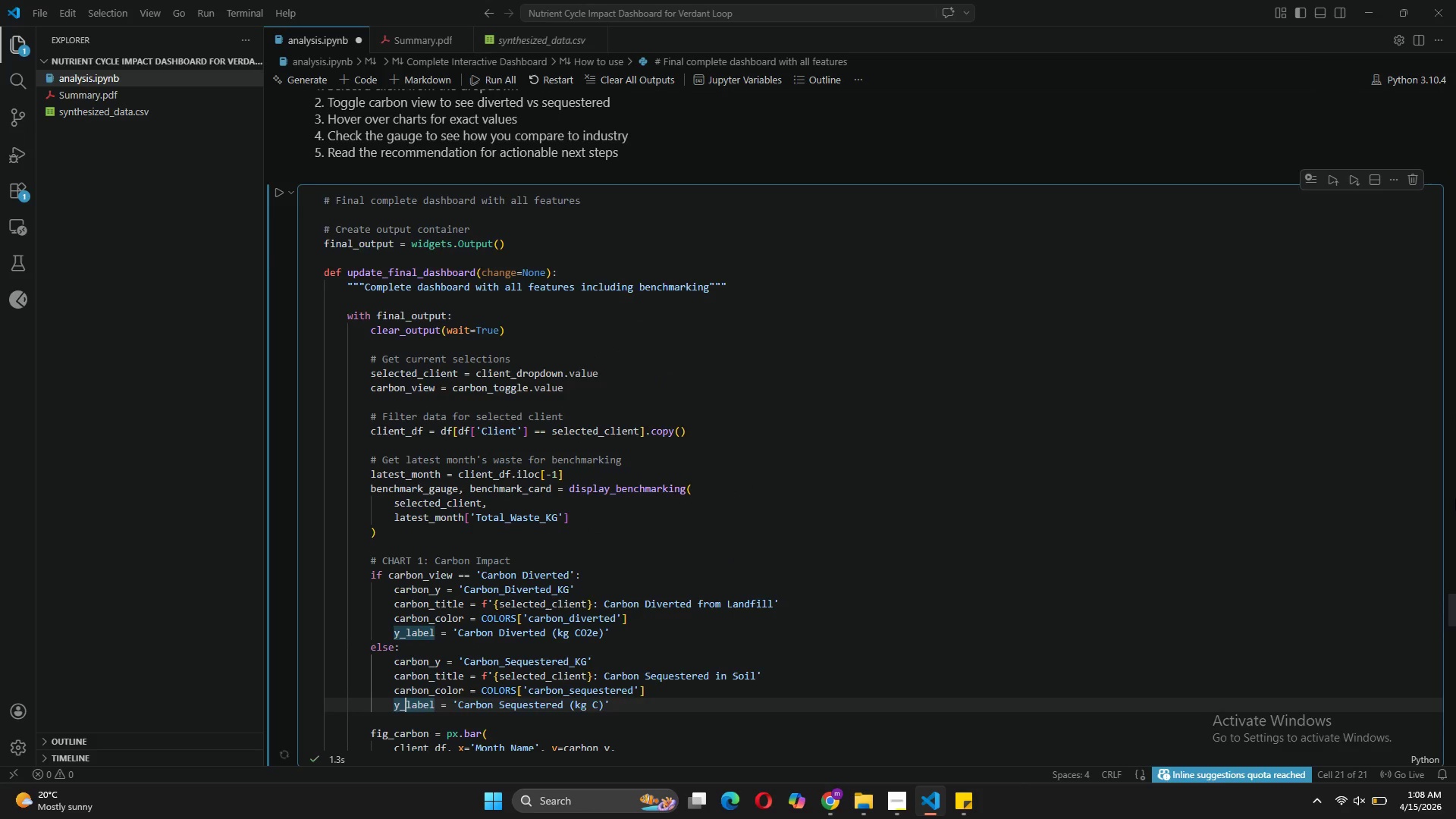 
scroll: coordinate [1455, 501], scroll_direction: down, amount: 2.0
 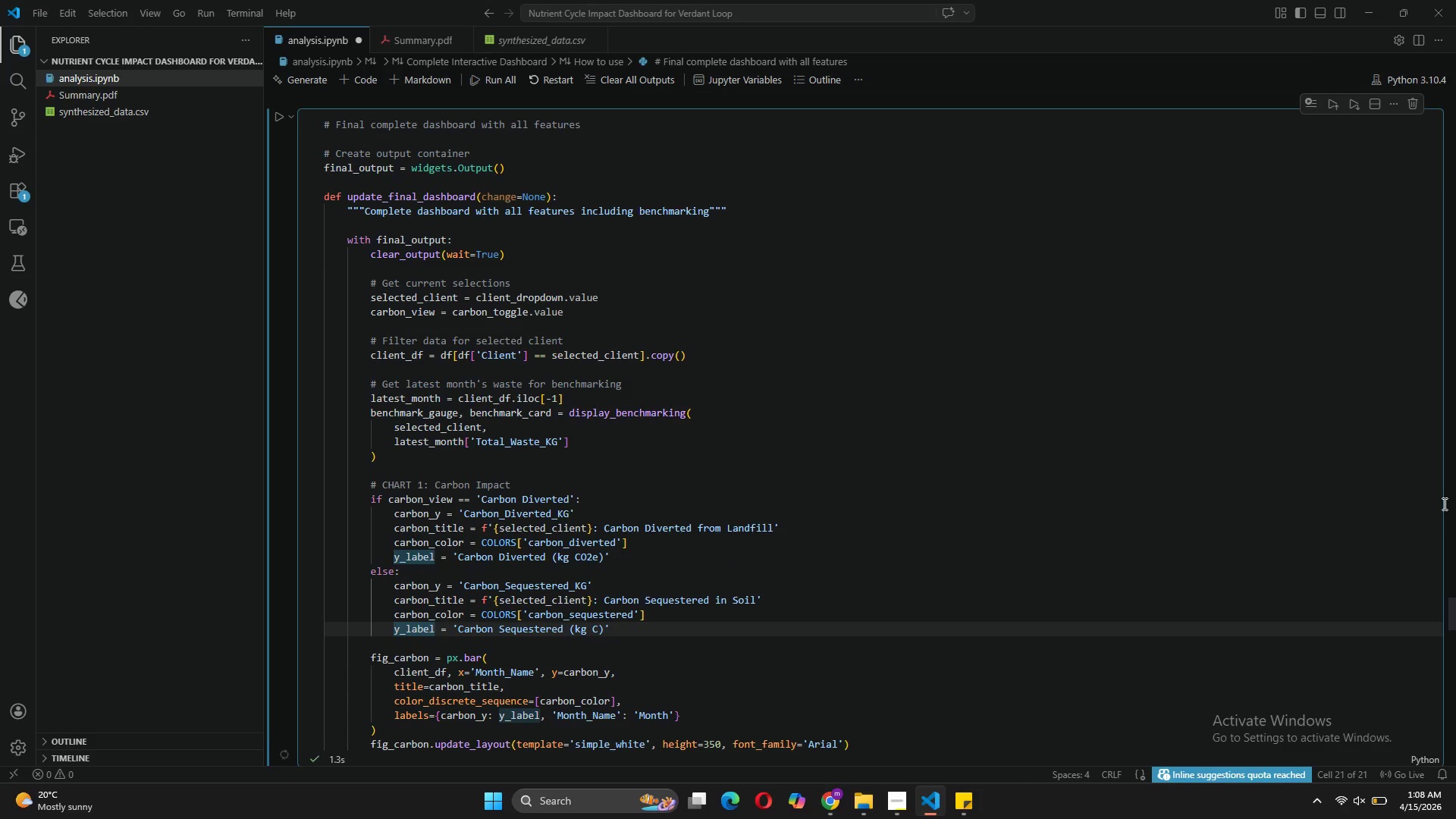 
left_click_drag(start_coordinate=[1442, 504], to_coordinate=[1442, 509])
 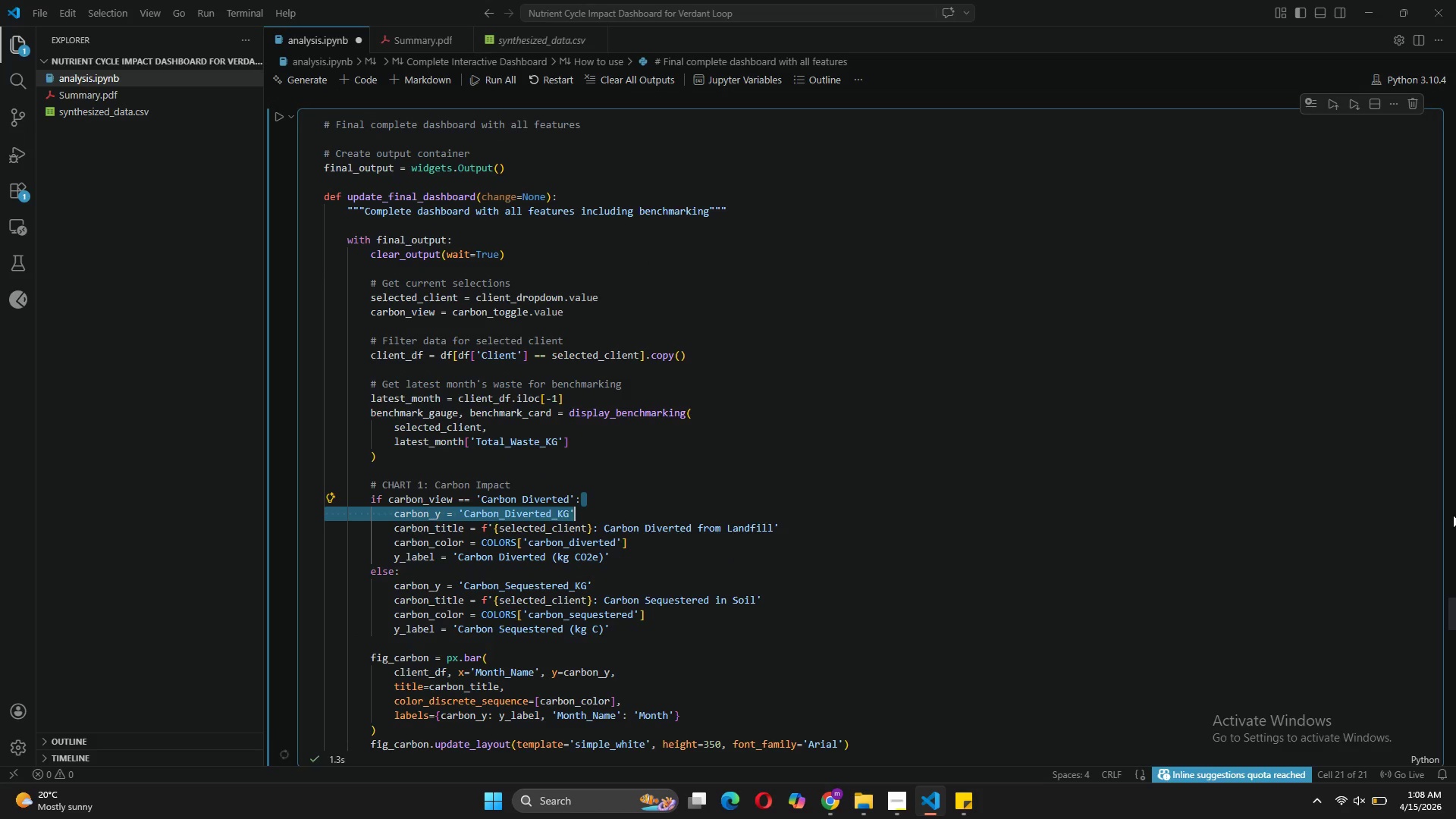 
left_click_drag(start_coordinate=[1453, 515], to_coordinate=[1455, 598])
 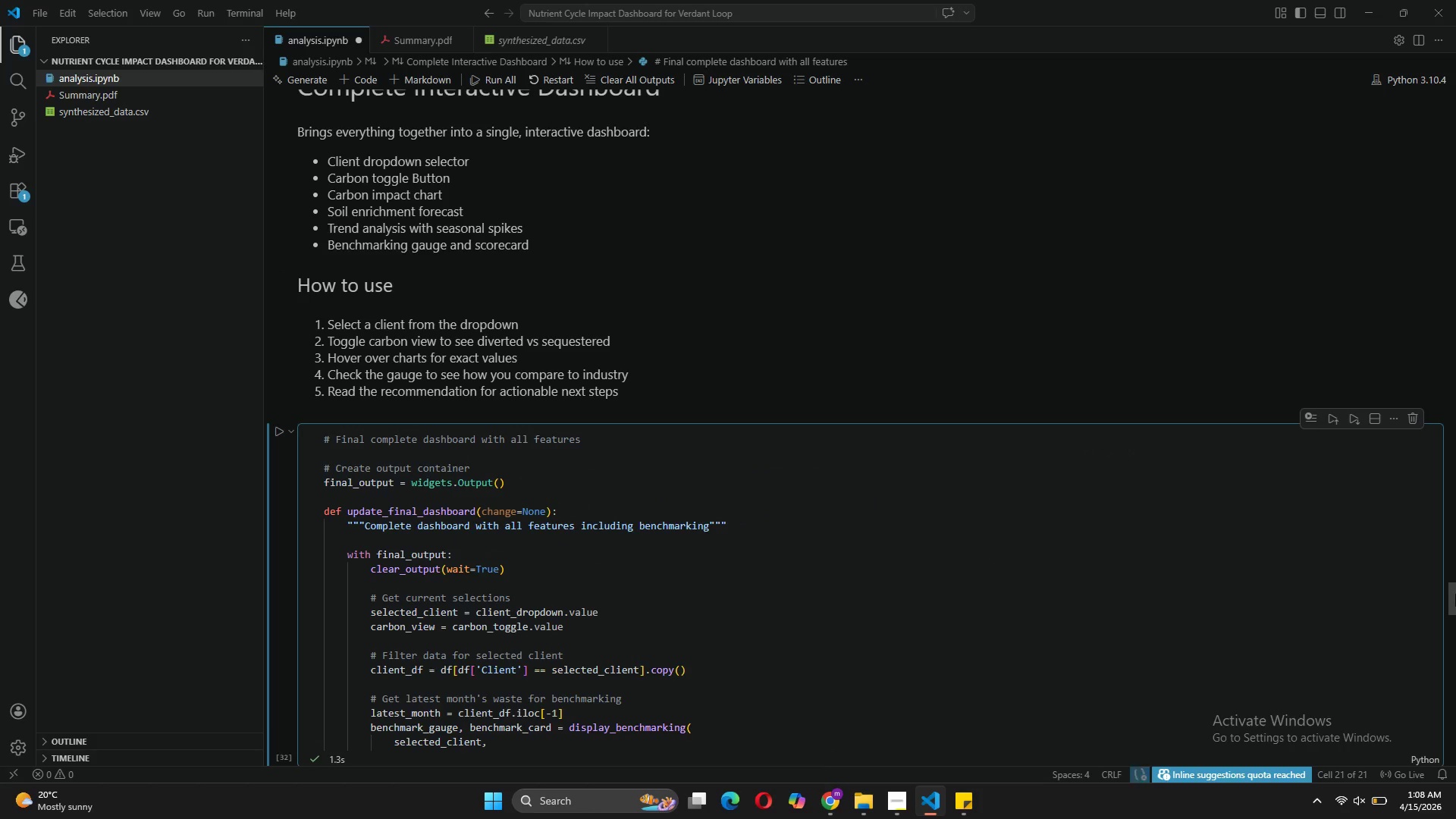 
left_click_drag(start_coordinate=[1455, 594], to_coordinate=[1455, 723])
 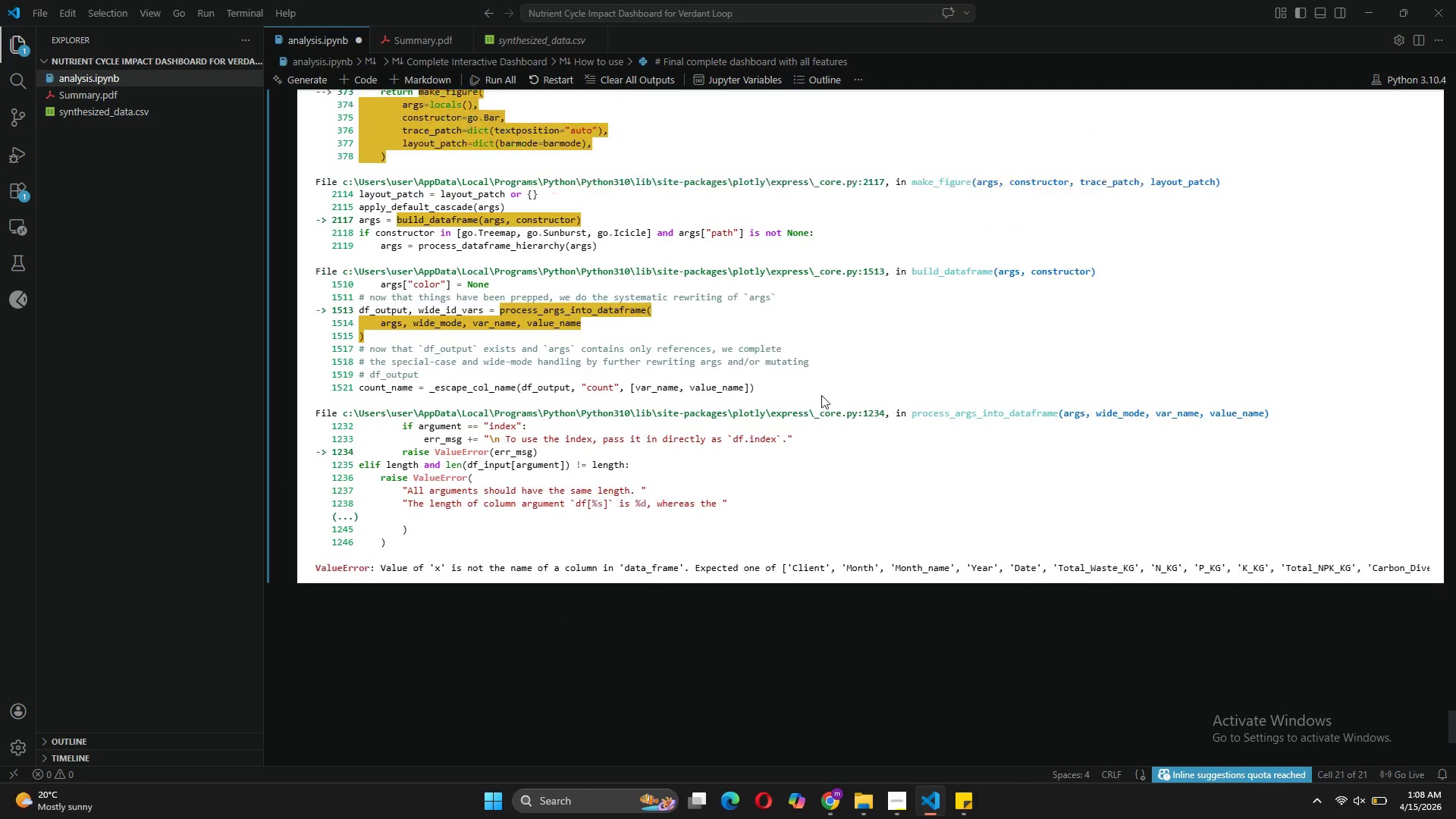 
scroll: coordinate [306, 157], scroll_direction: up, amount: 11.0
 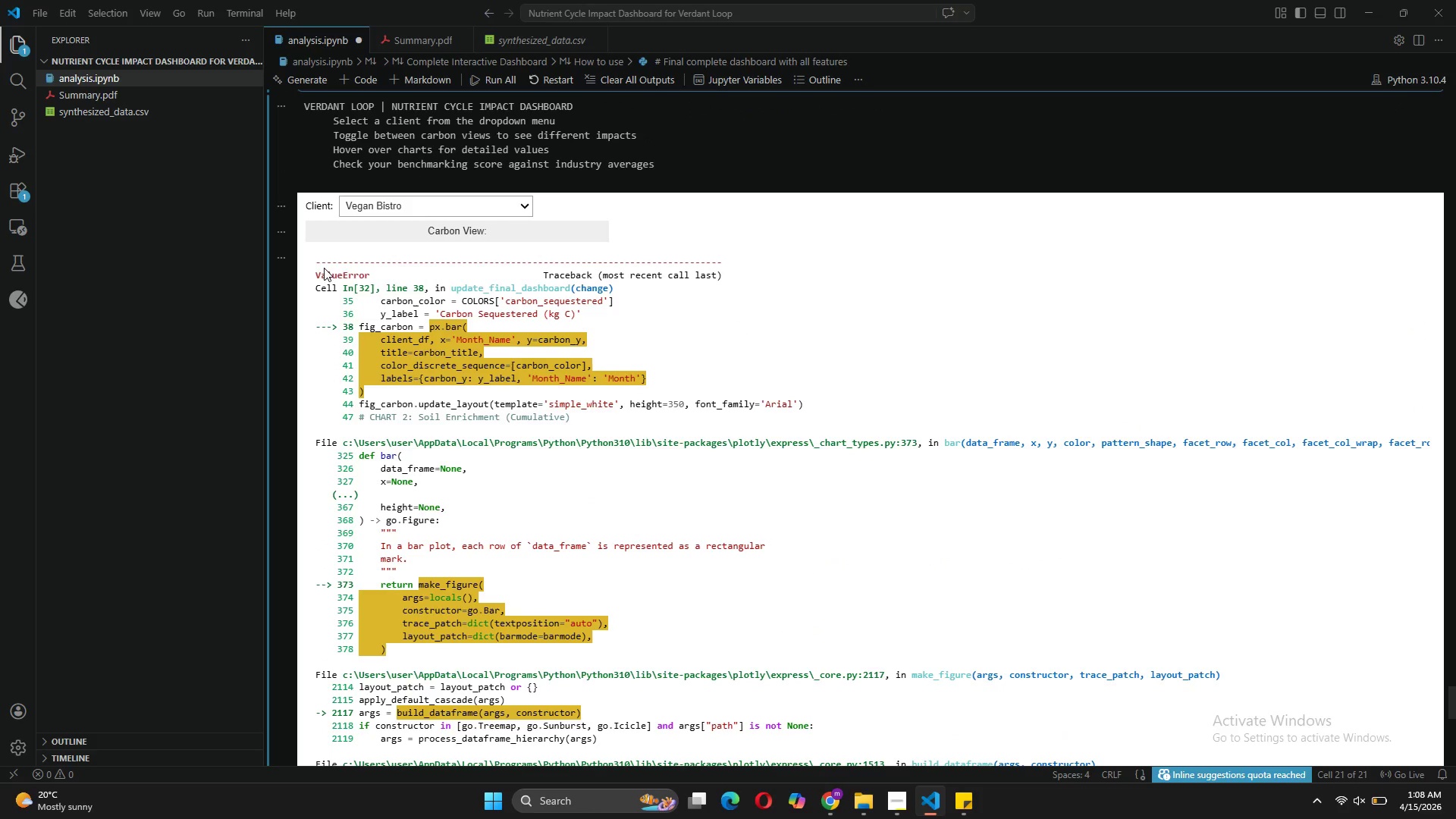 
left_click_drag(start_coordinate=[313, 259], to_coordinate=[1437, 607])
 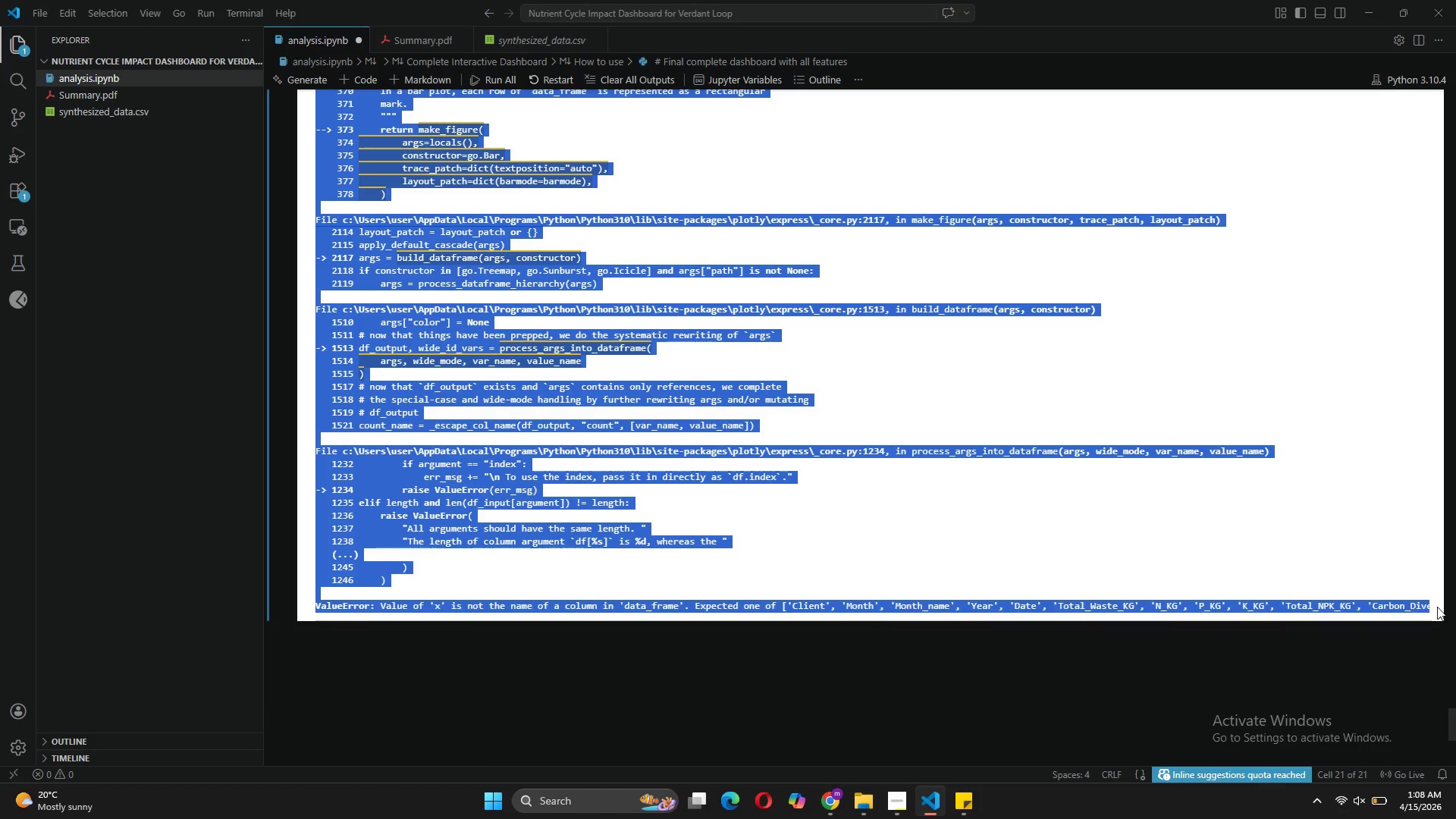 
scroll: coordinate [476, 400], scroll_direction: down, amount: 12.0
 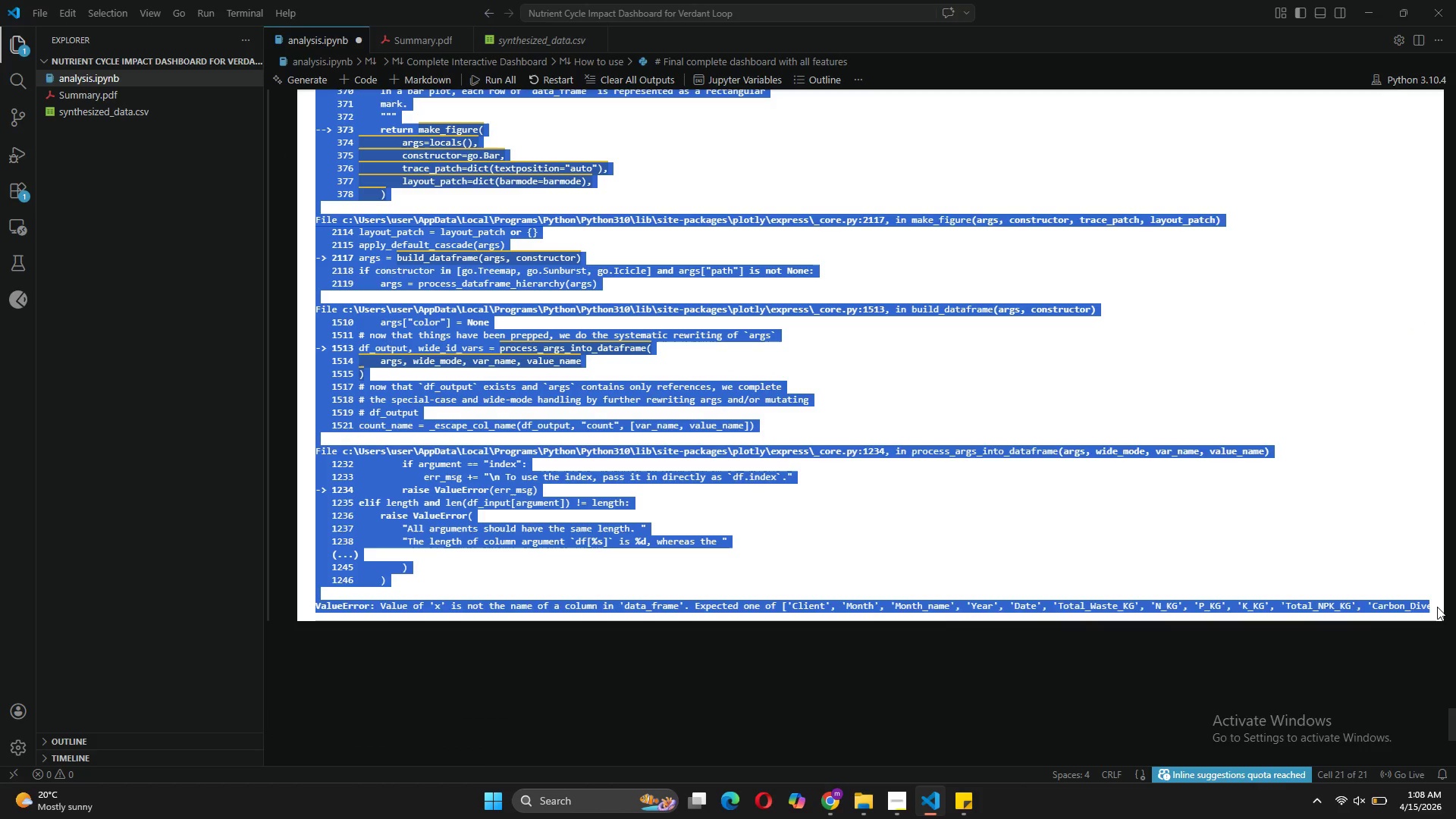 
key(Control+C)
 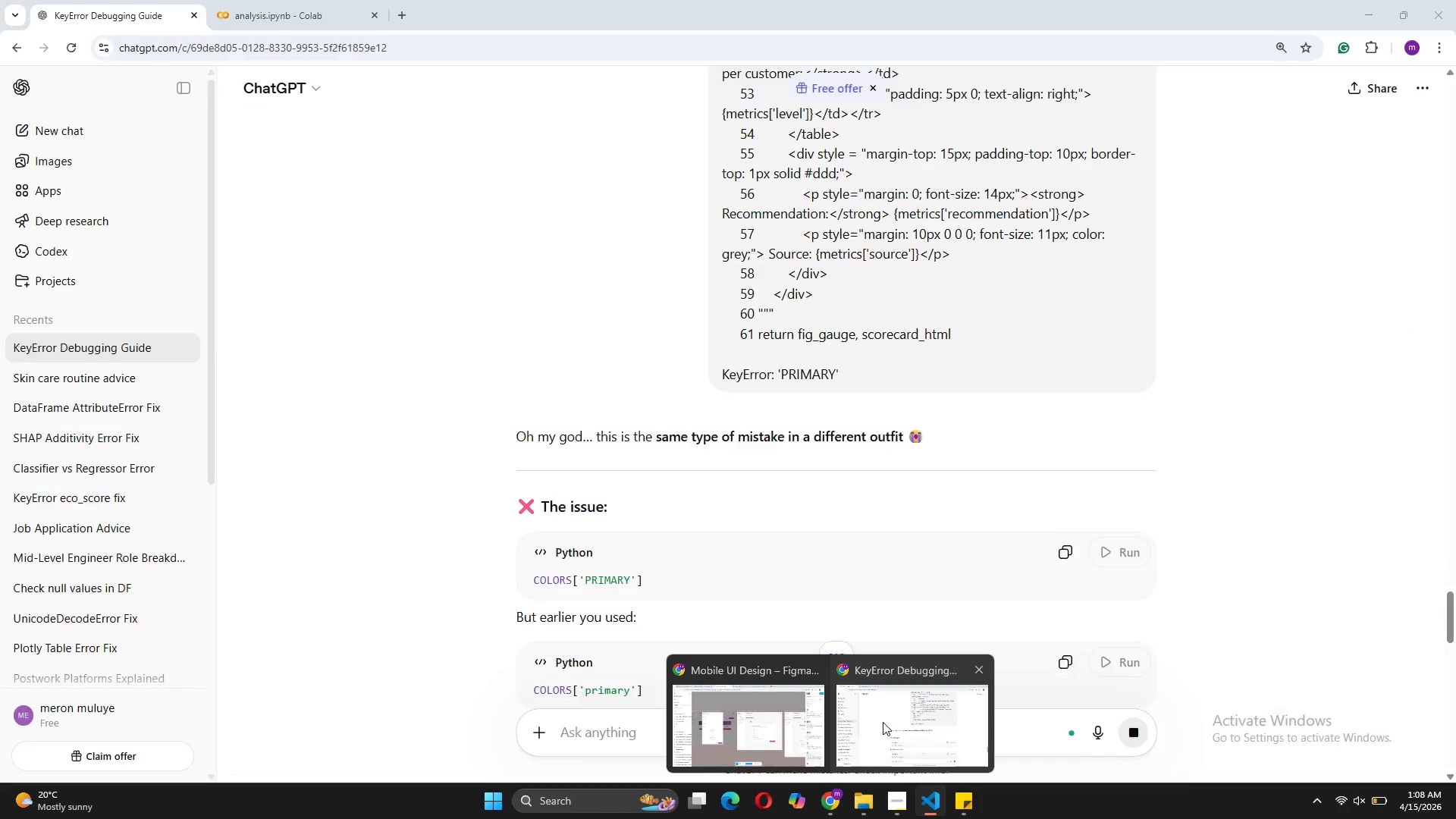 
double_click([731, 733])
 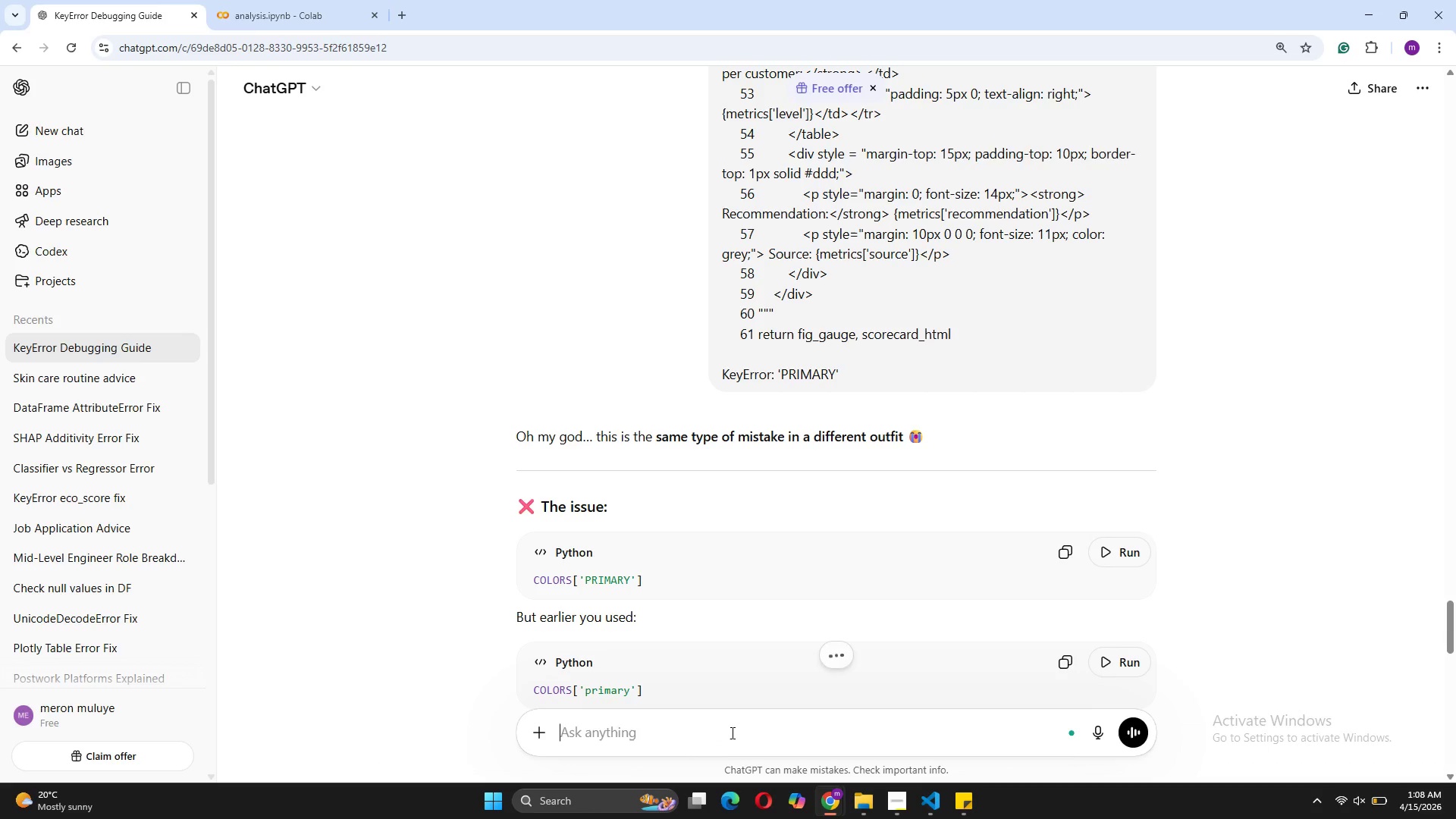 
key(Control+V)
 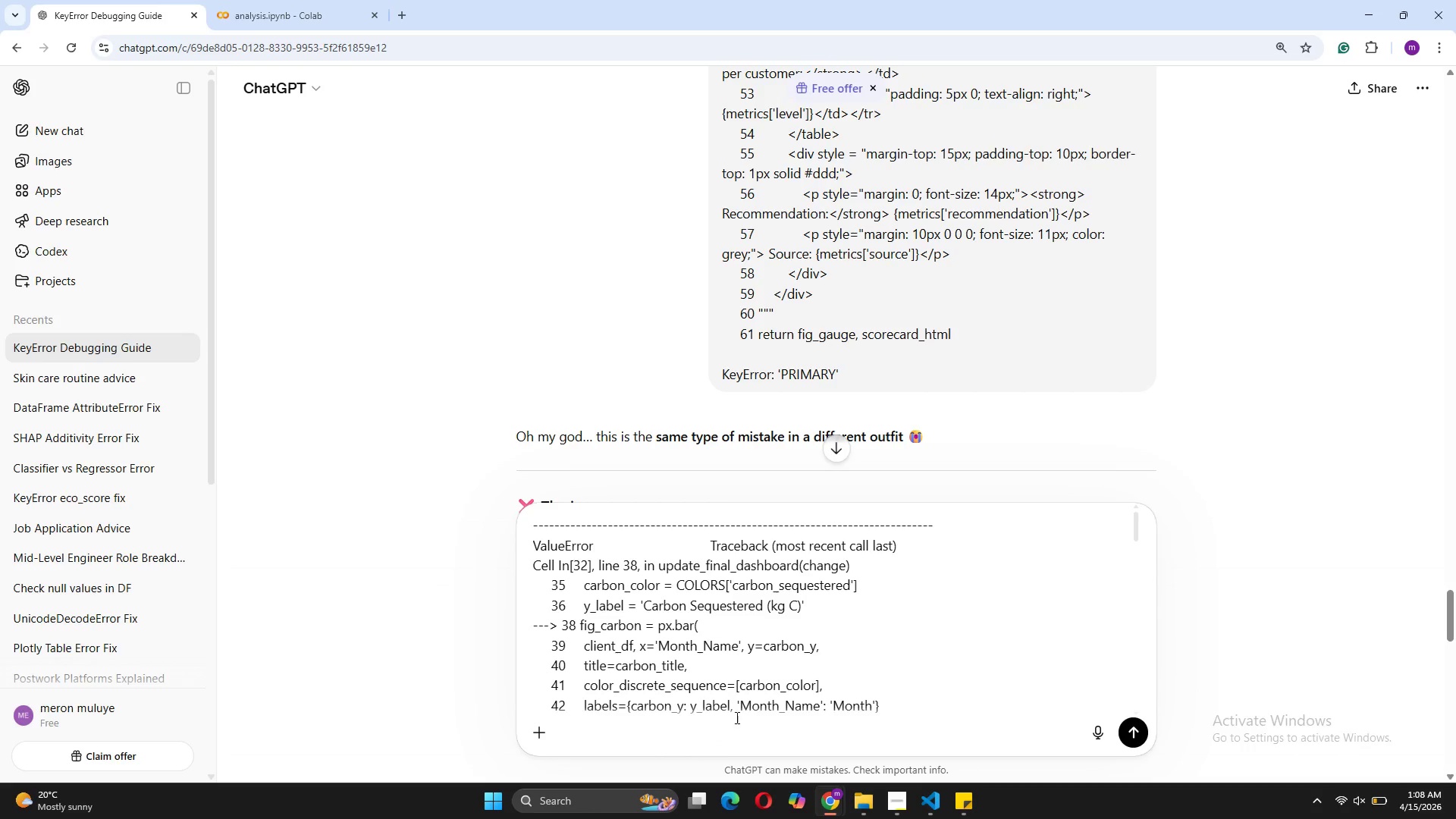 
key(Enter)
 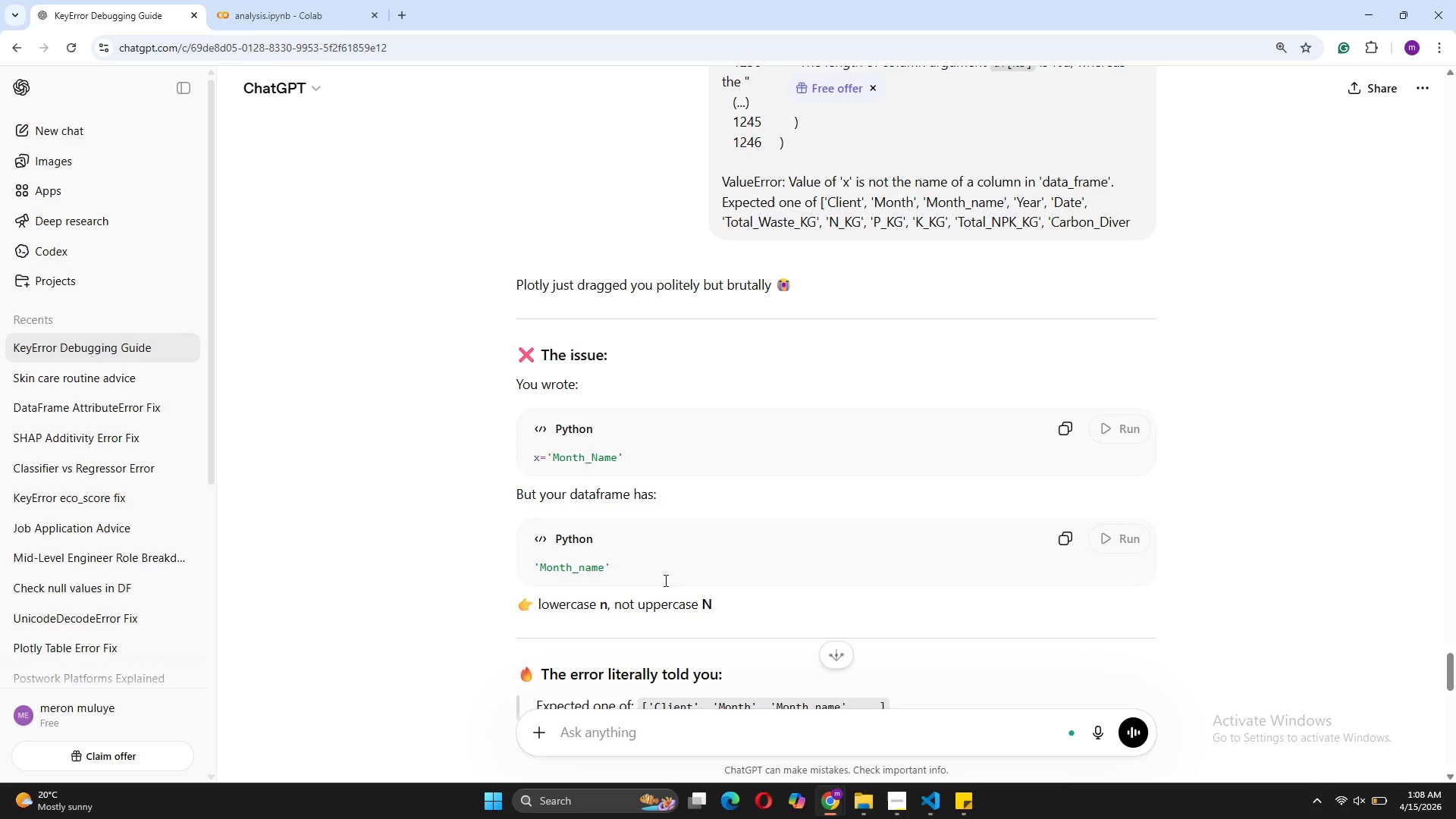 
wait(16.47)
 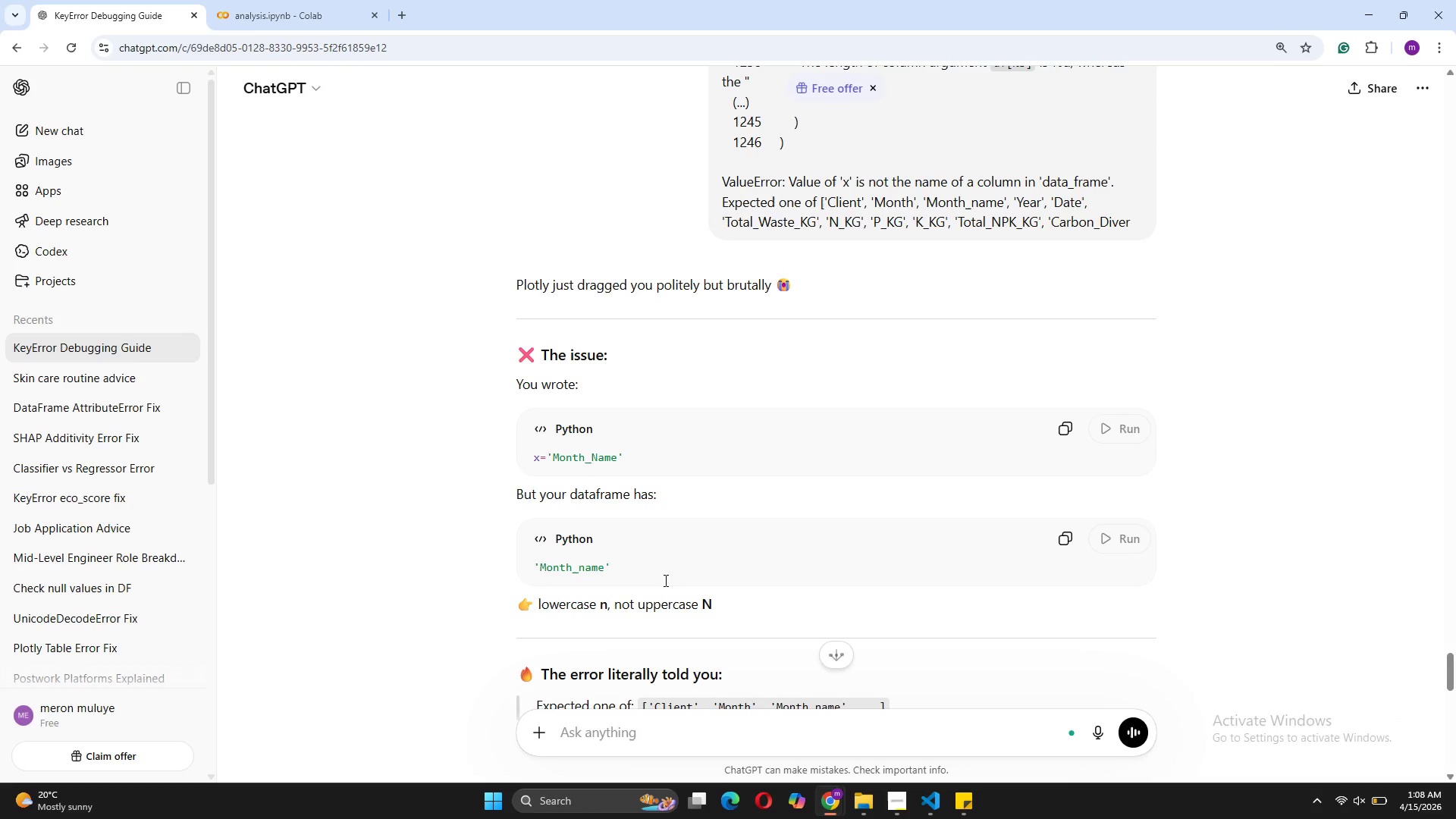 
scroll: coordinate [965, 654], scroll_direction: down, amount: 7.0
 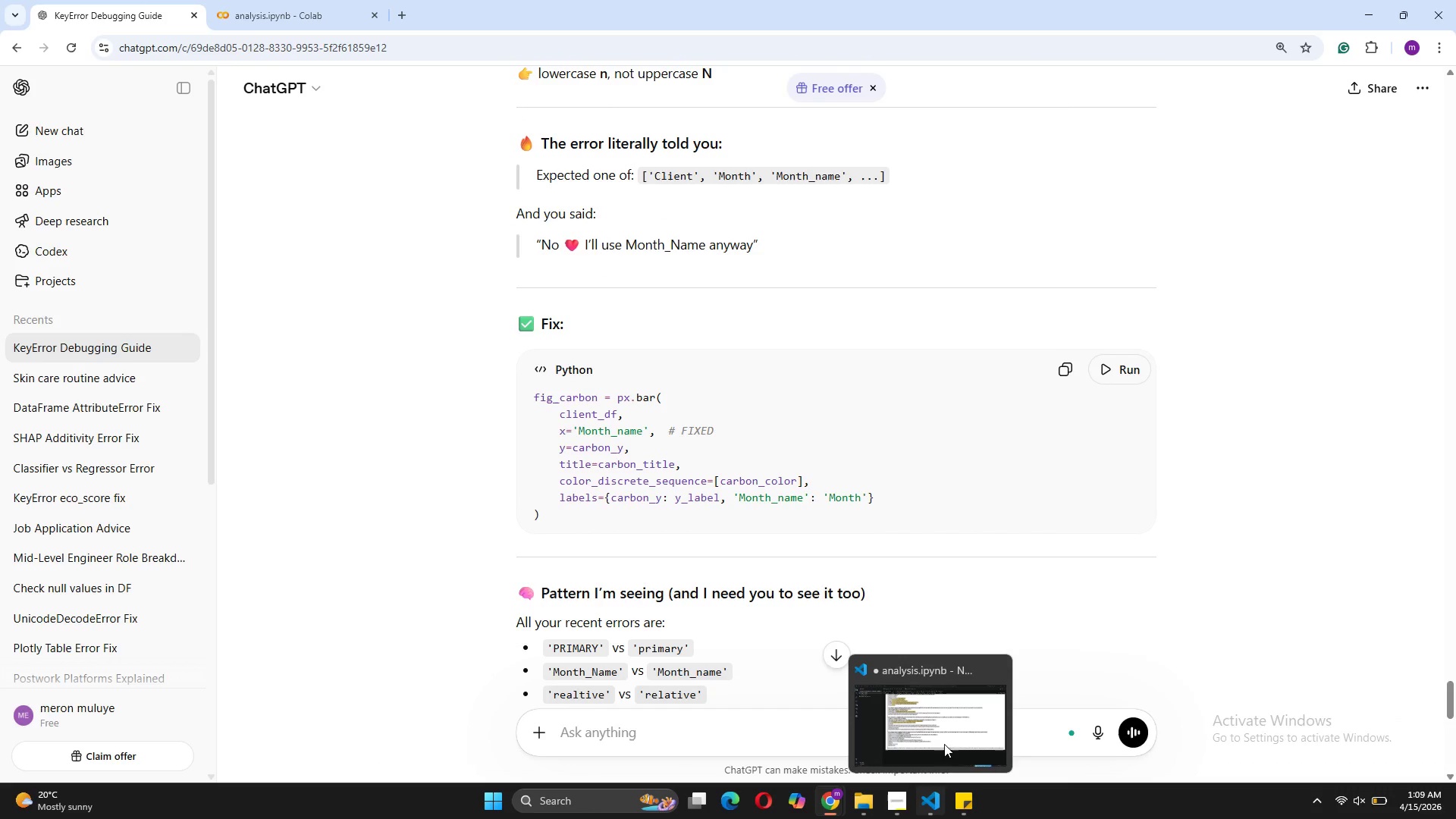 
left_click([948, 692])
 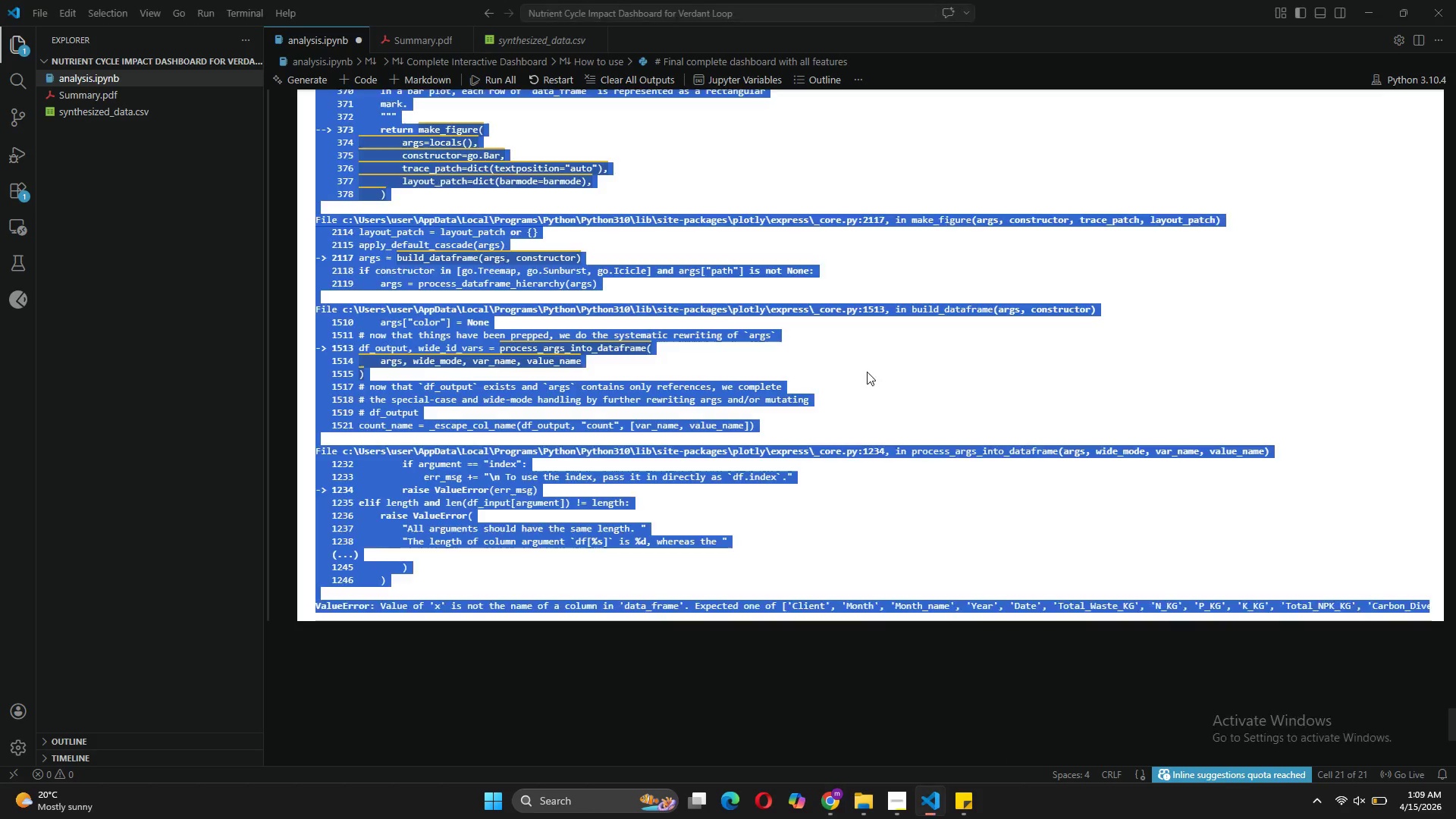 
scroll: coordinate [867, 372], scroll_direction: up, amount: 46.0
 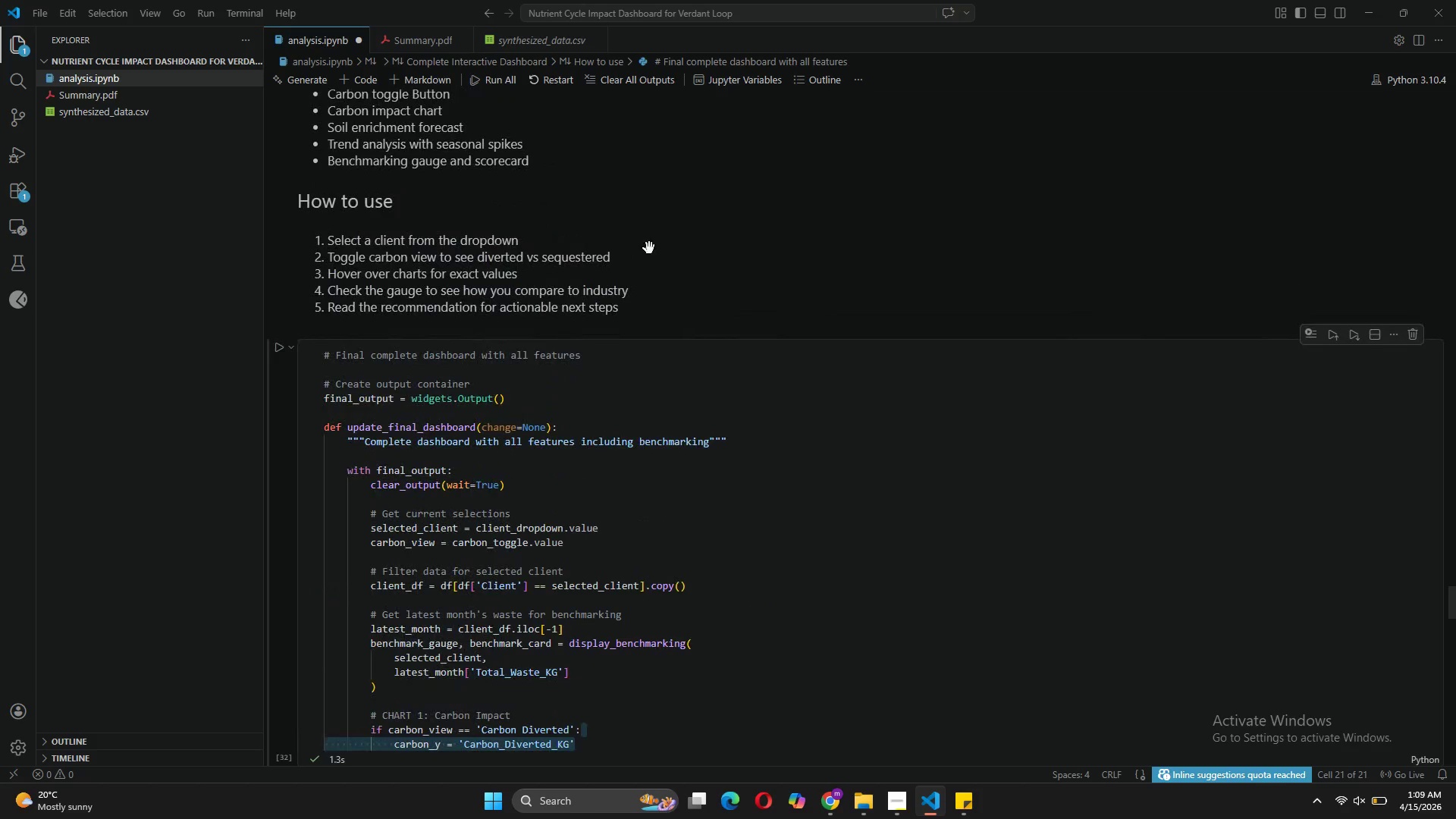 
left_click([145, 106])
 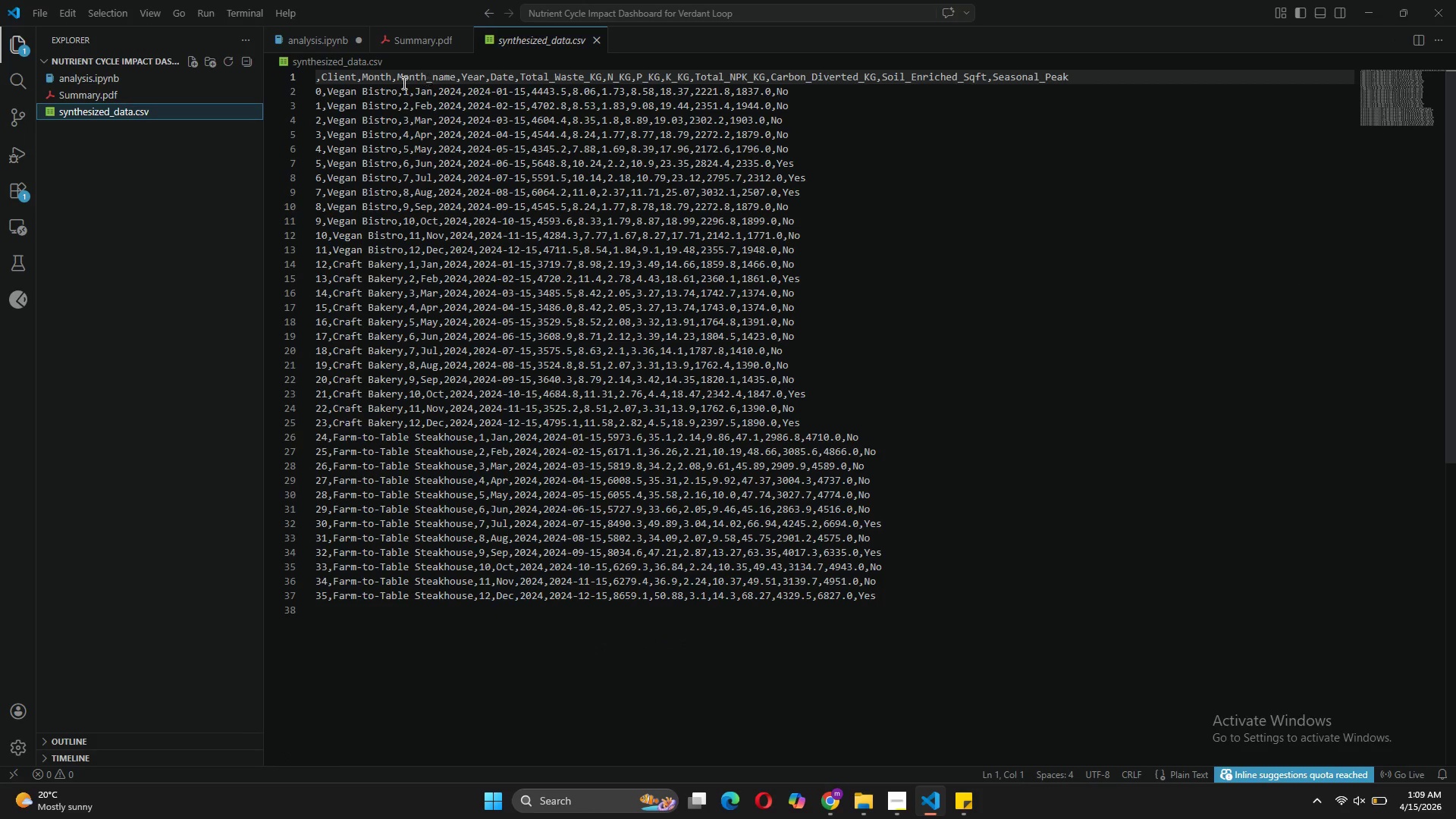 
left_click([318, 35])
 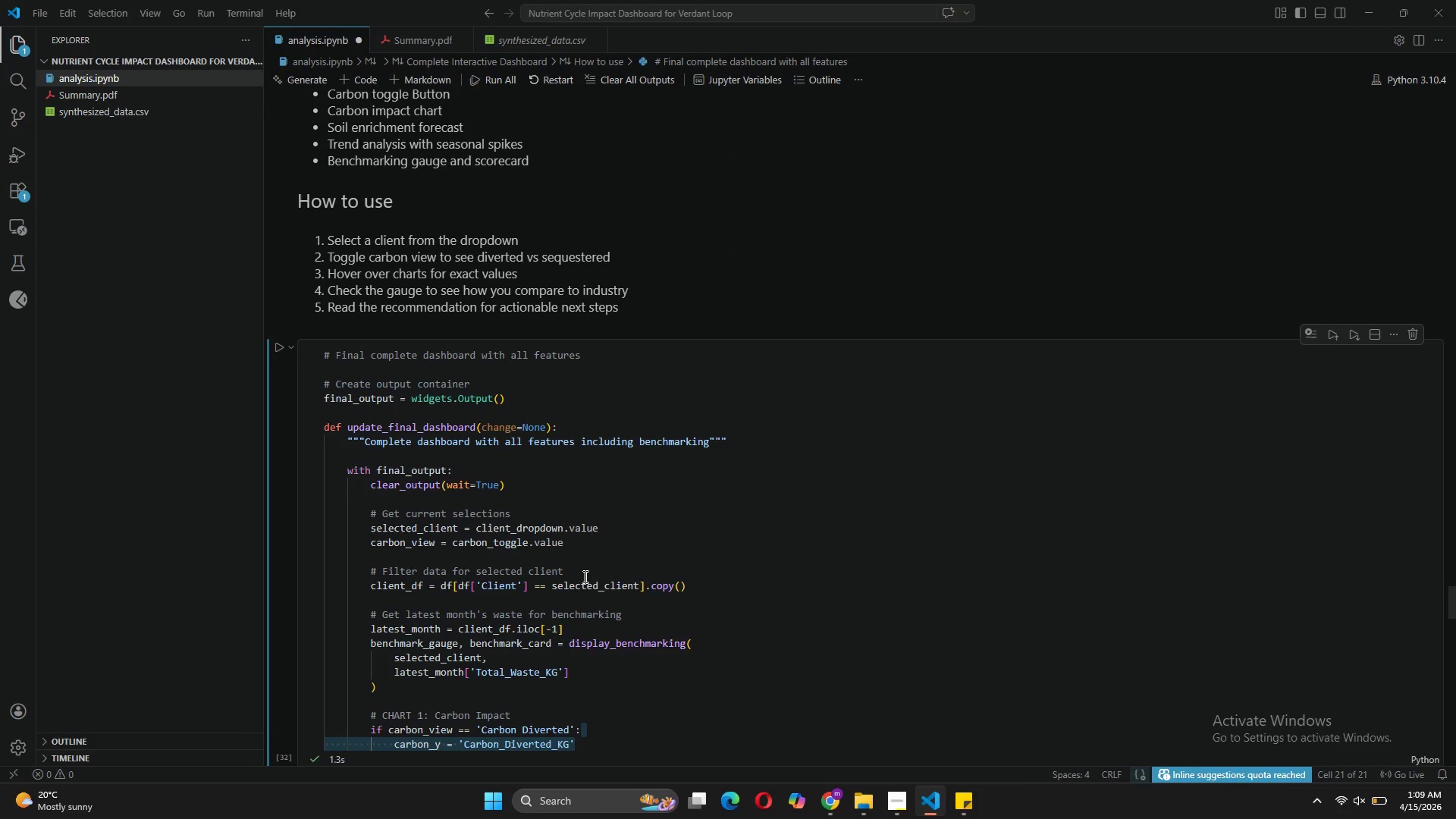 
scroll: coordinate [613, 542], scroll_direction: down, amount: 12.0
 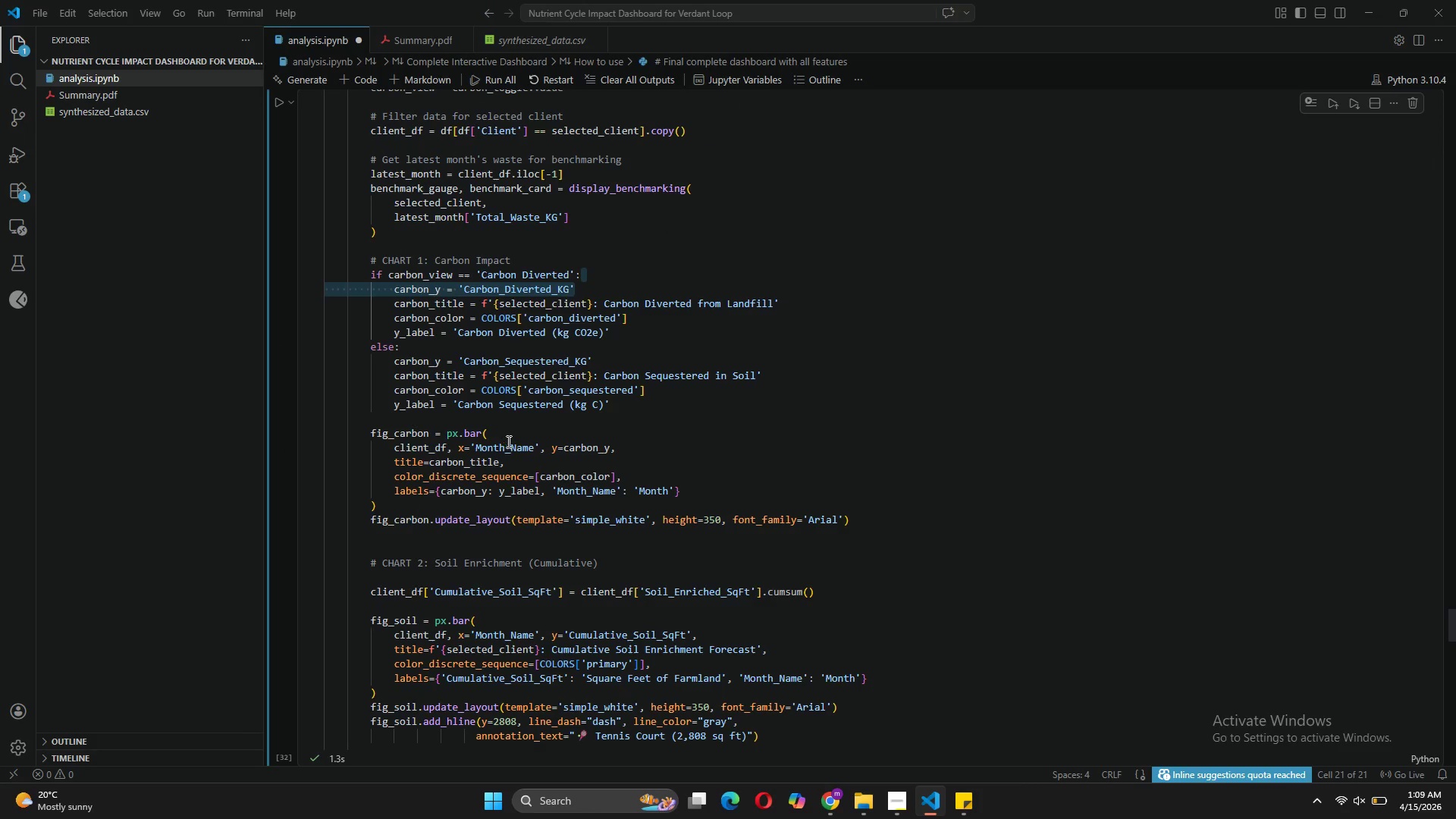 
left_click([519, 449])
 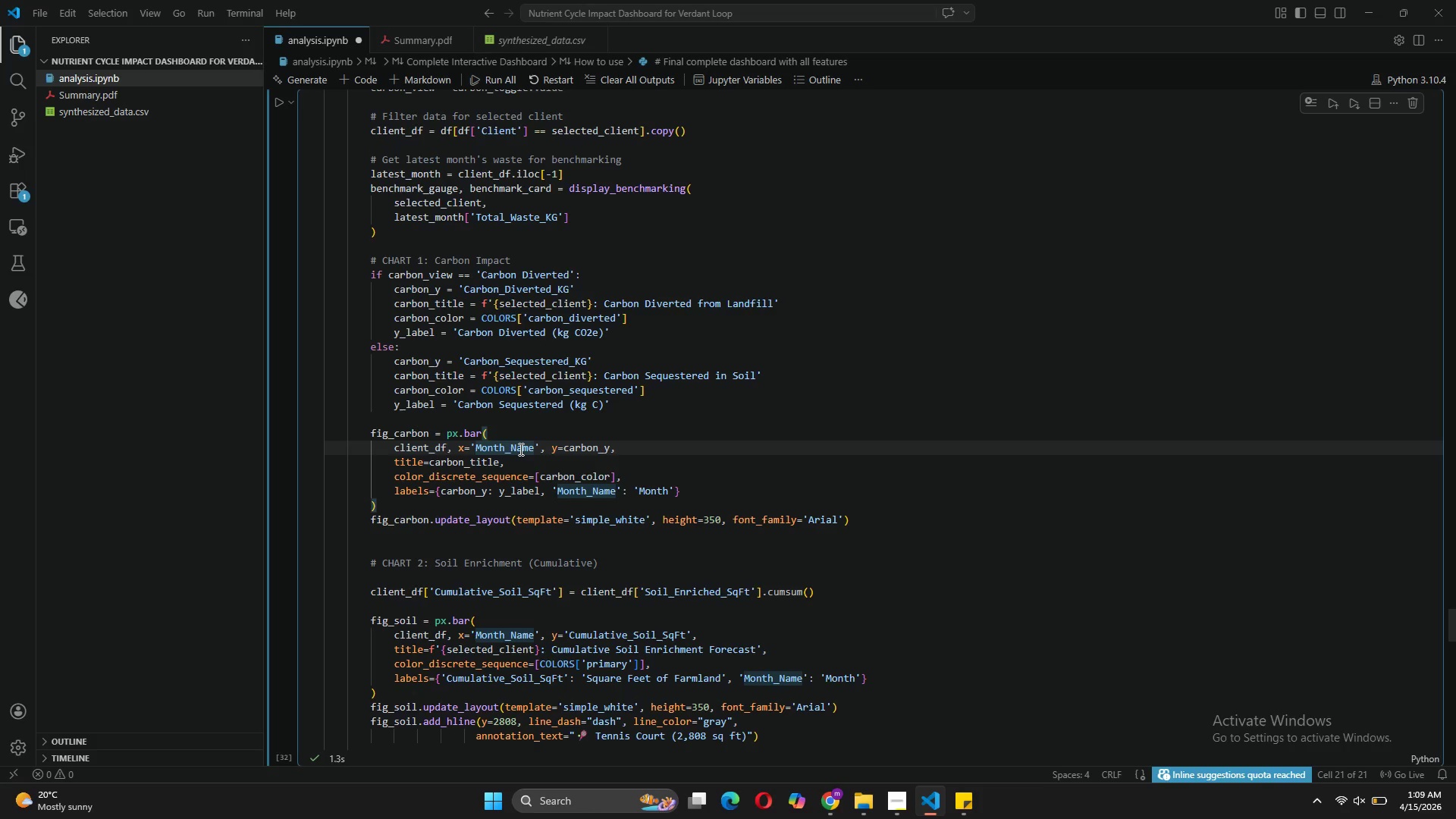 
key(ArrowLeft)
 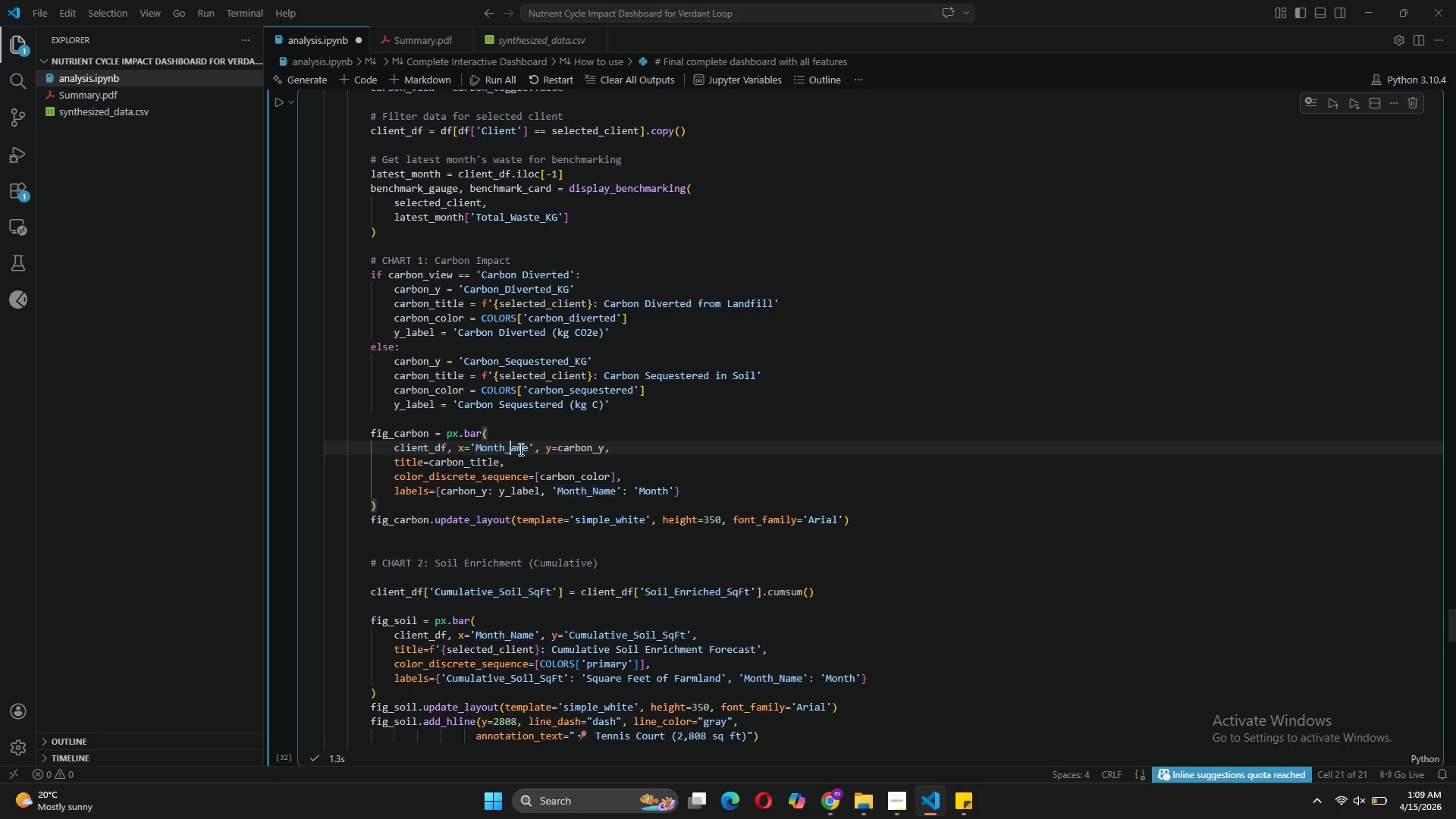 
key(Backspace)
 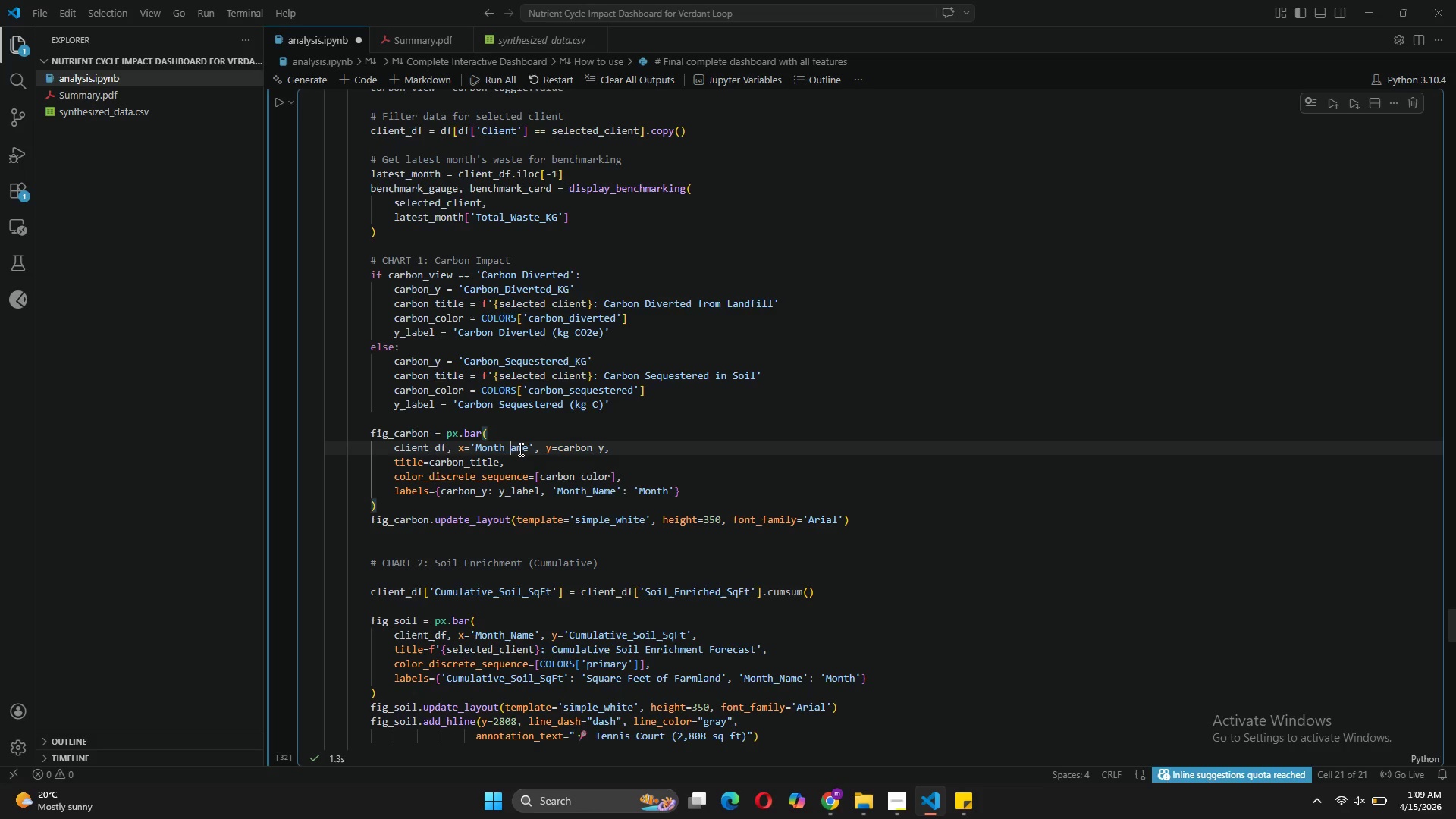 
key(N)
 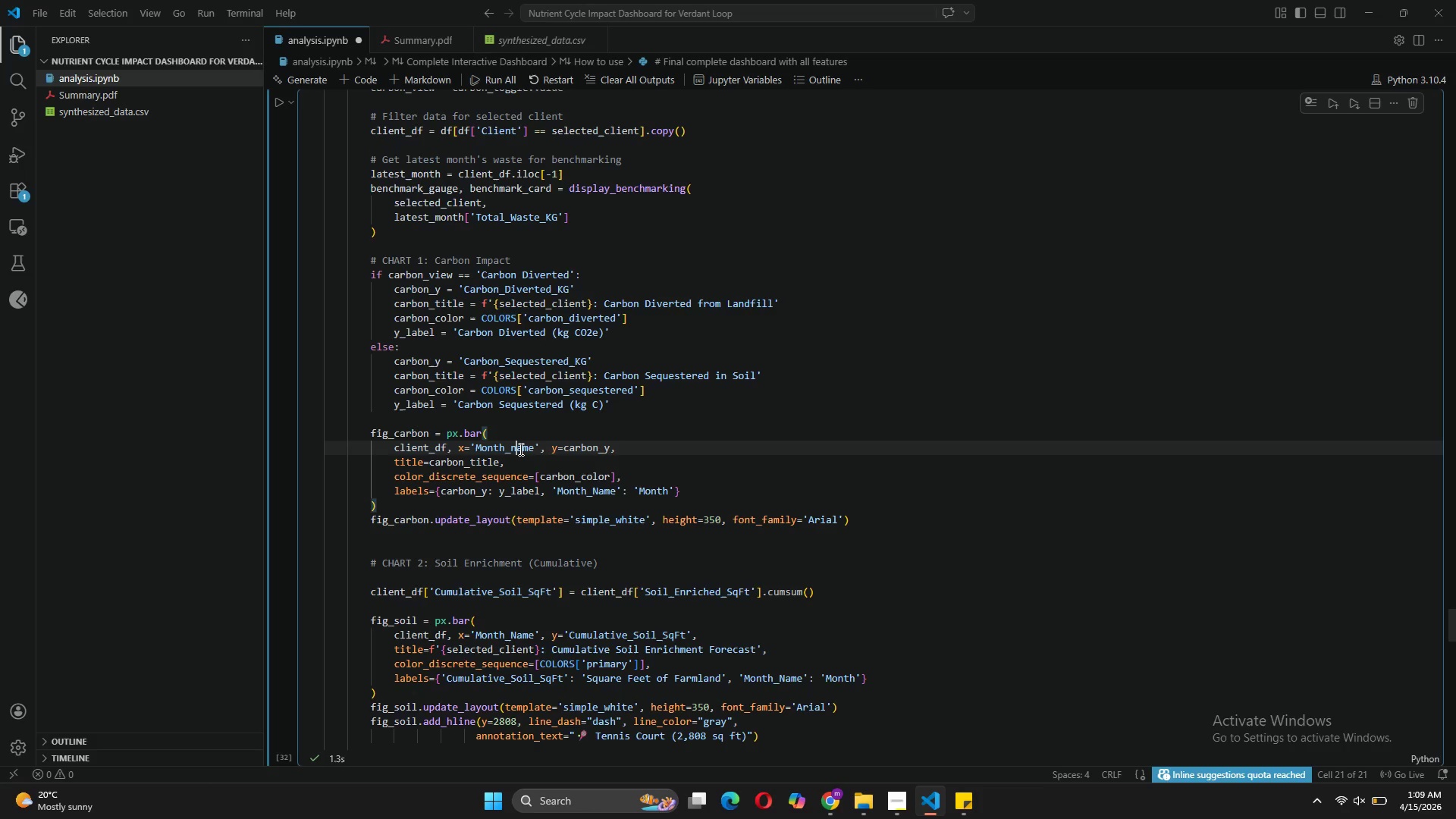 
key(CapsLock)
 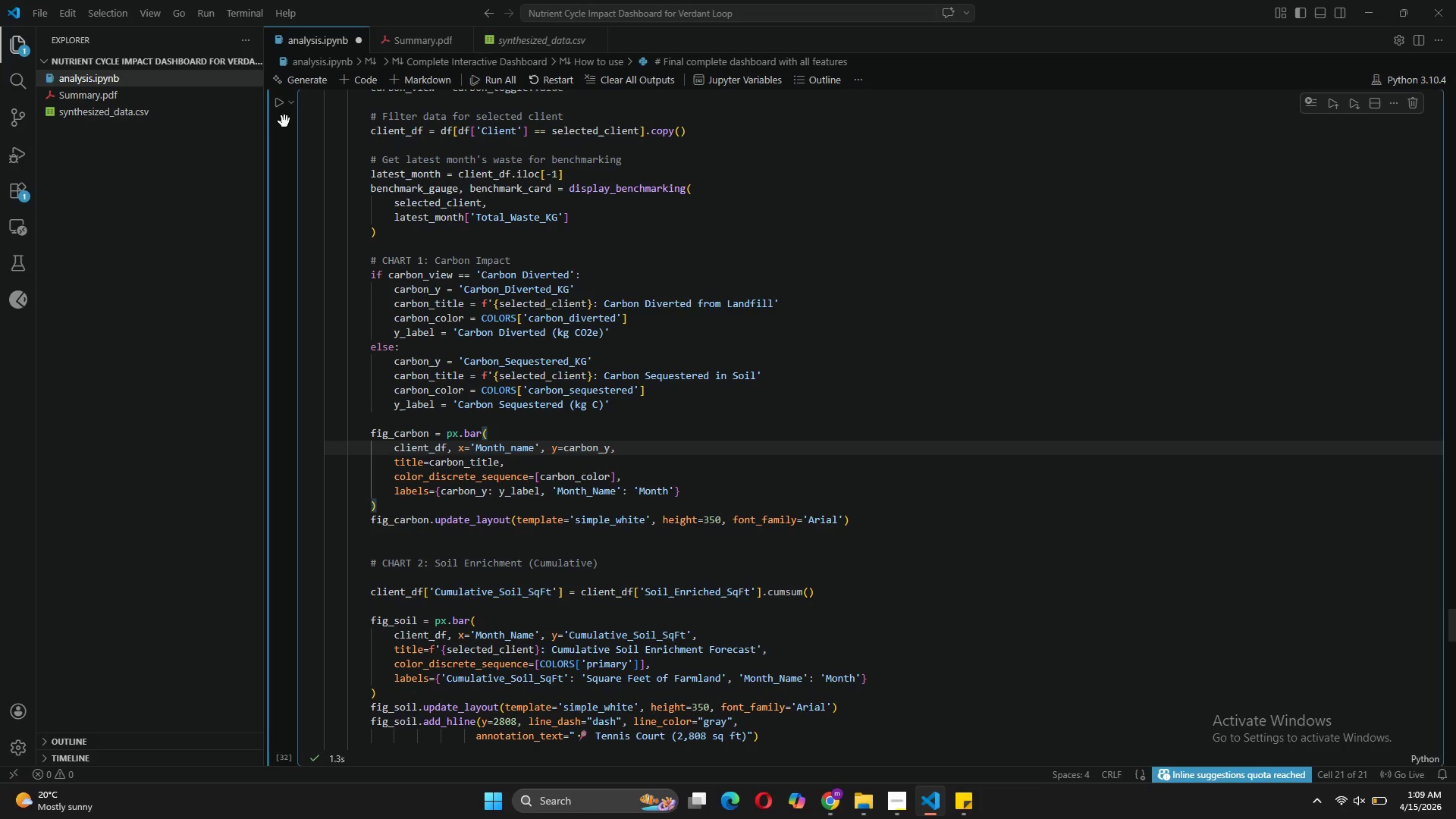 
left_click([280, 104])
 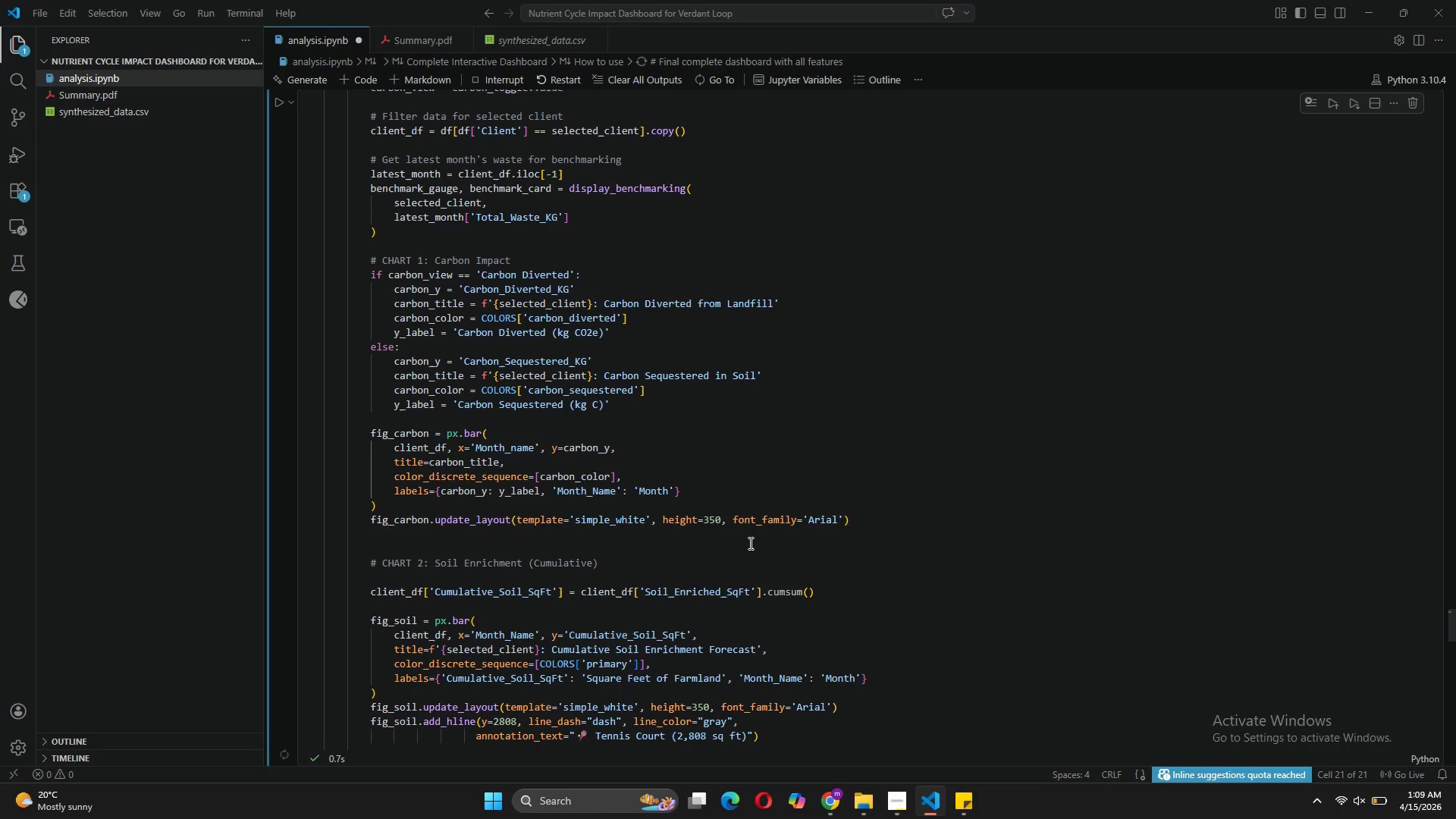 
scroll: coordinate [749, 543], scroll_direction: down, amount: 50.0
 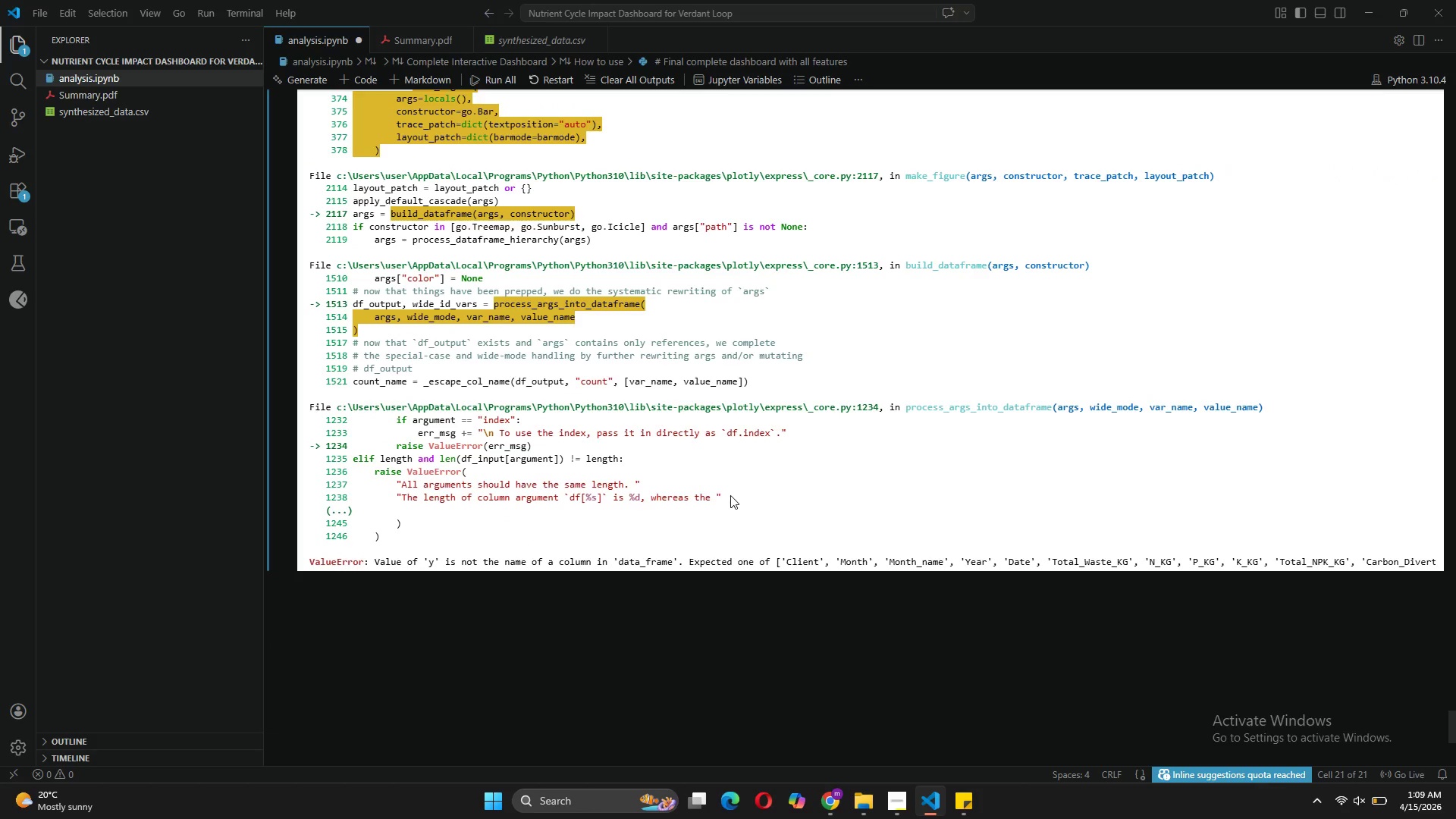 
scroll: coordinate [534, 377], scroll_direction: up, amount: 11.0
 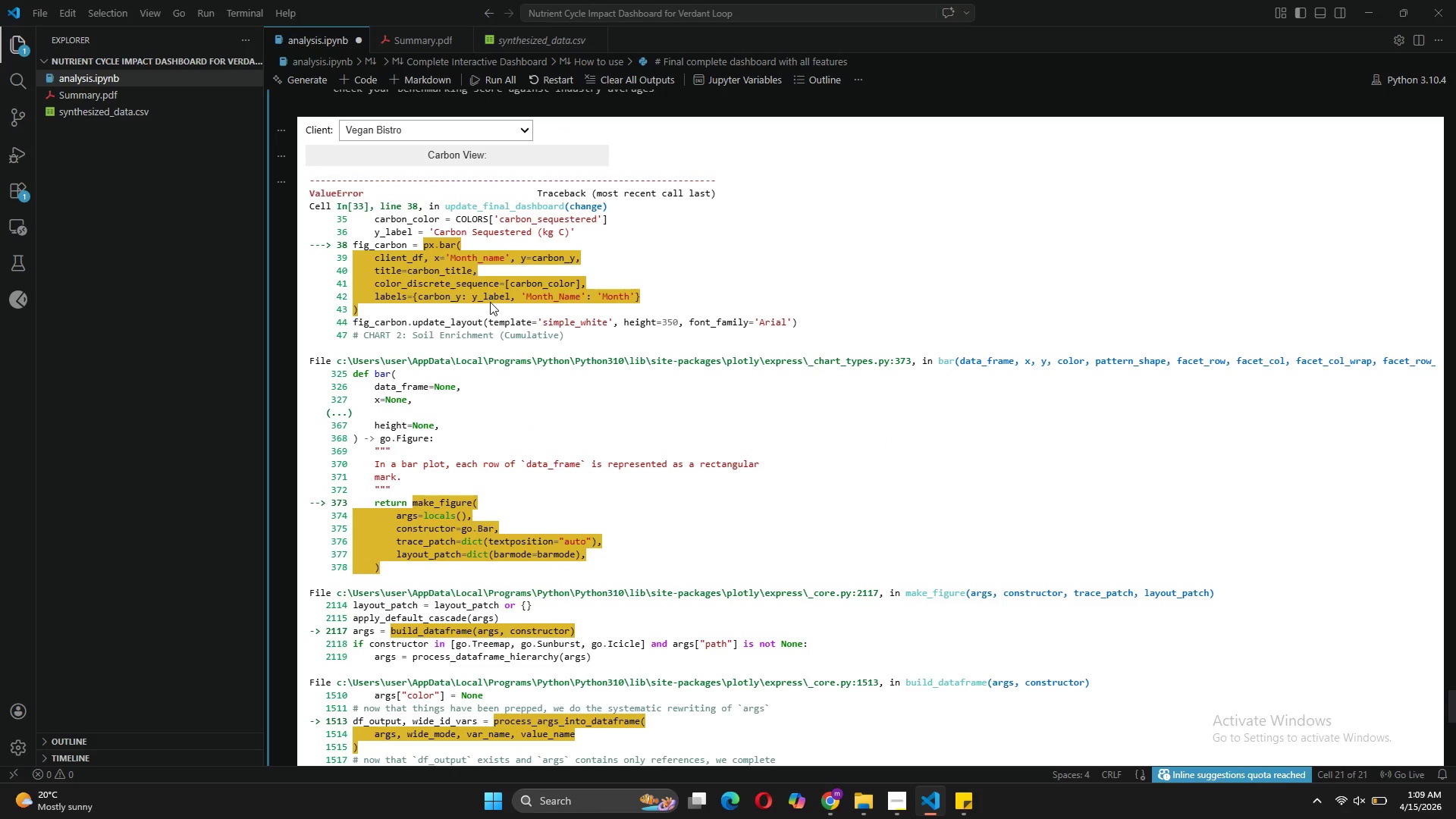 
wait(6.99)
 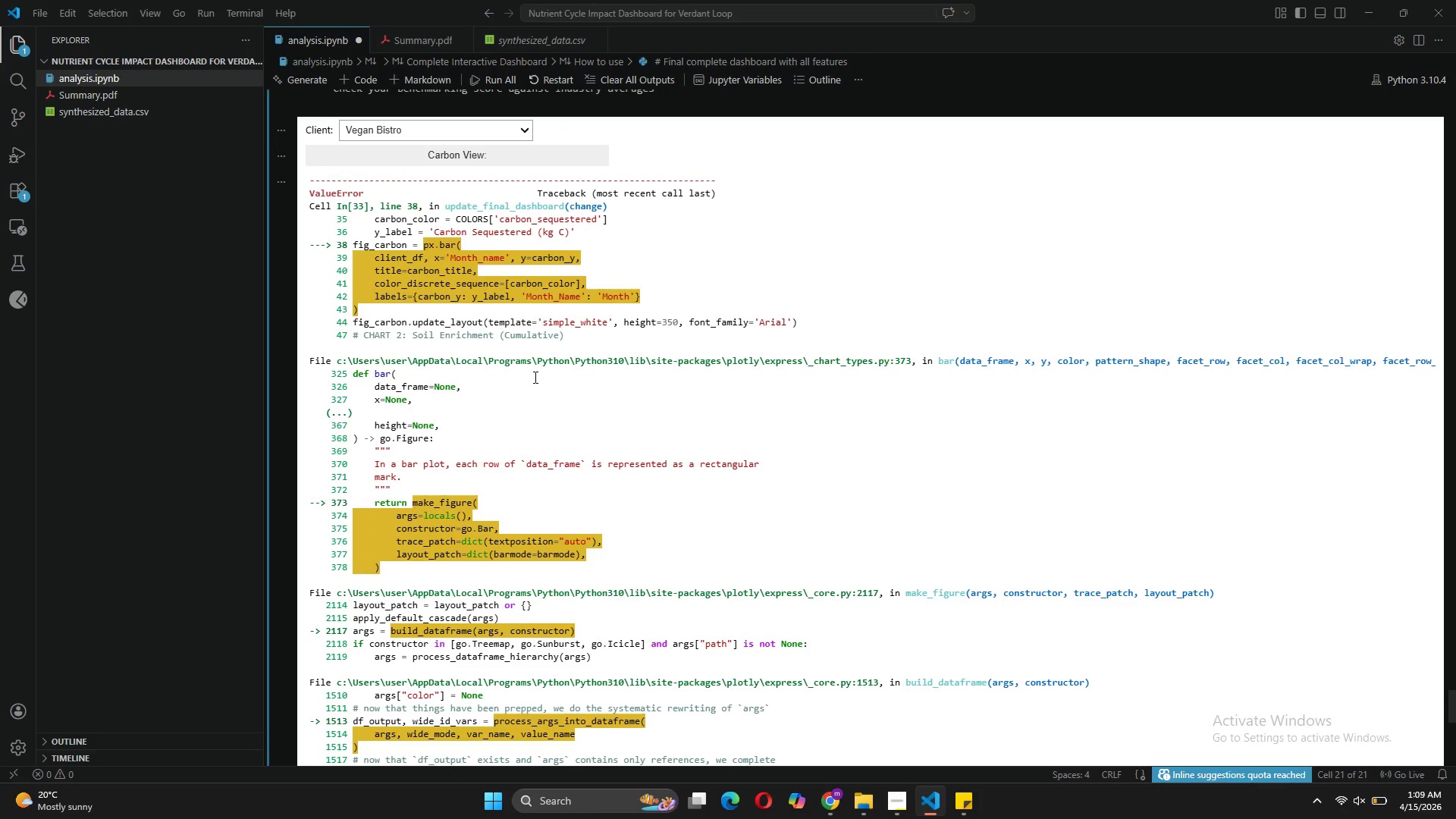 
scroll: coordinate [490, 302], scroll_direction: up, amount: 3.0
 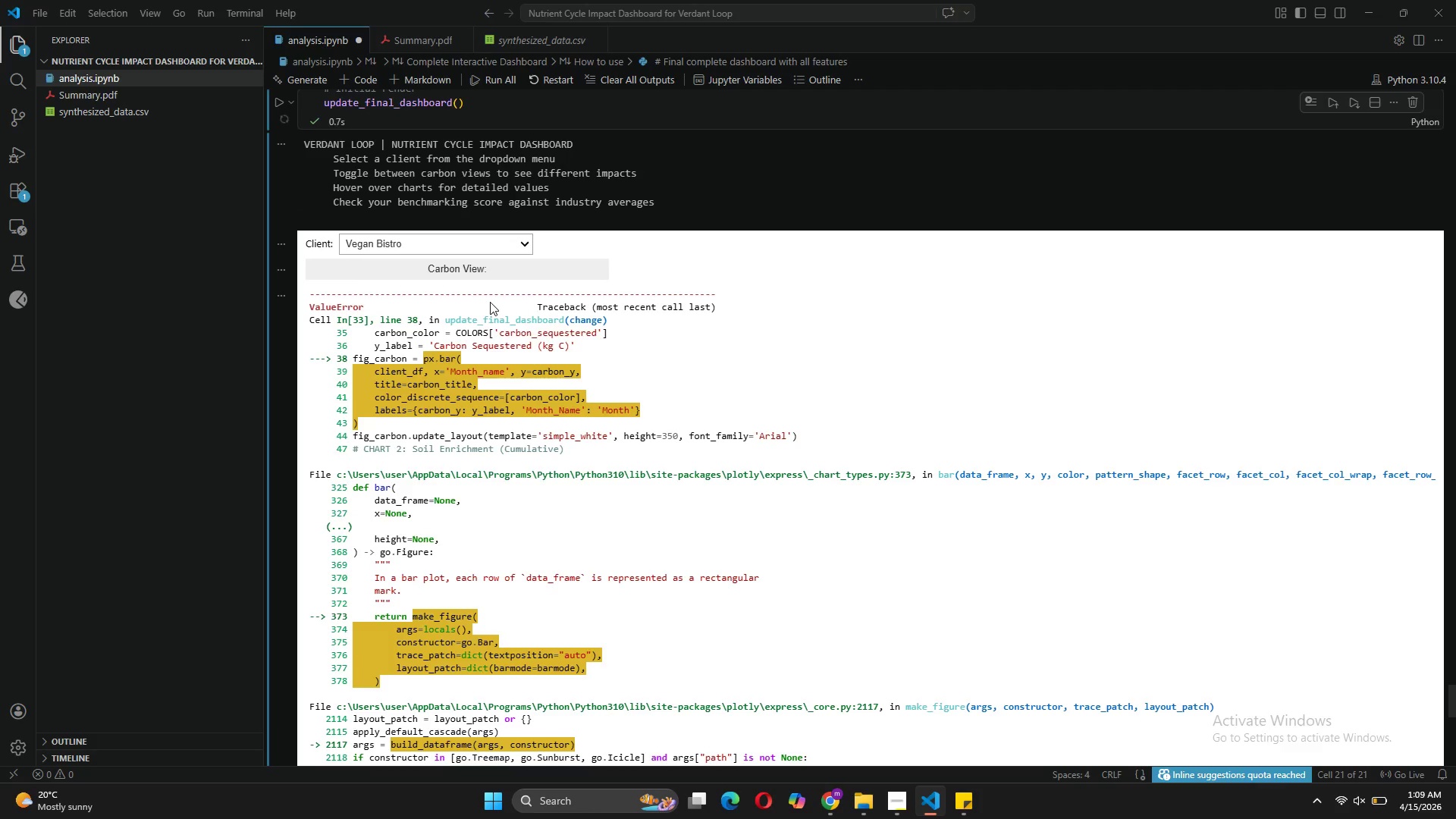 
scroll: coordinate [490, 302], scroll_direction: down, amount: 12.0
 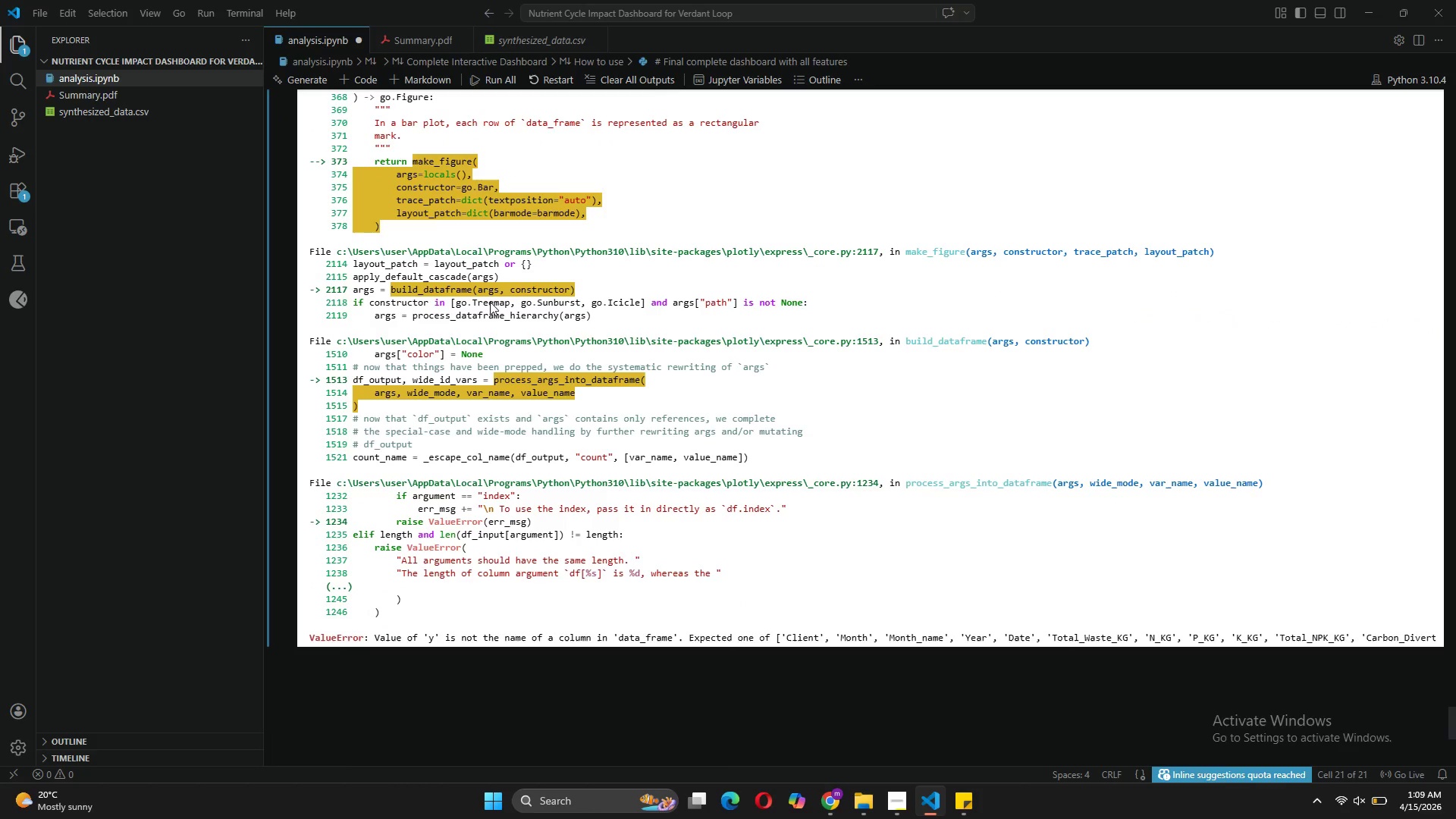 
scroll: coordinate [576, 373], scroll_direction: up, amount: 44.0
 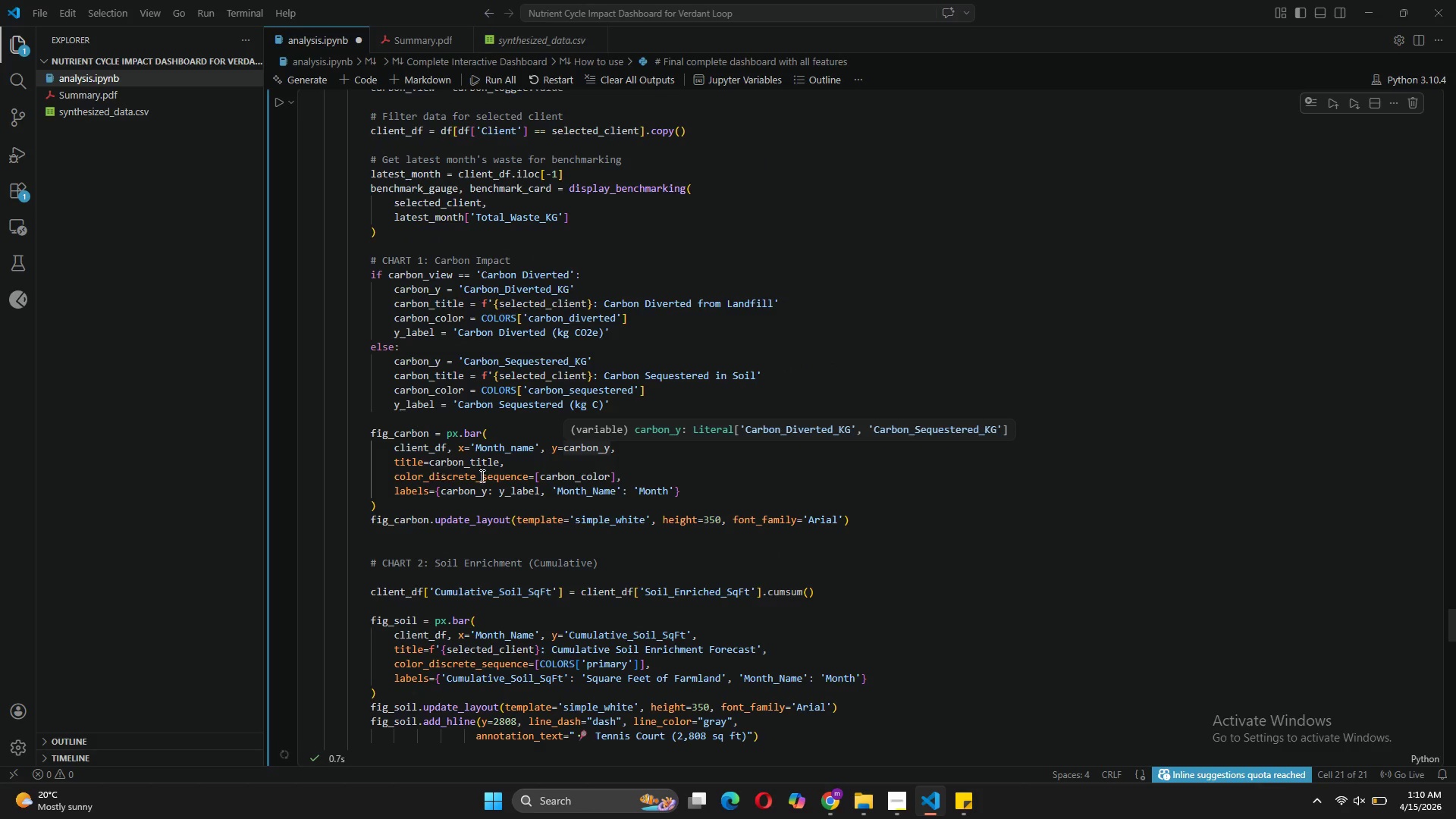 
wait(8.23)
 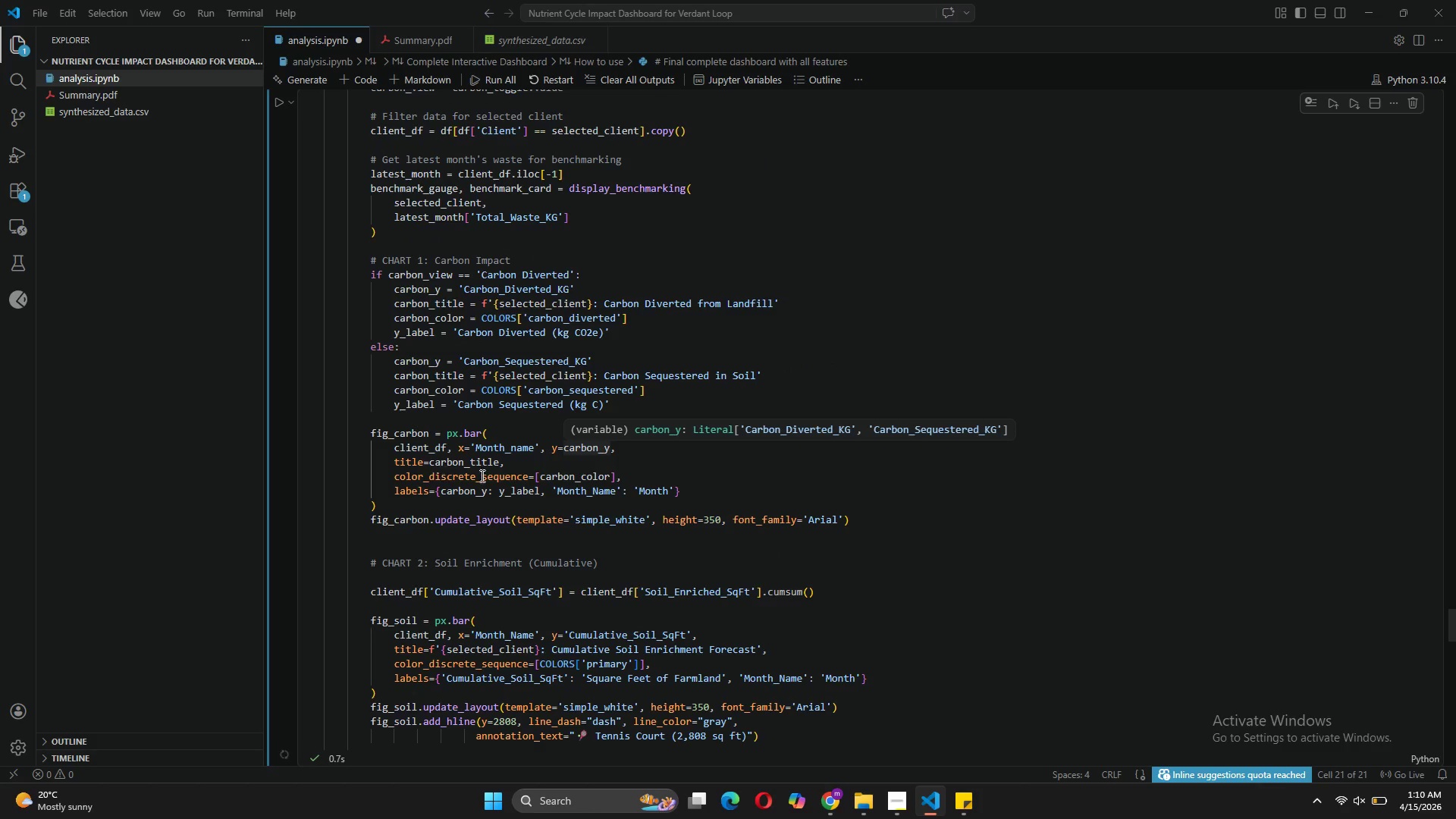 
scroll: coordinate [563, 327], scroll_direction: up, amount: 4.0
 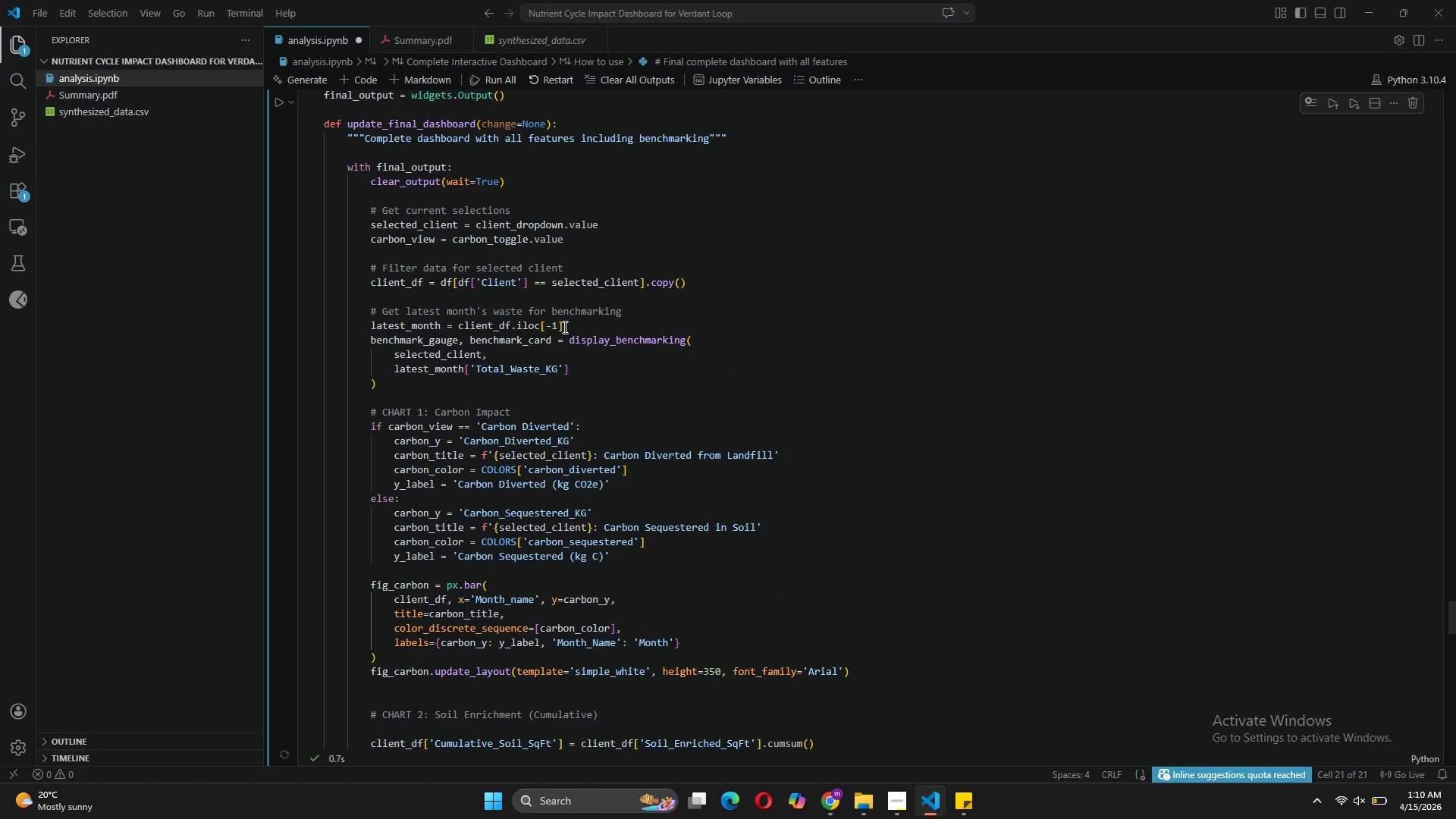 
scroll: coordinate [563, 327], scroll_direction: down, amount: 4.0
 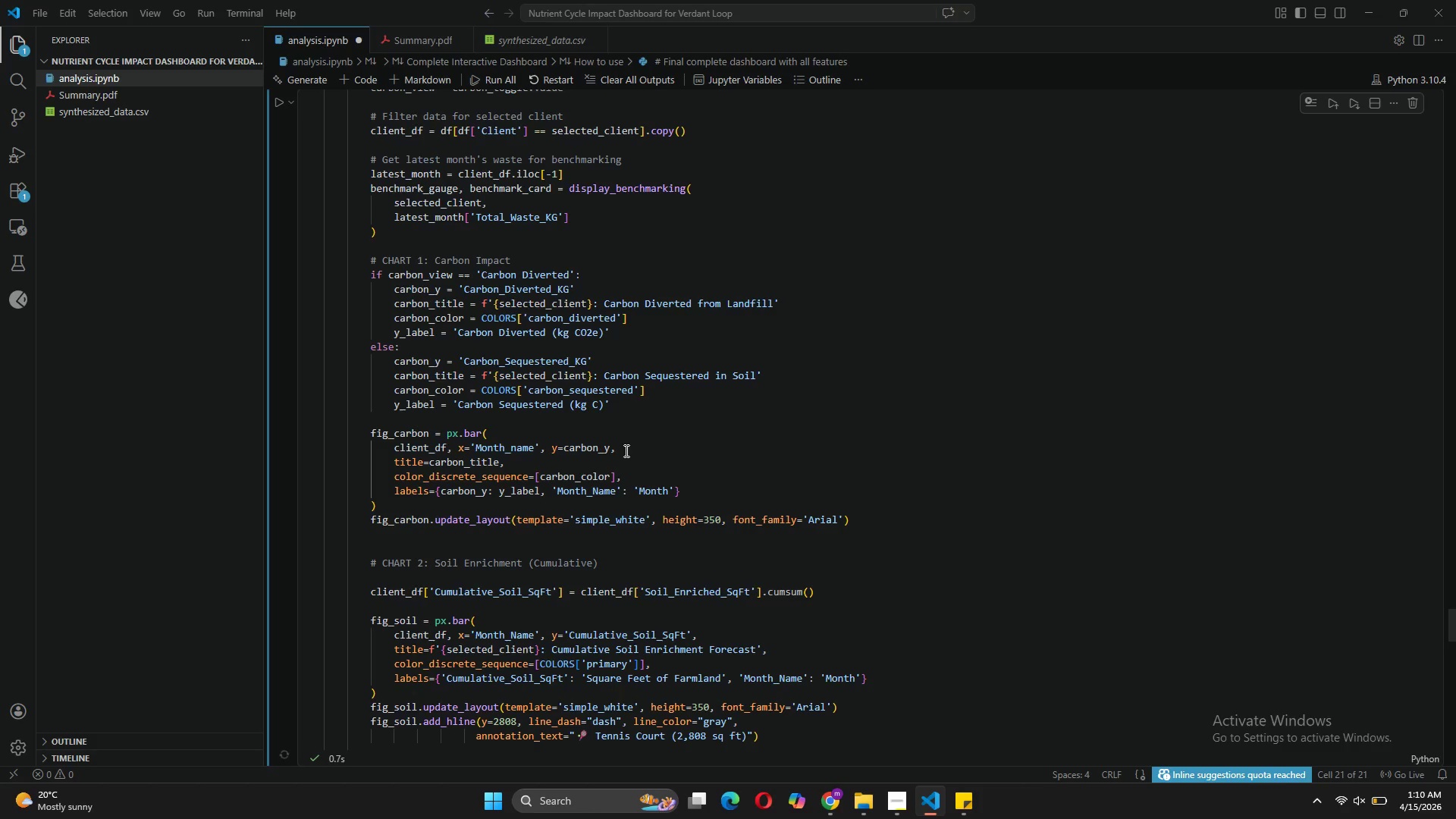 
wait(8.9)
 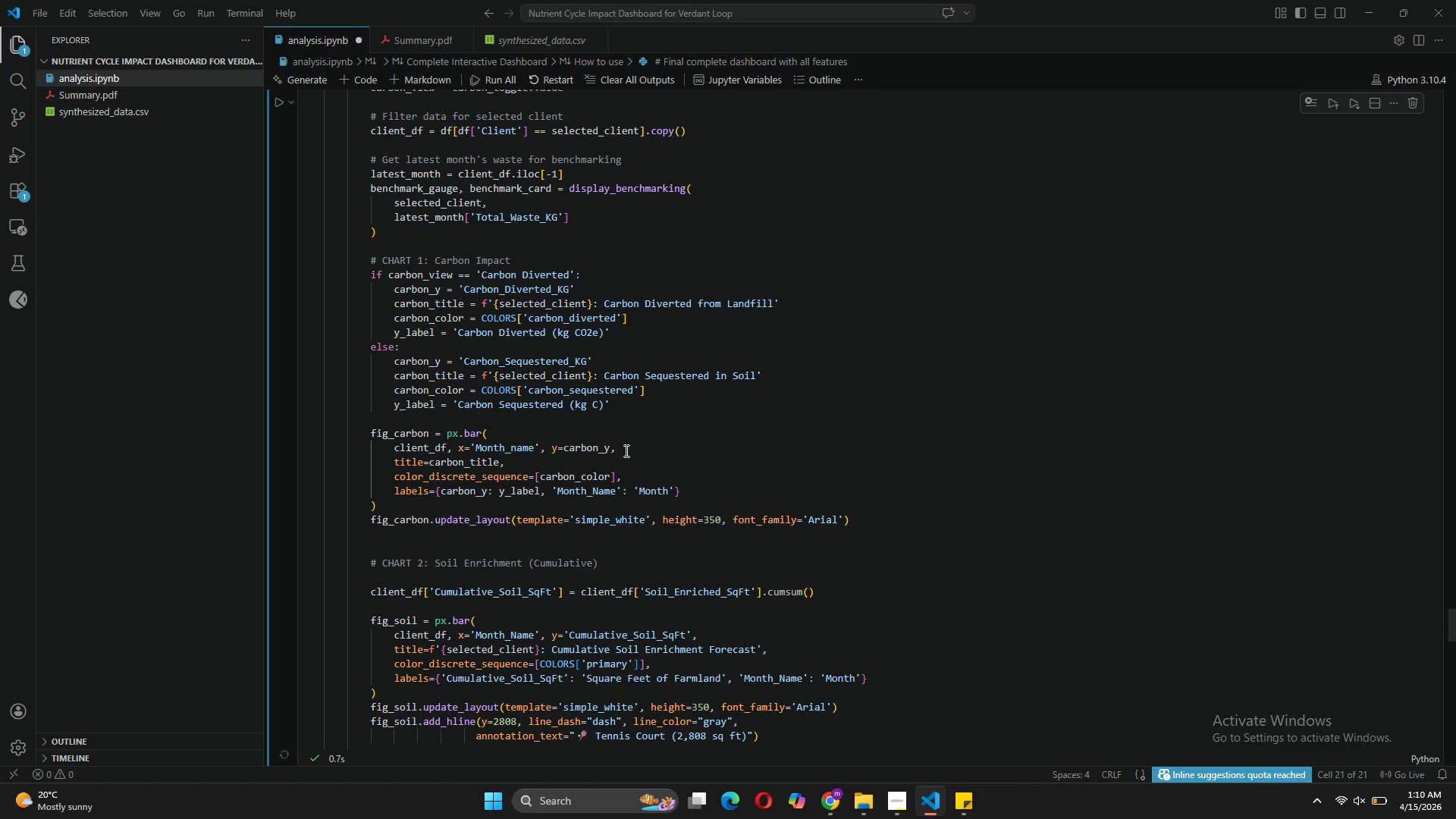 
left_click([482, 33])
 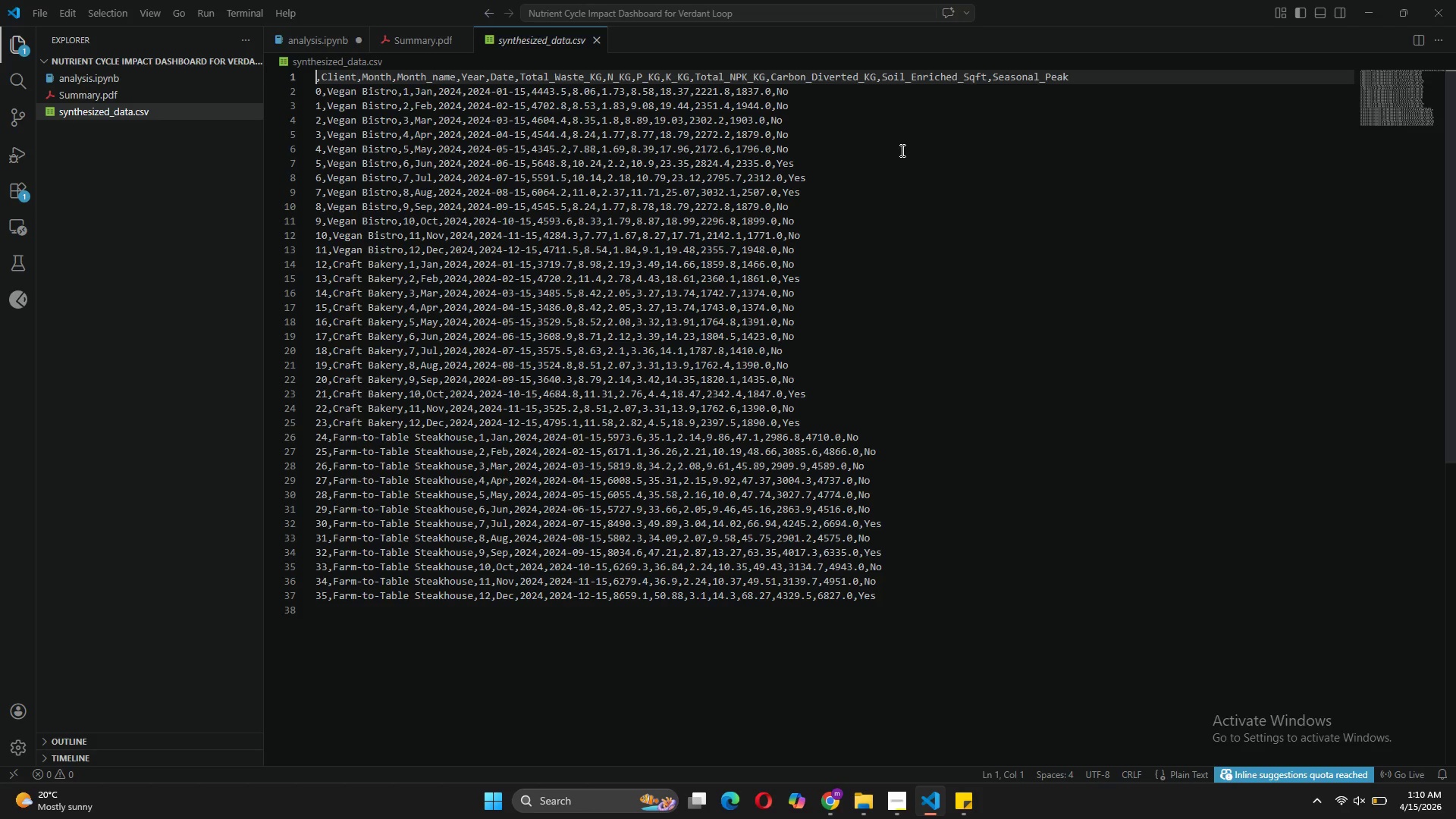 
wait(12.41)
 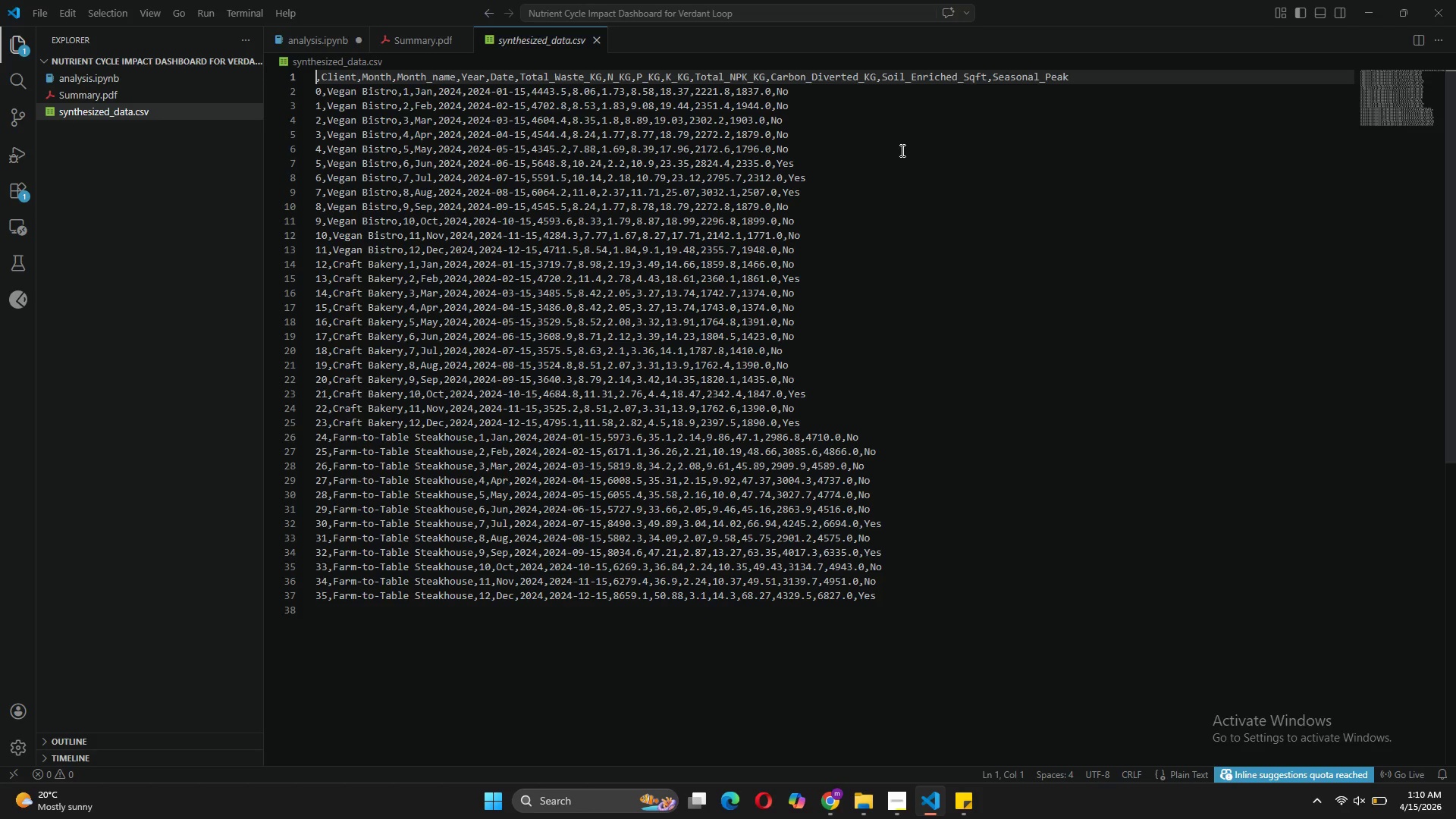 
scroll: coordinate [303, 253], scroll_direction: up, amount: 3.0
 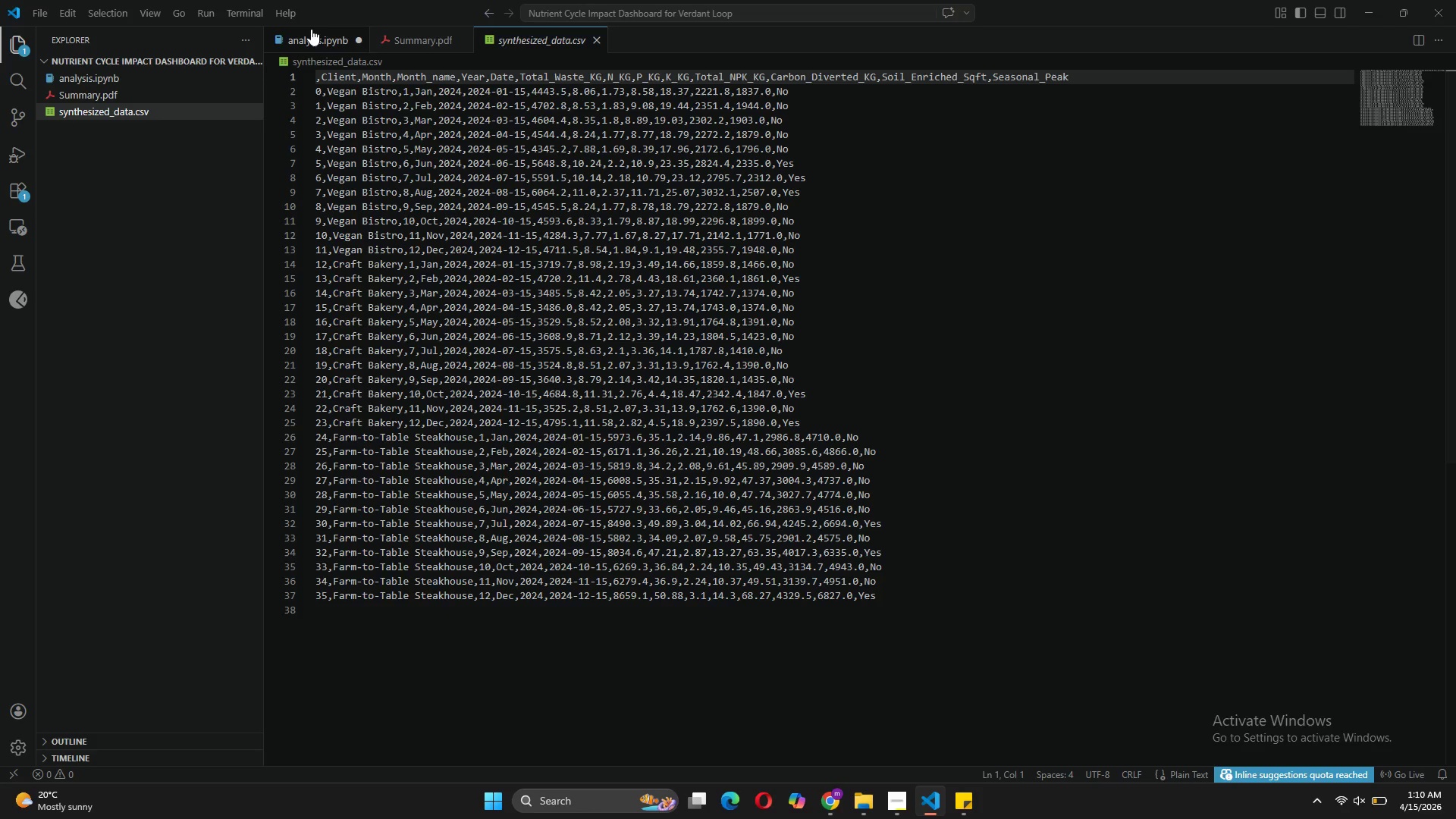 
left_click([309, 32])
 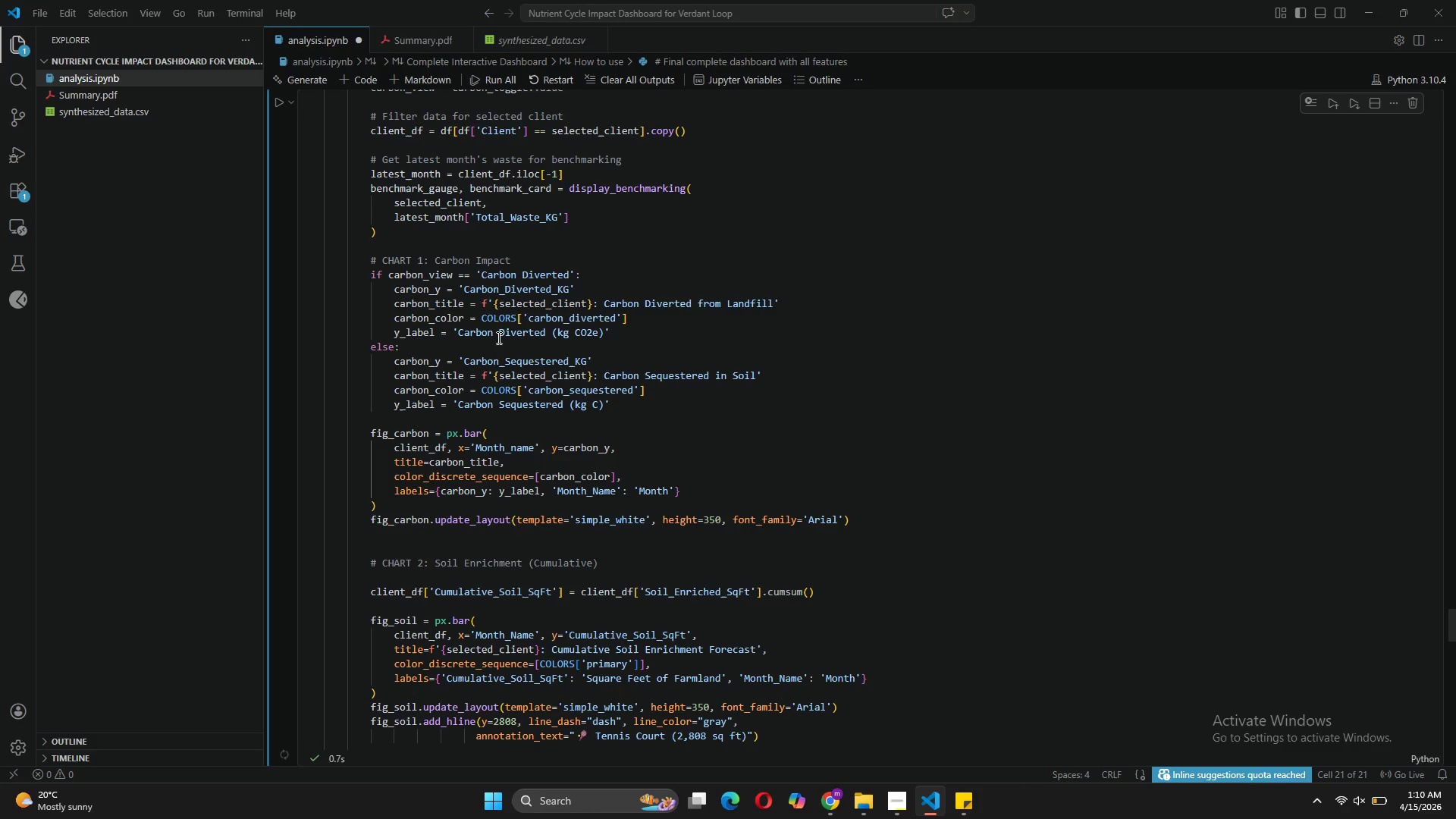 
wait(16.14)
 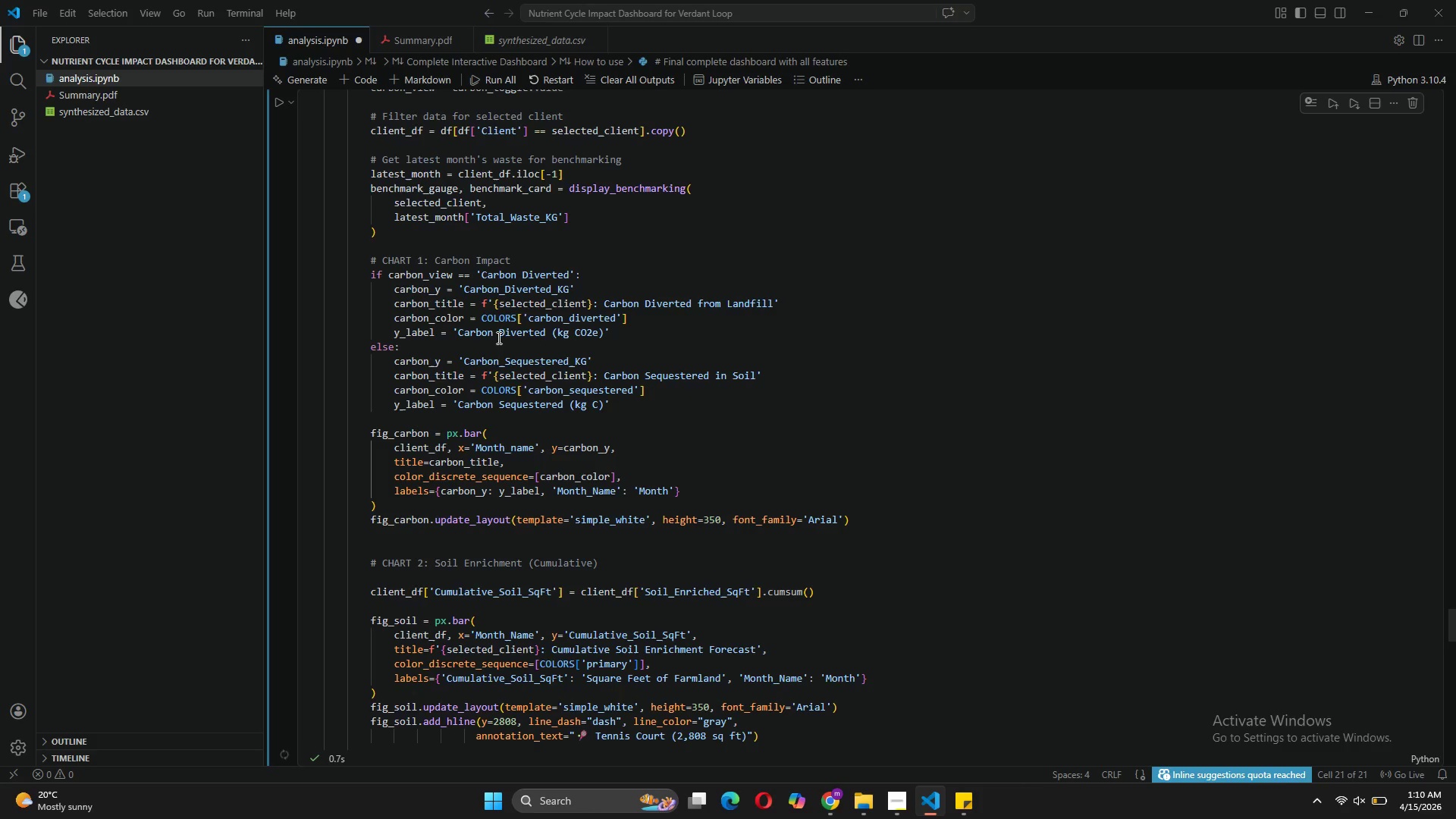 
scroll: coordinate [624, 386], scroll_direction: up, amount: 9.0
 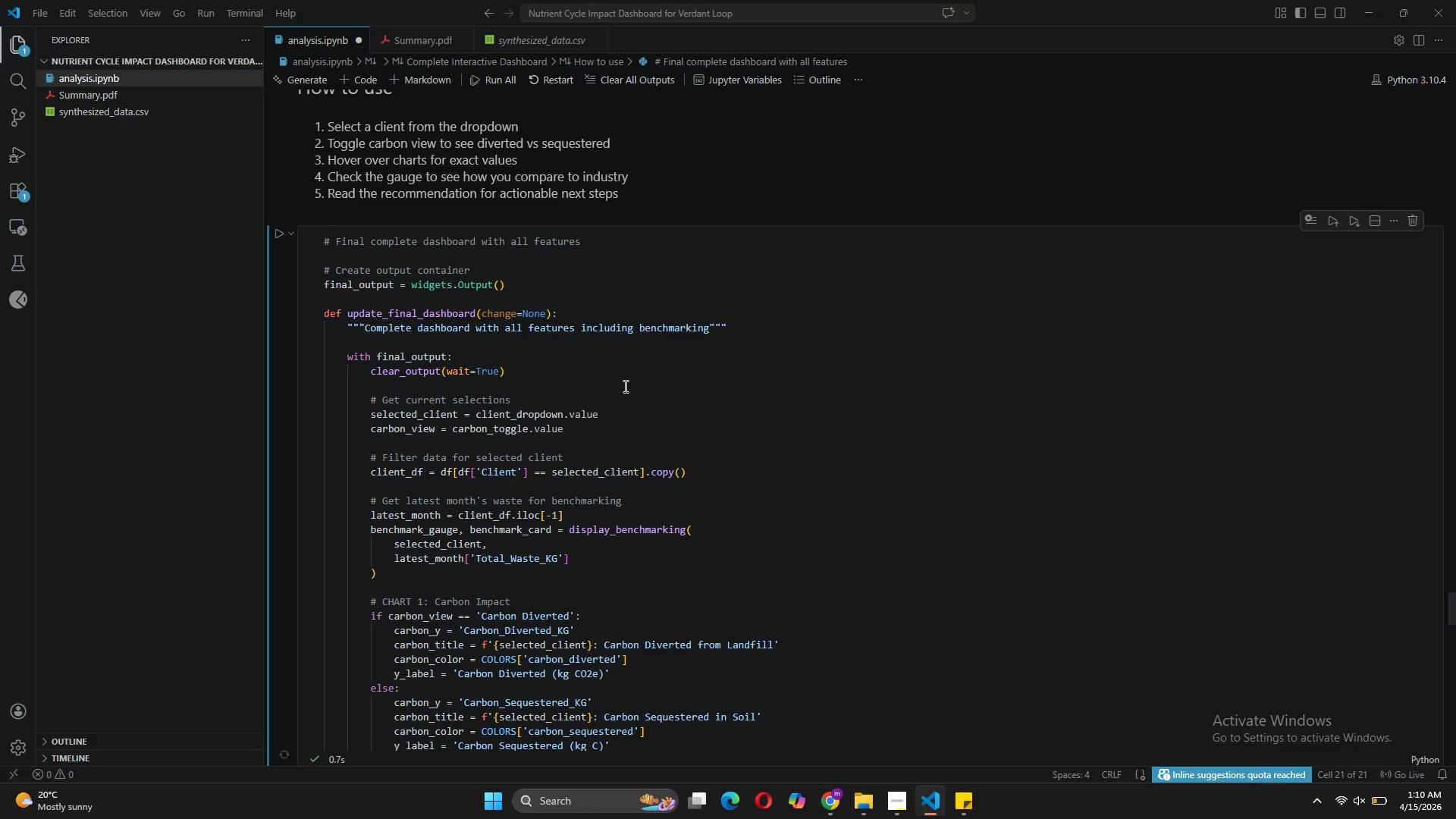 
scroll: coordinate [624, 386], scroll_direction: down, amount: 2.0
 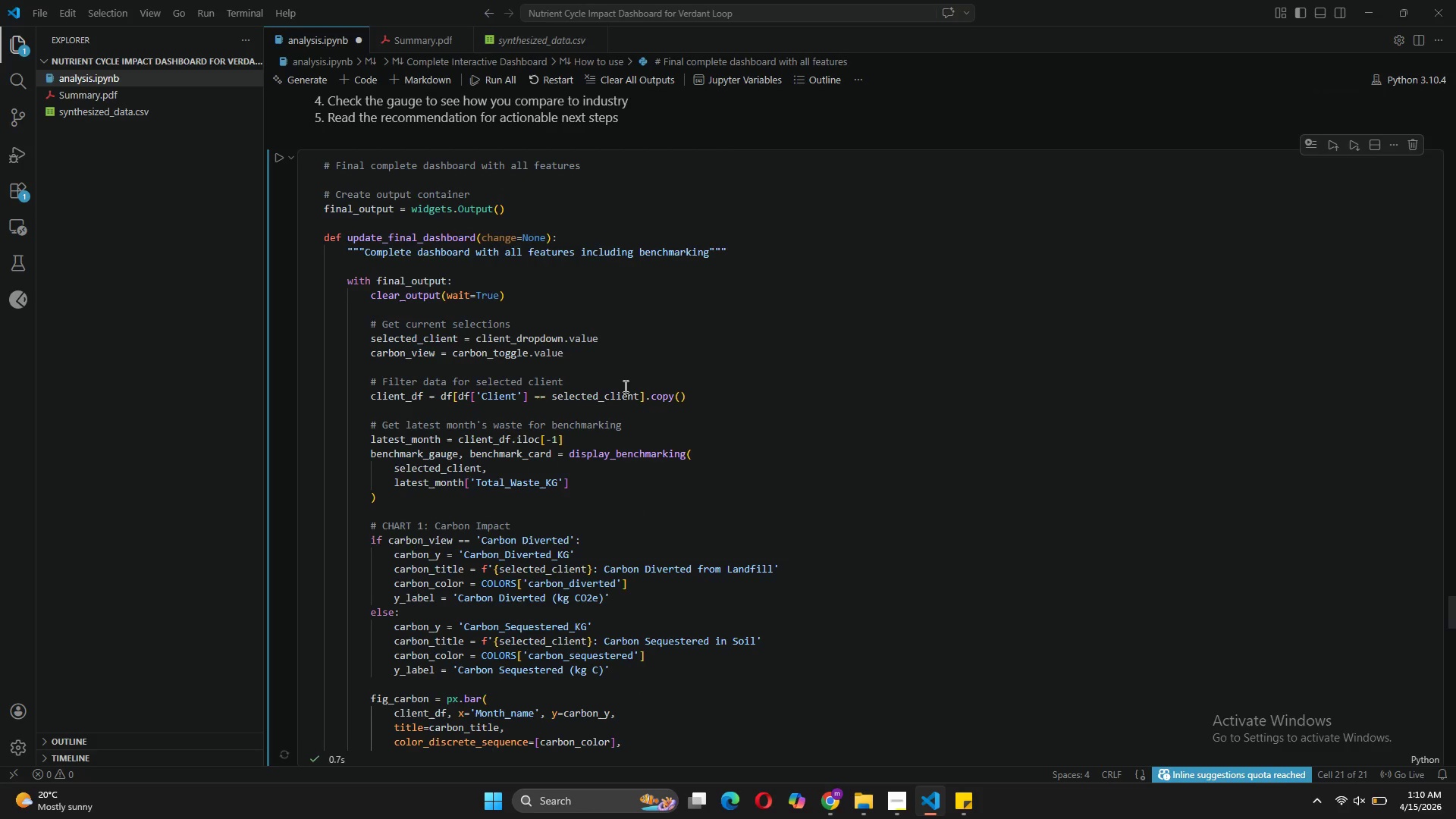 
scroll: coordinate [624, 386], scroll_direction: up, amount: 4.0
 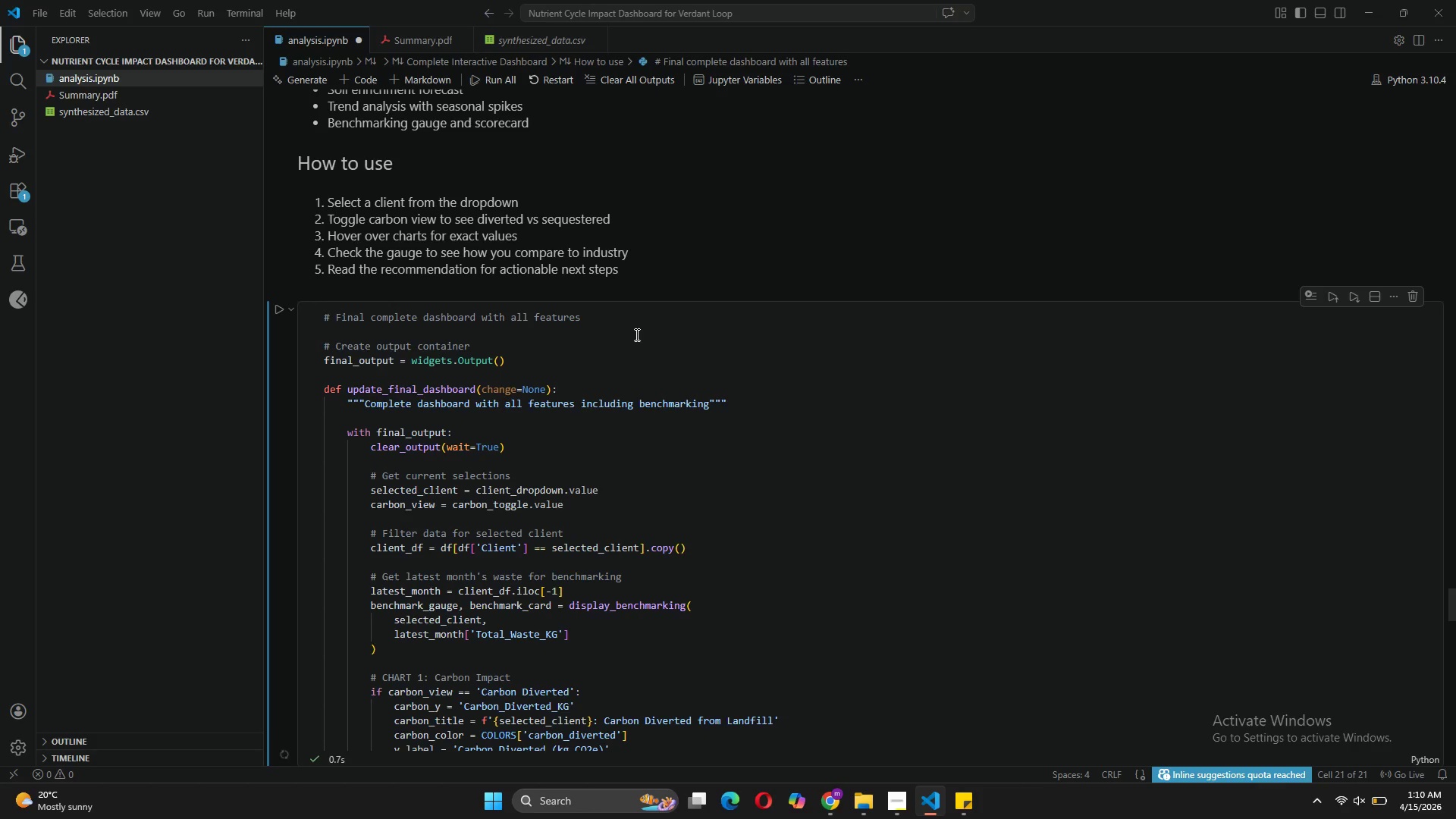 
scroll: coordinate [635, 334], scroll_direction: down, amount: 7.0
 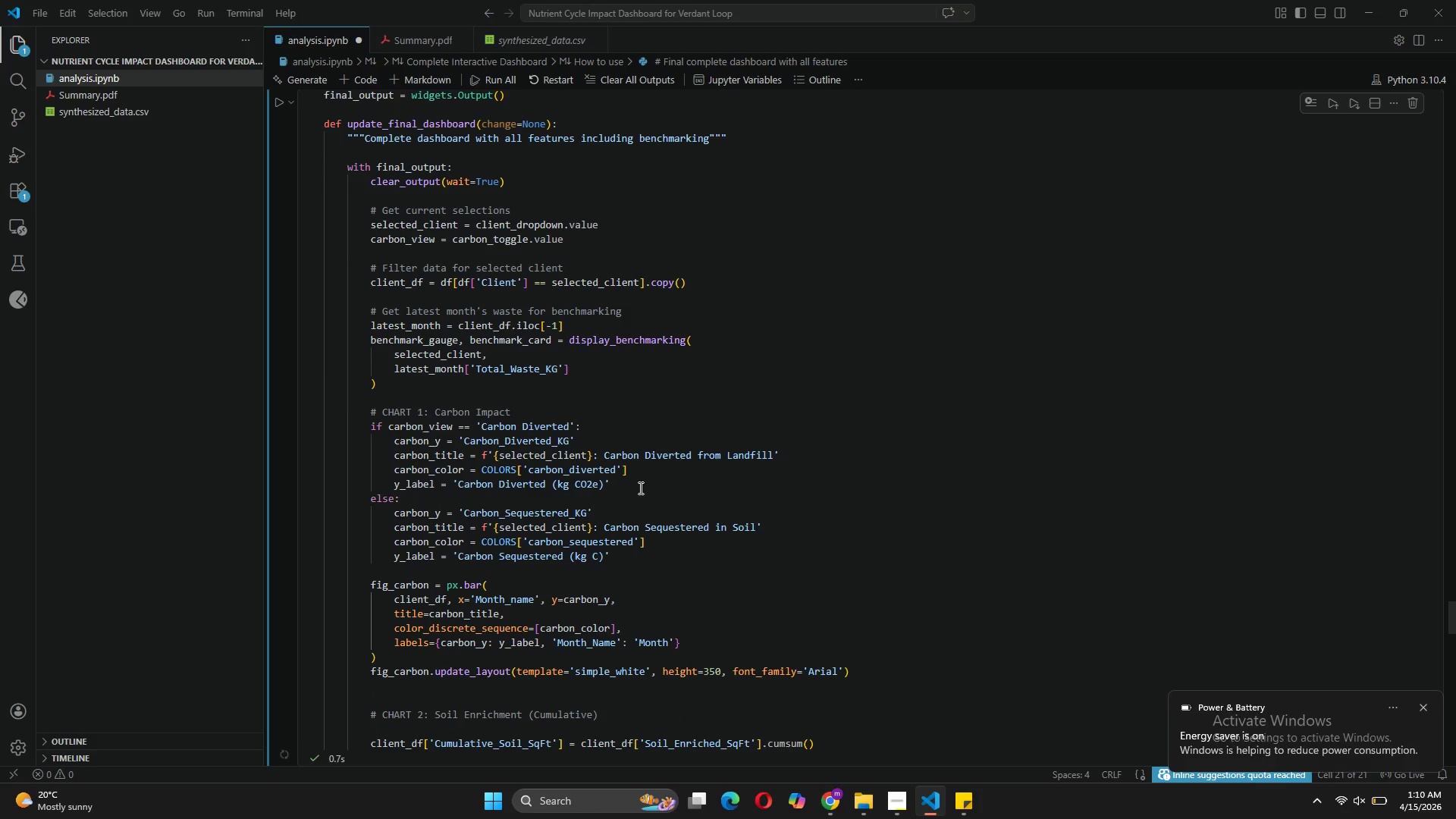 
wait(9.71)
 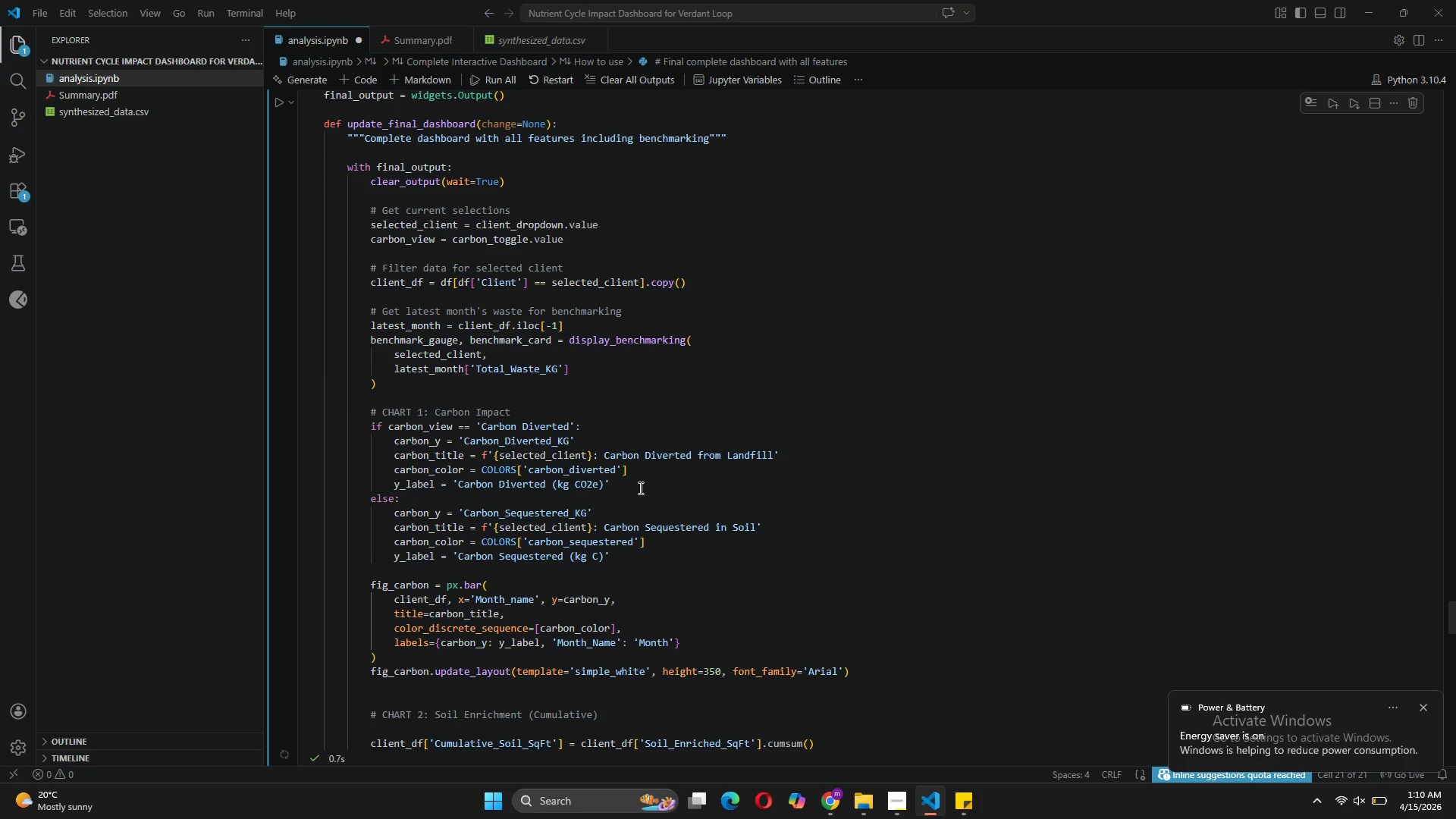 
type(221)
 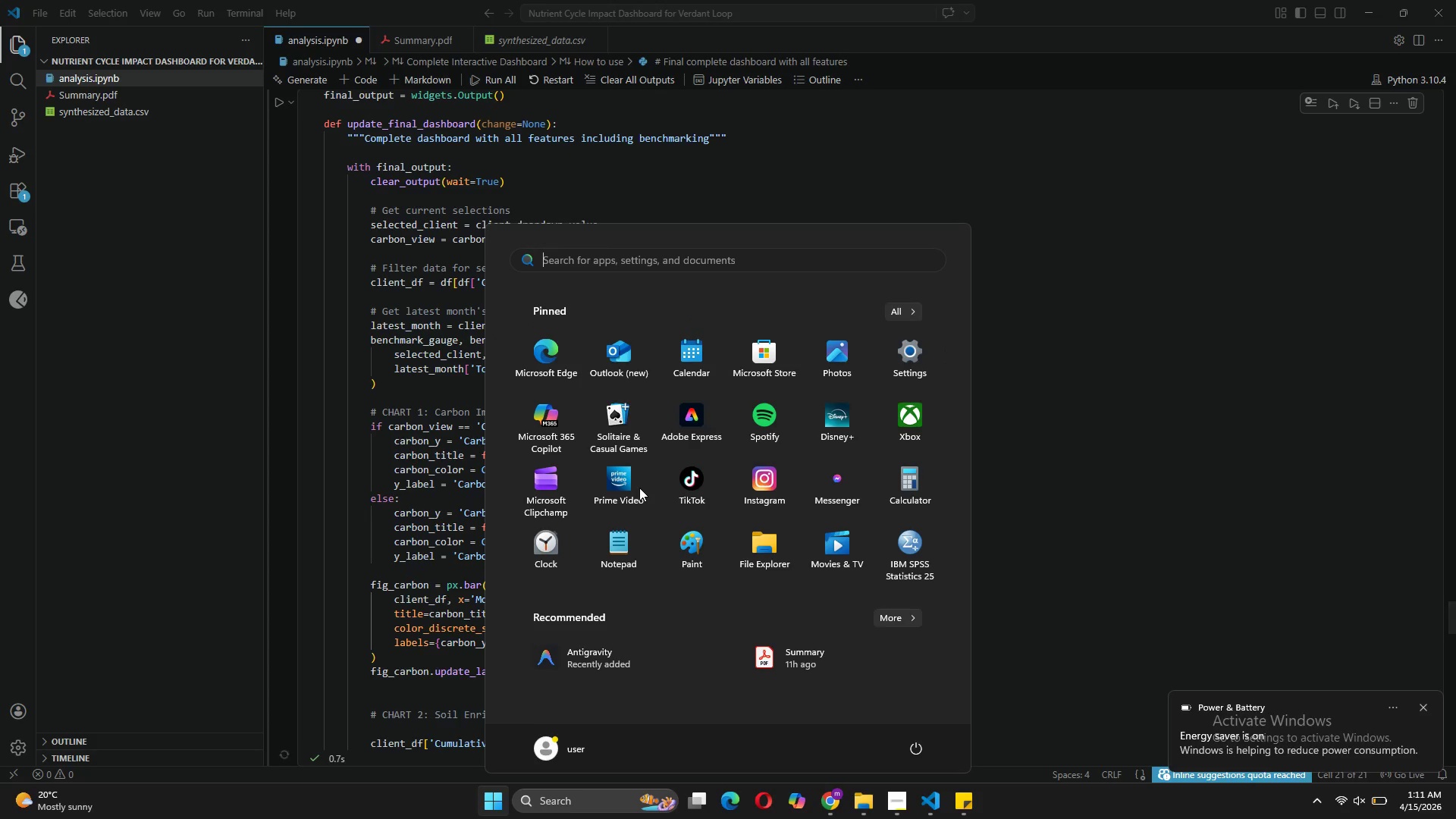 
key(Meta+MetaLeft)
 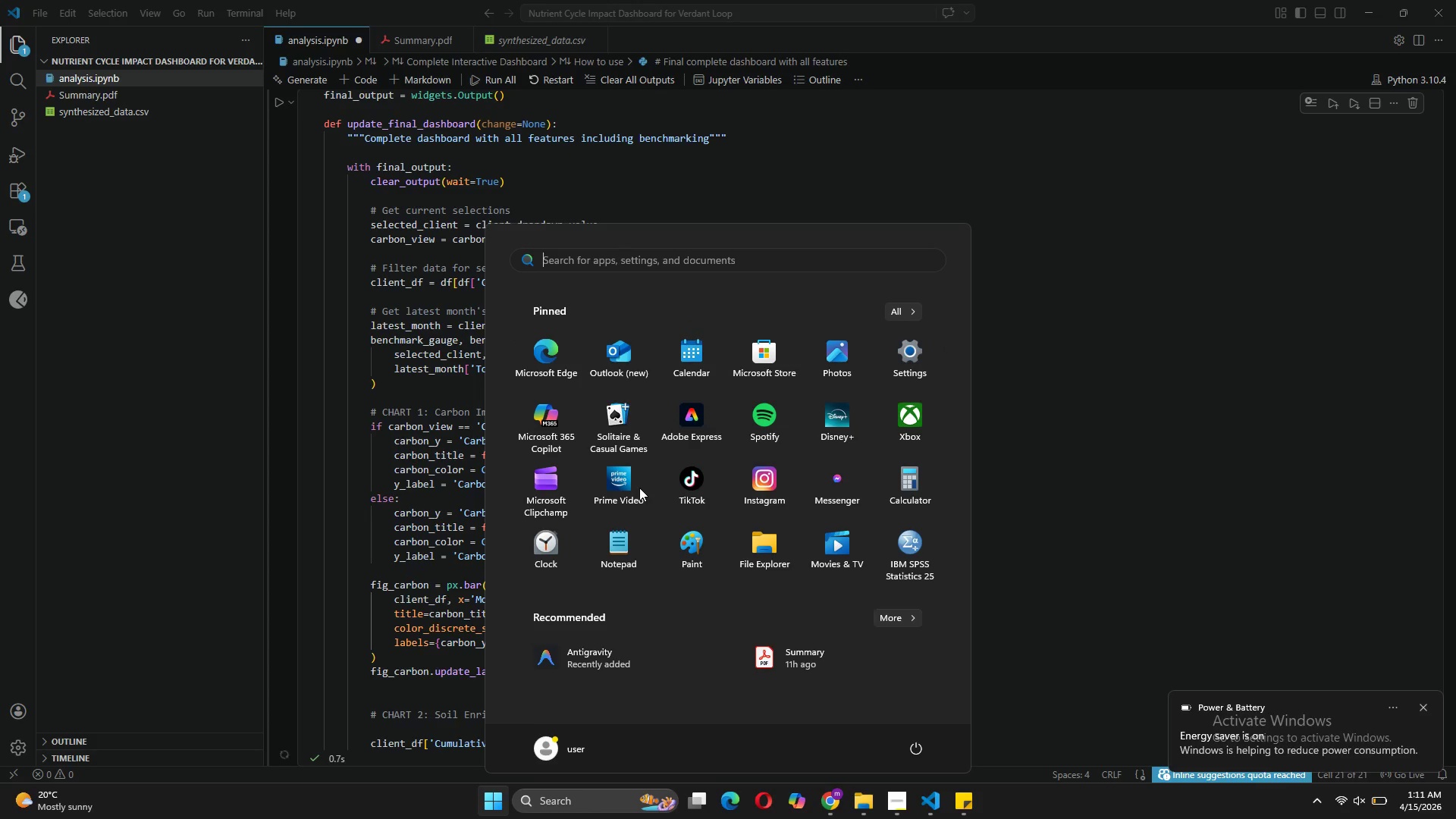 
wait(12.44)
 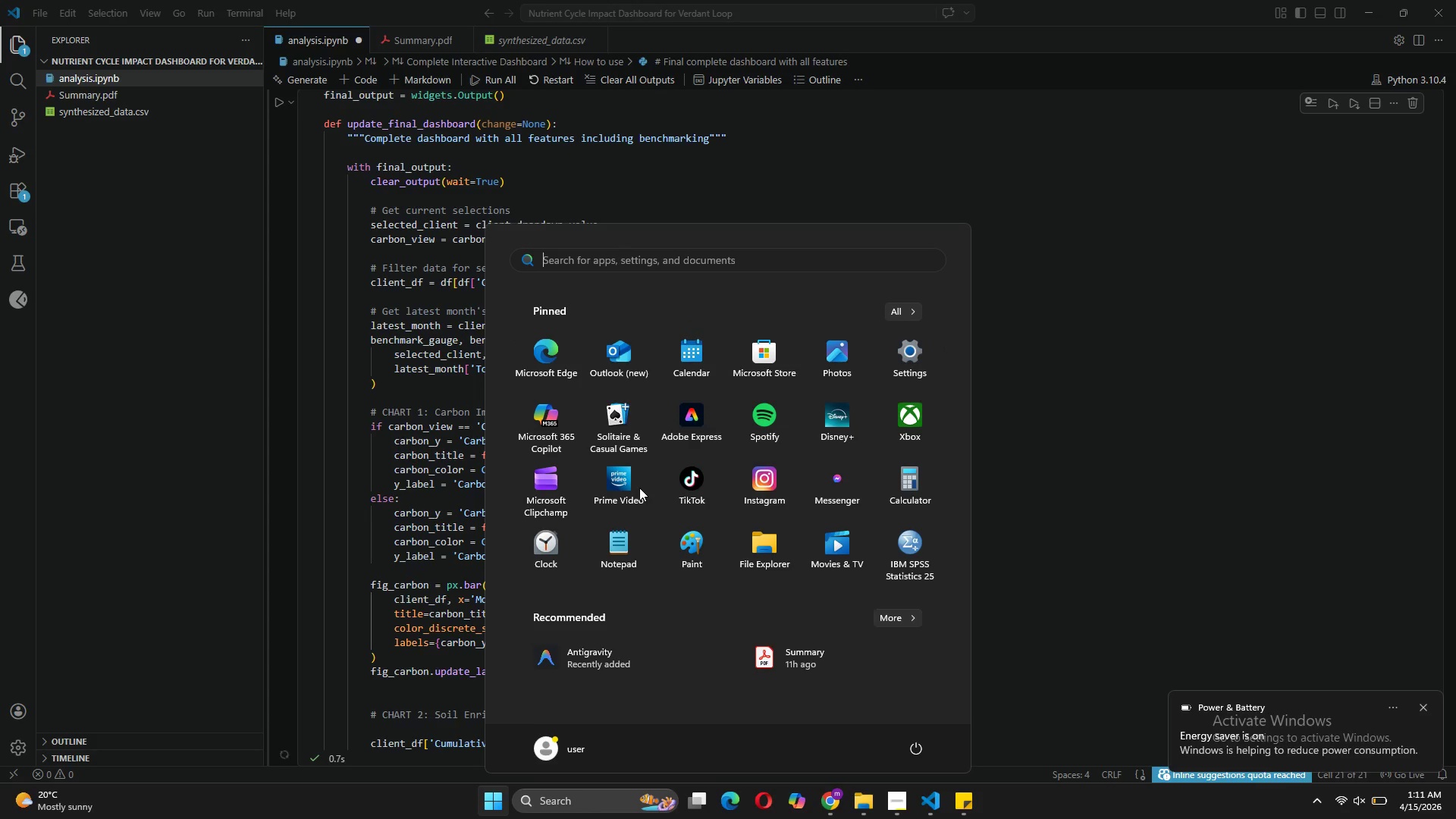 
left_click([1056, 399])
 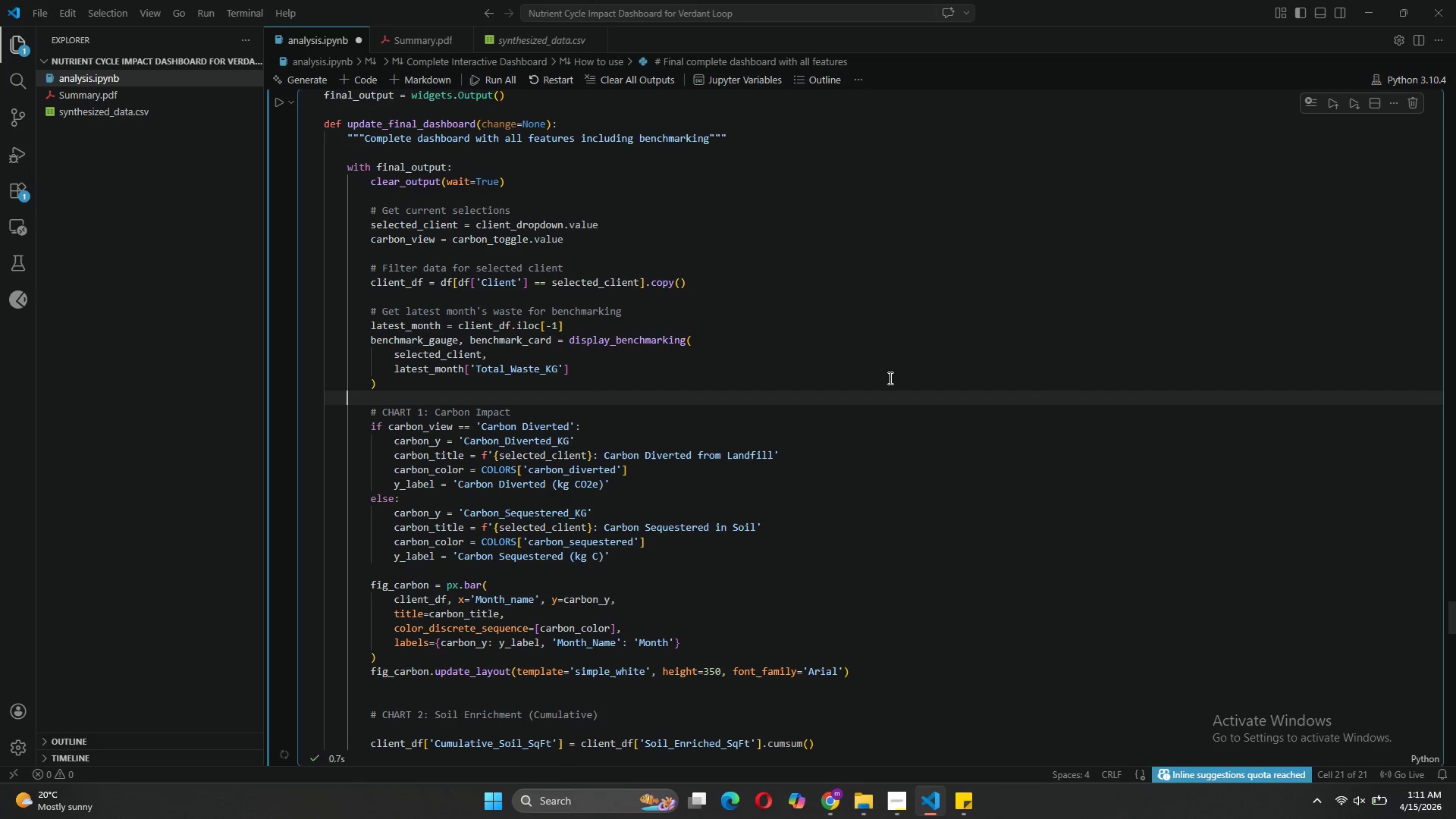 
scroll: coordinate [740, 391], scroll_direction: up, amount: 2.0
 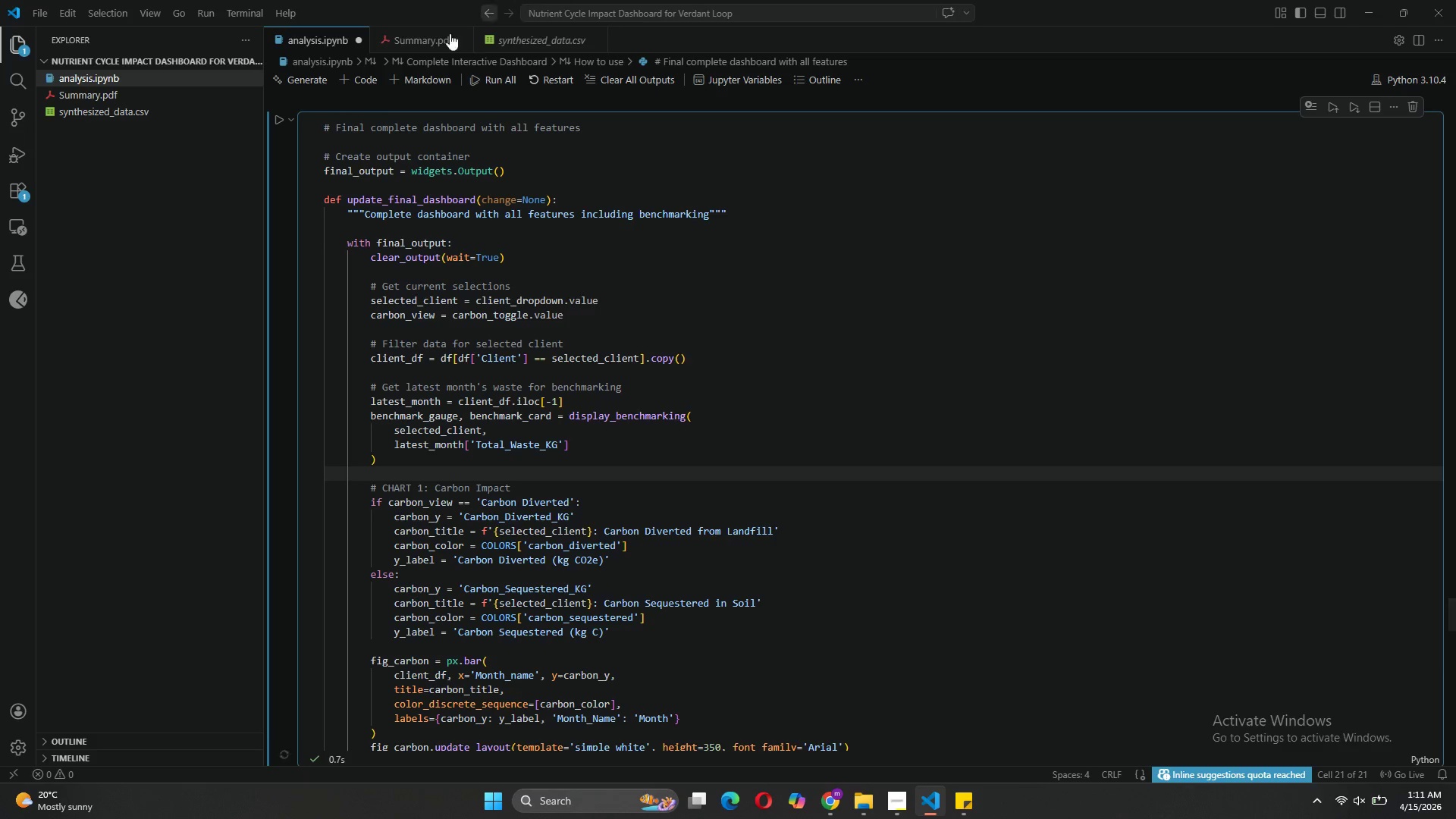 
left_click([514, 39])
 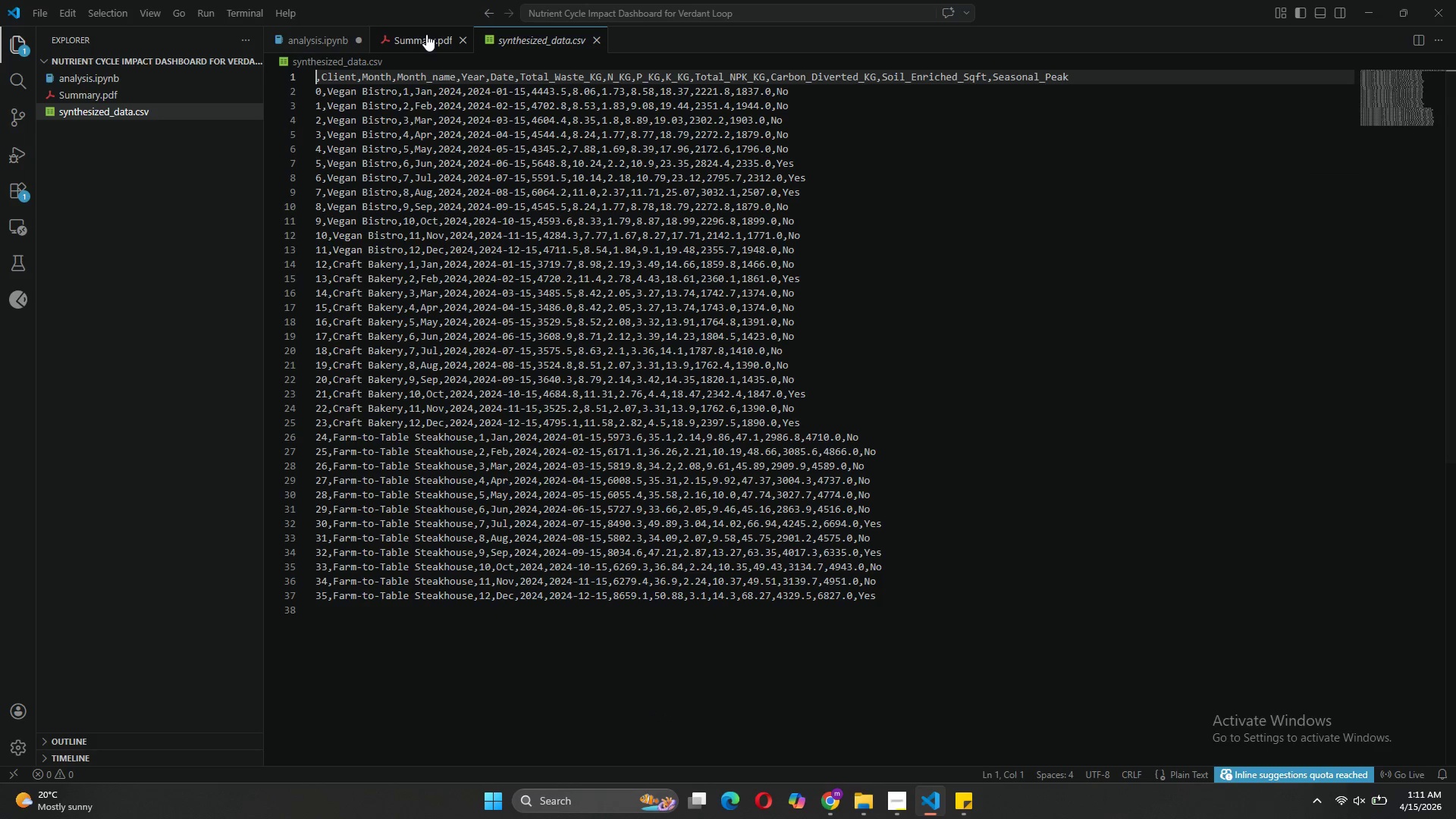 
wait(7.42)
 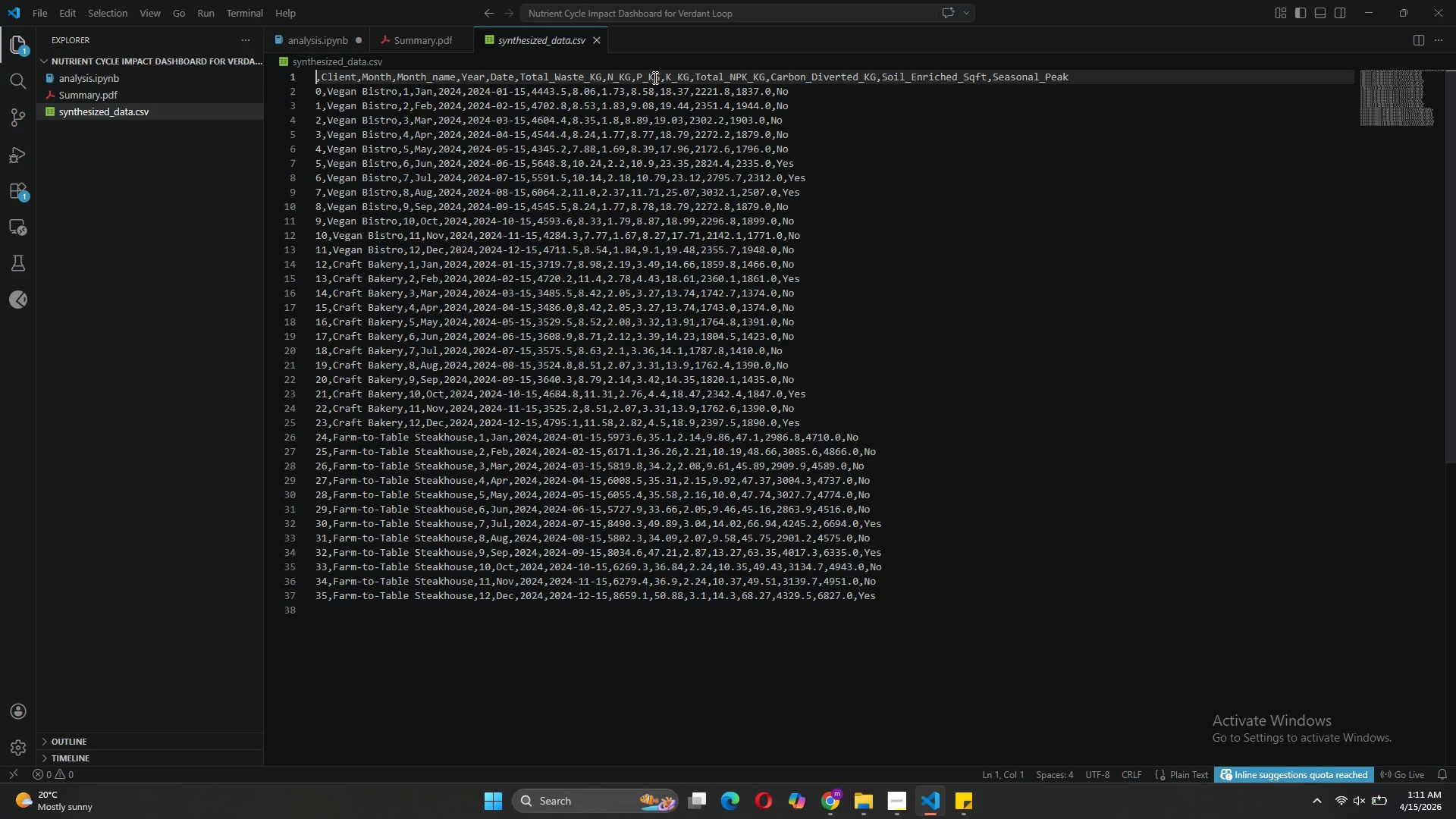 
left_click([278, 40])
 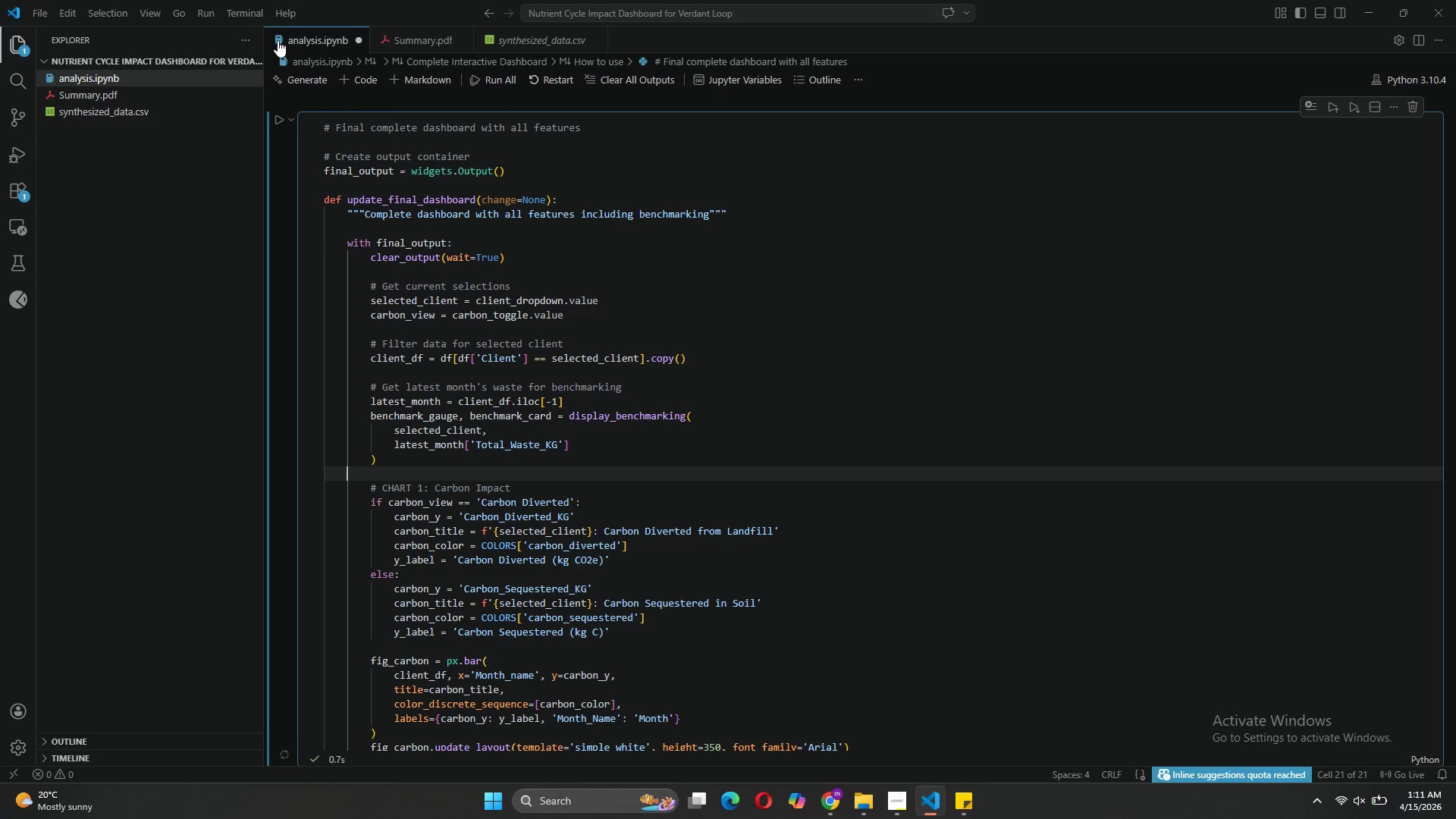 
wait(16.11)
 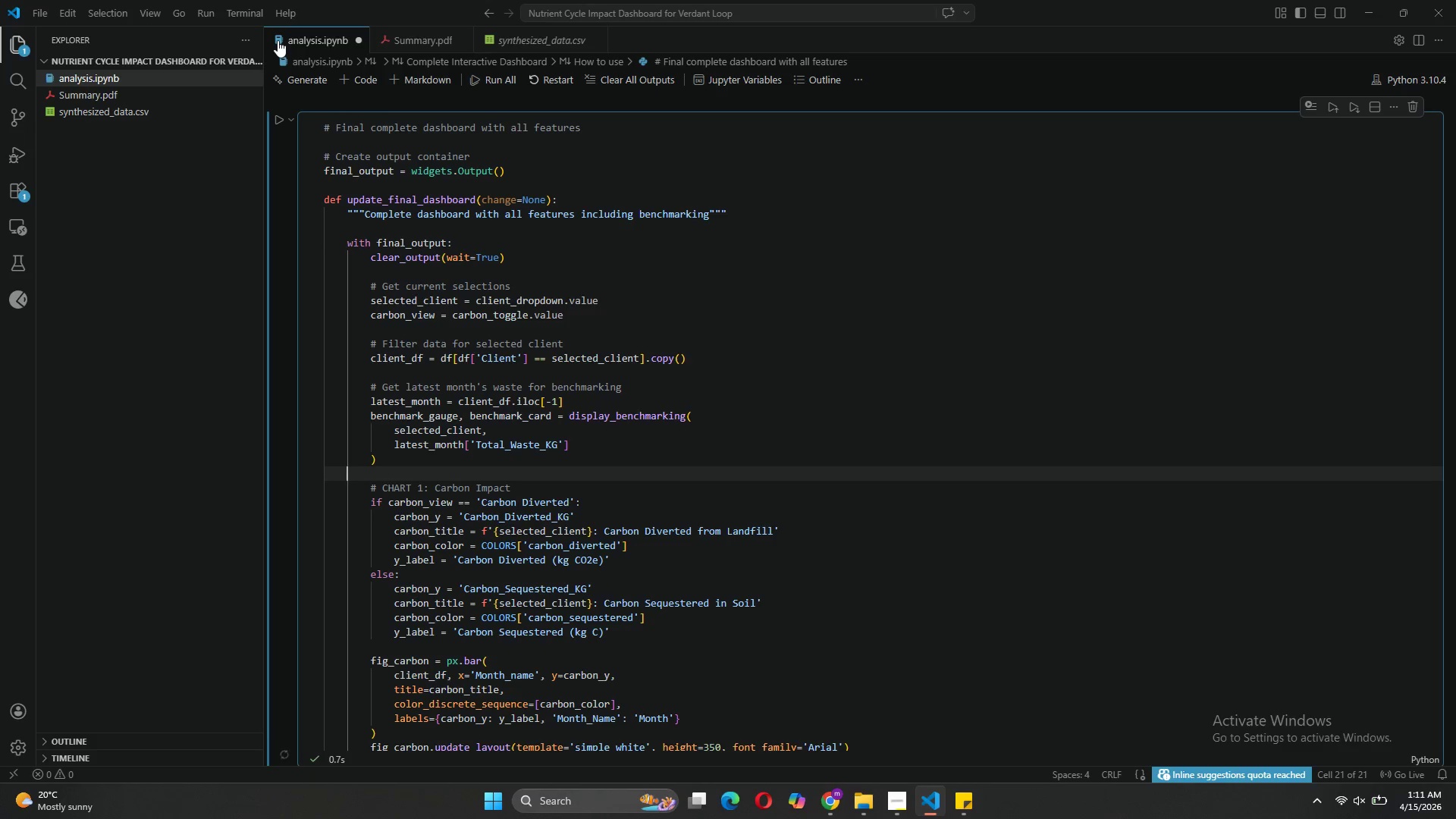 
scroll: coordinate [502, 238], scroll_direction: up, amount: 58.0
 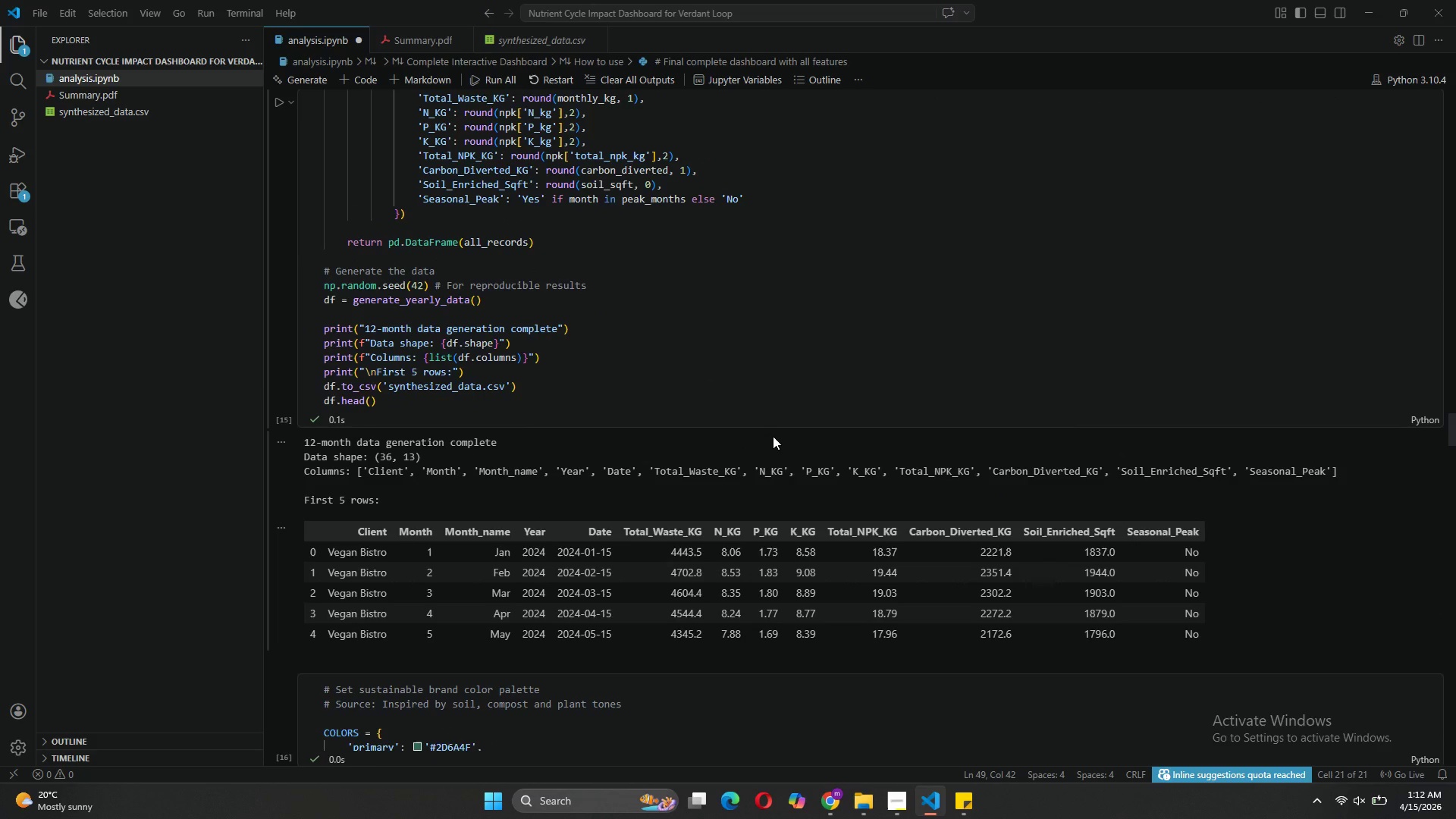 
wait(11.2)
 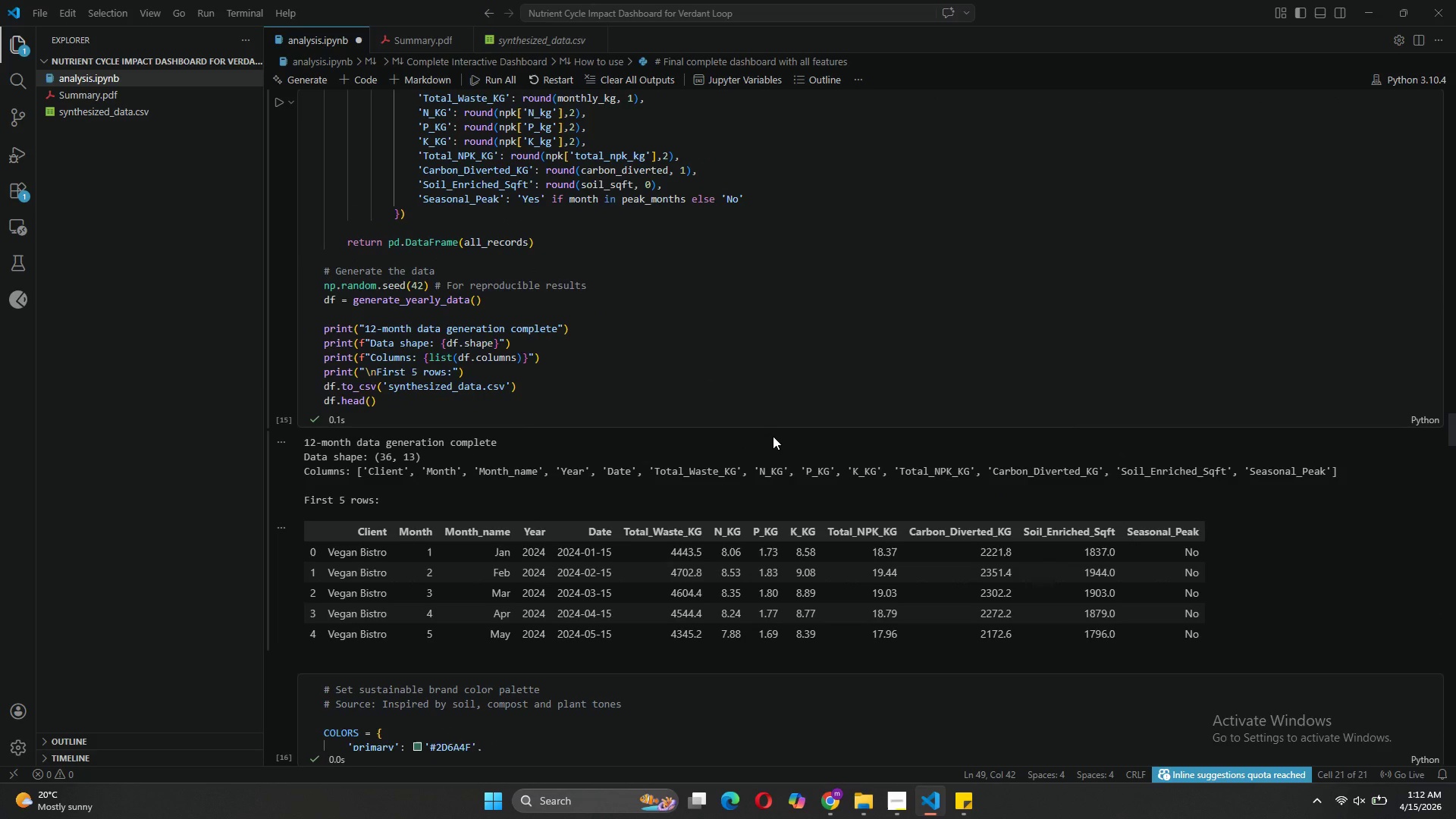 
scroll: coordinate [510, 224], scroll_direction: up, amount: 1.0
 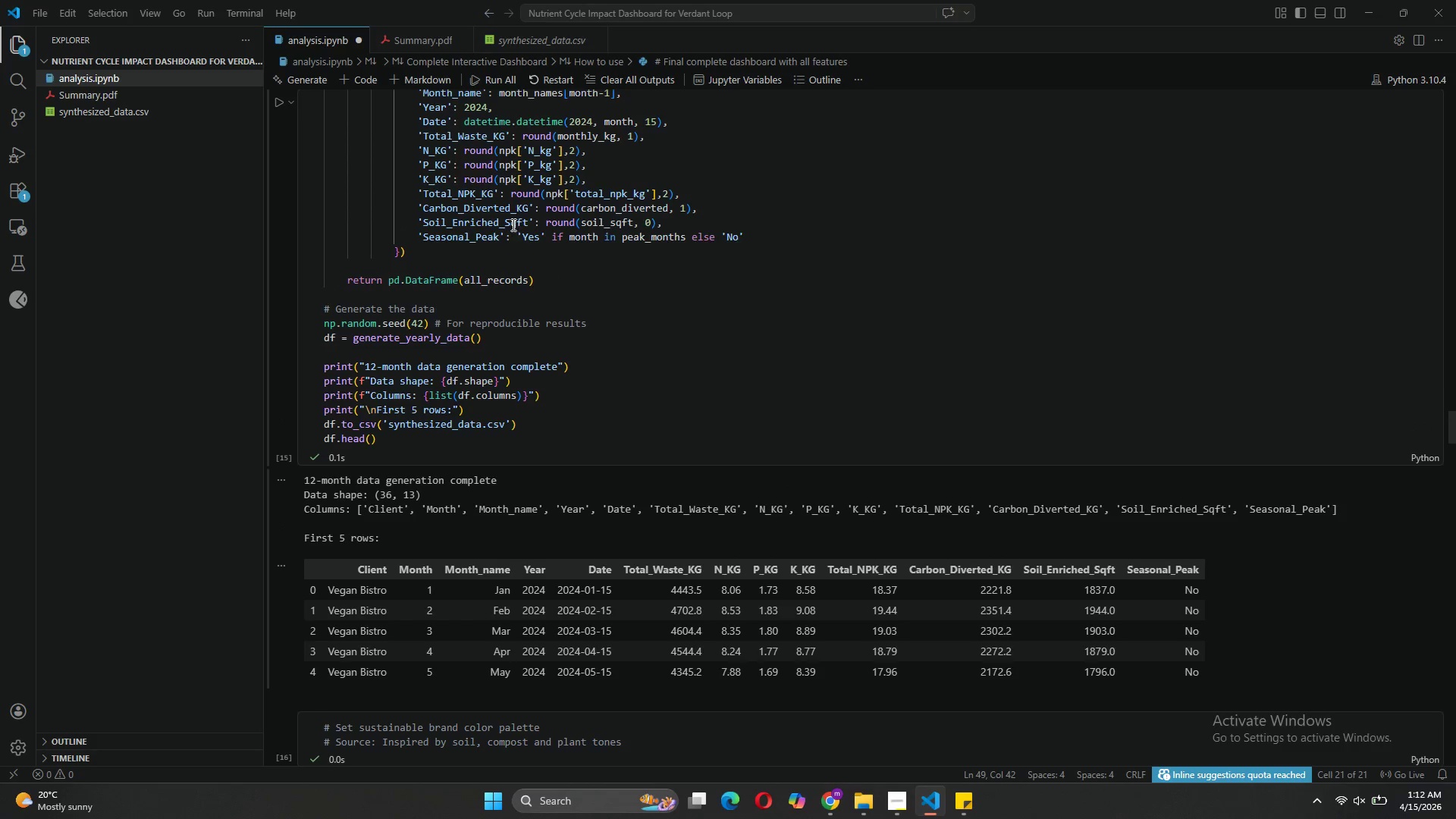 
wait(7.81)
 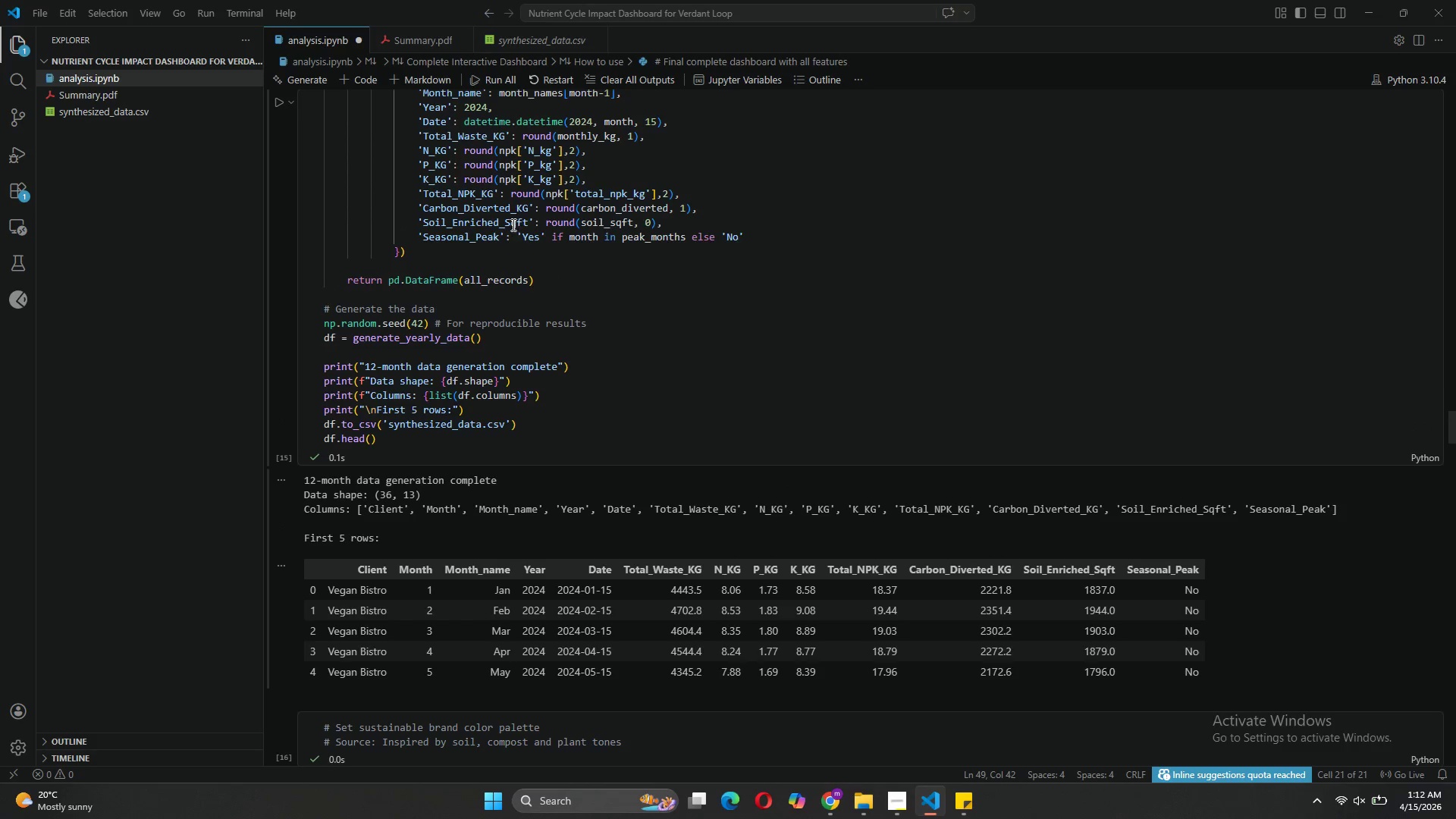 
left_click([714, 206])
 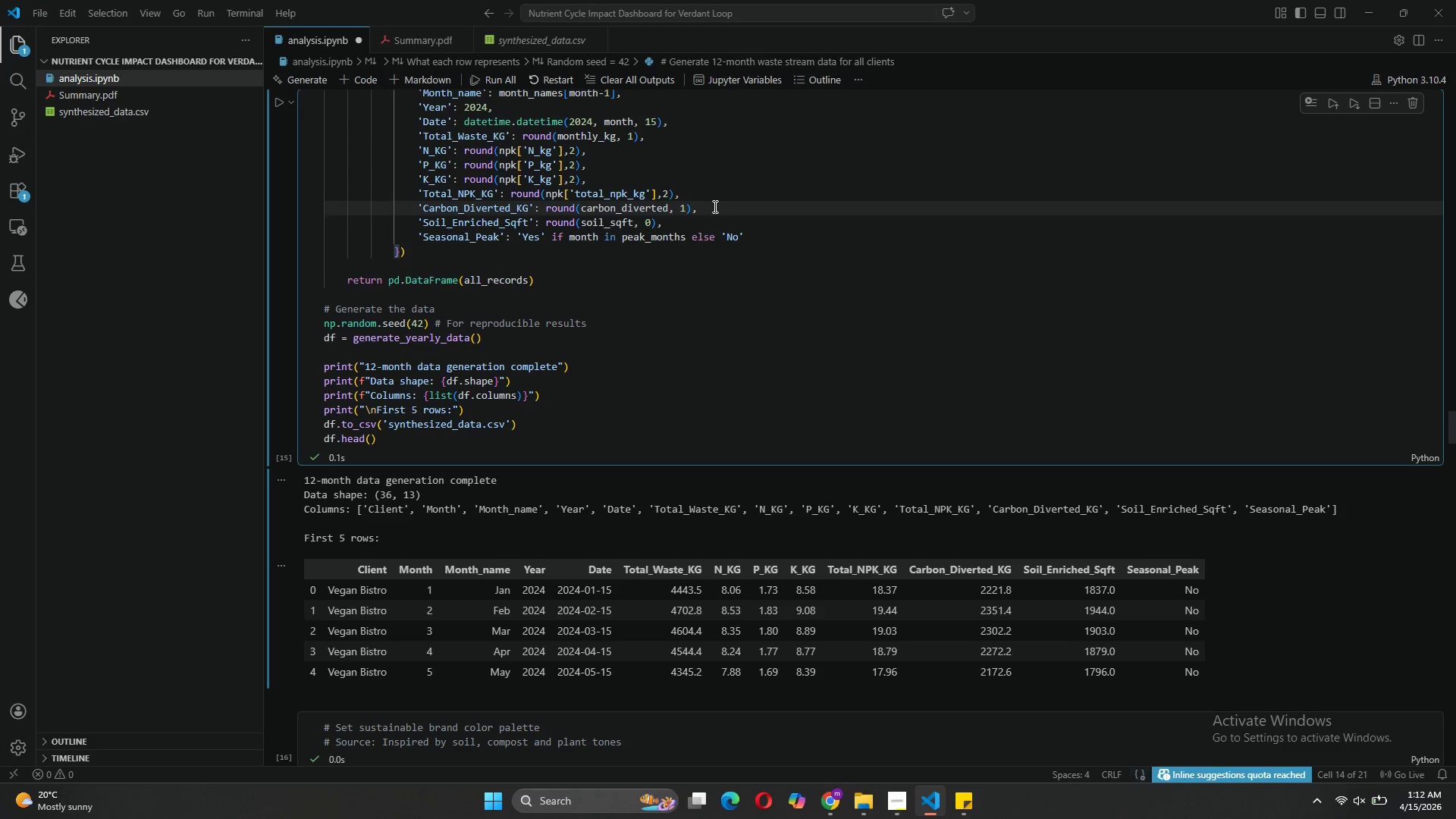 
key(Enter)
 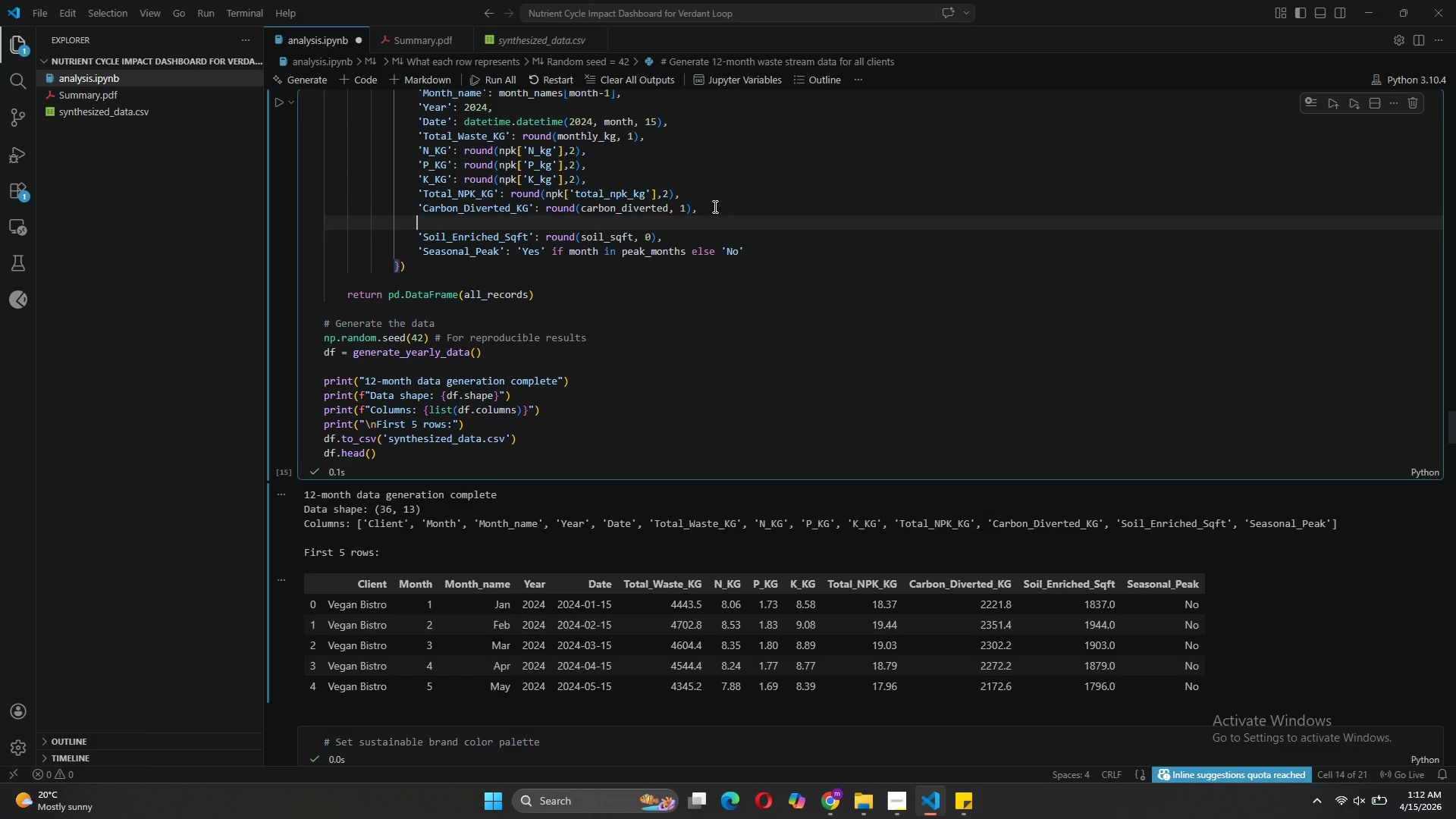 
key(Quote)
 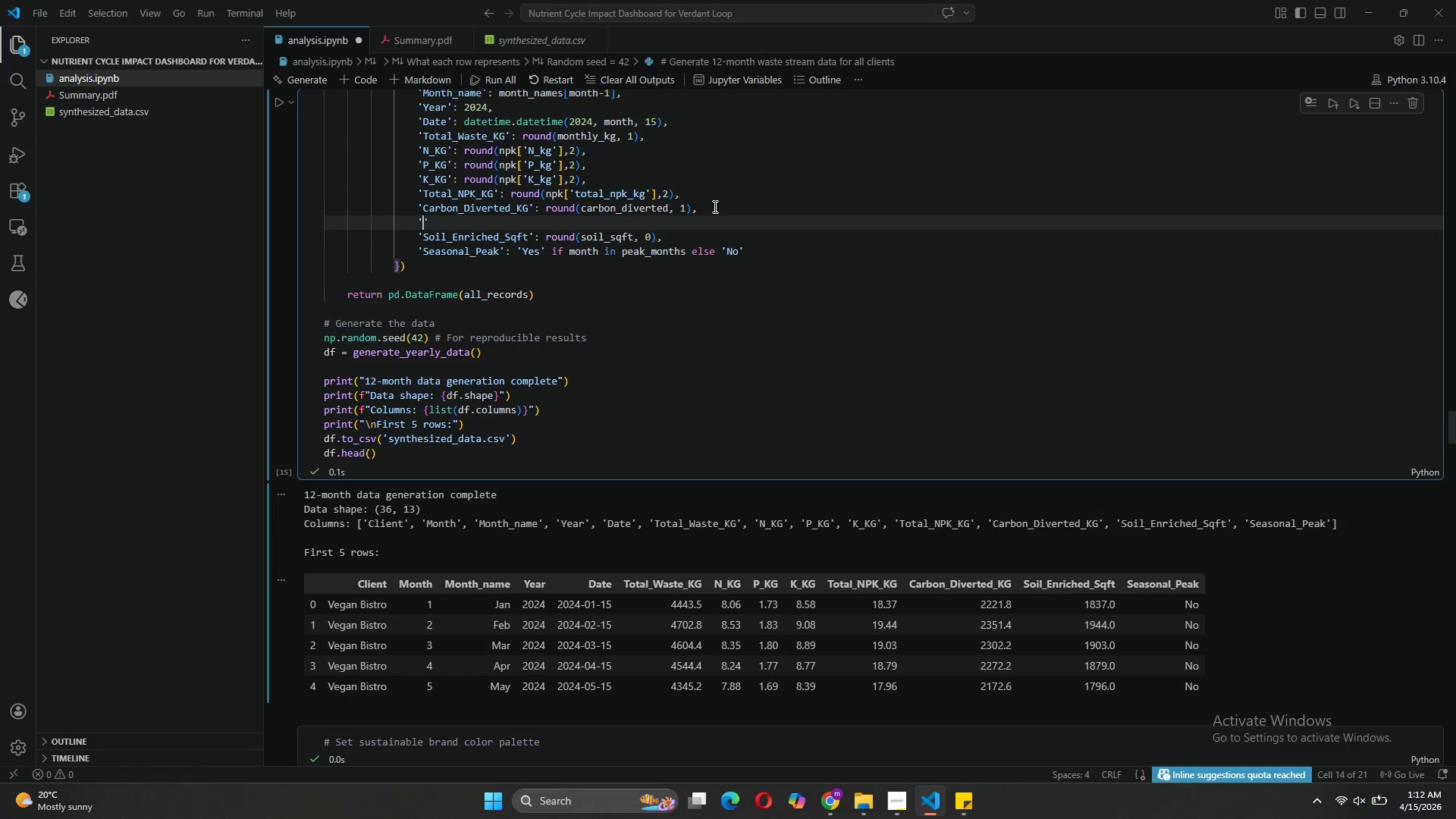 
key(CapsLock)
 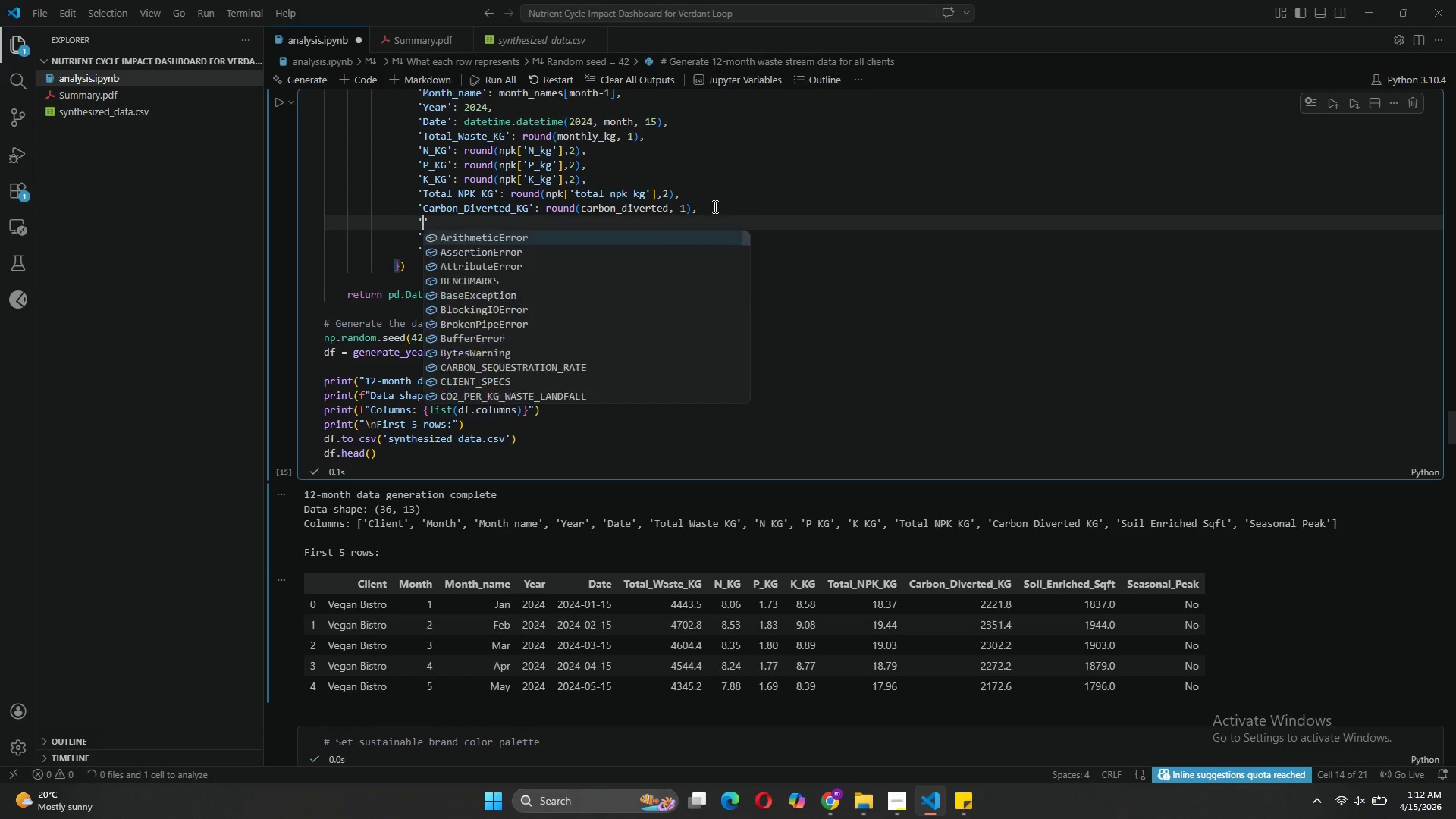 
key(C)
 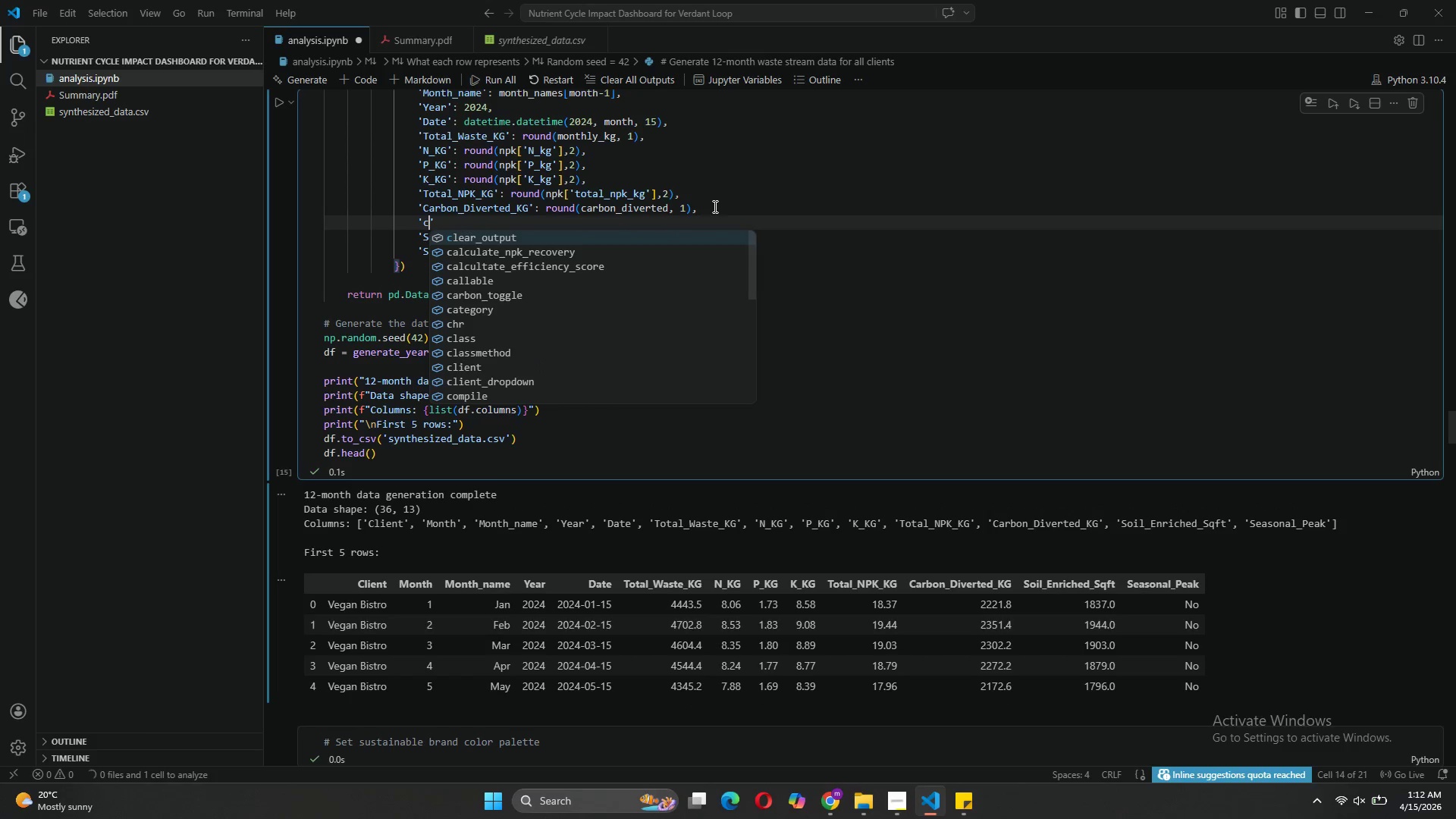 
key(CapsLock)
 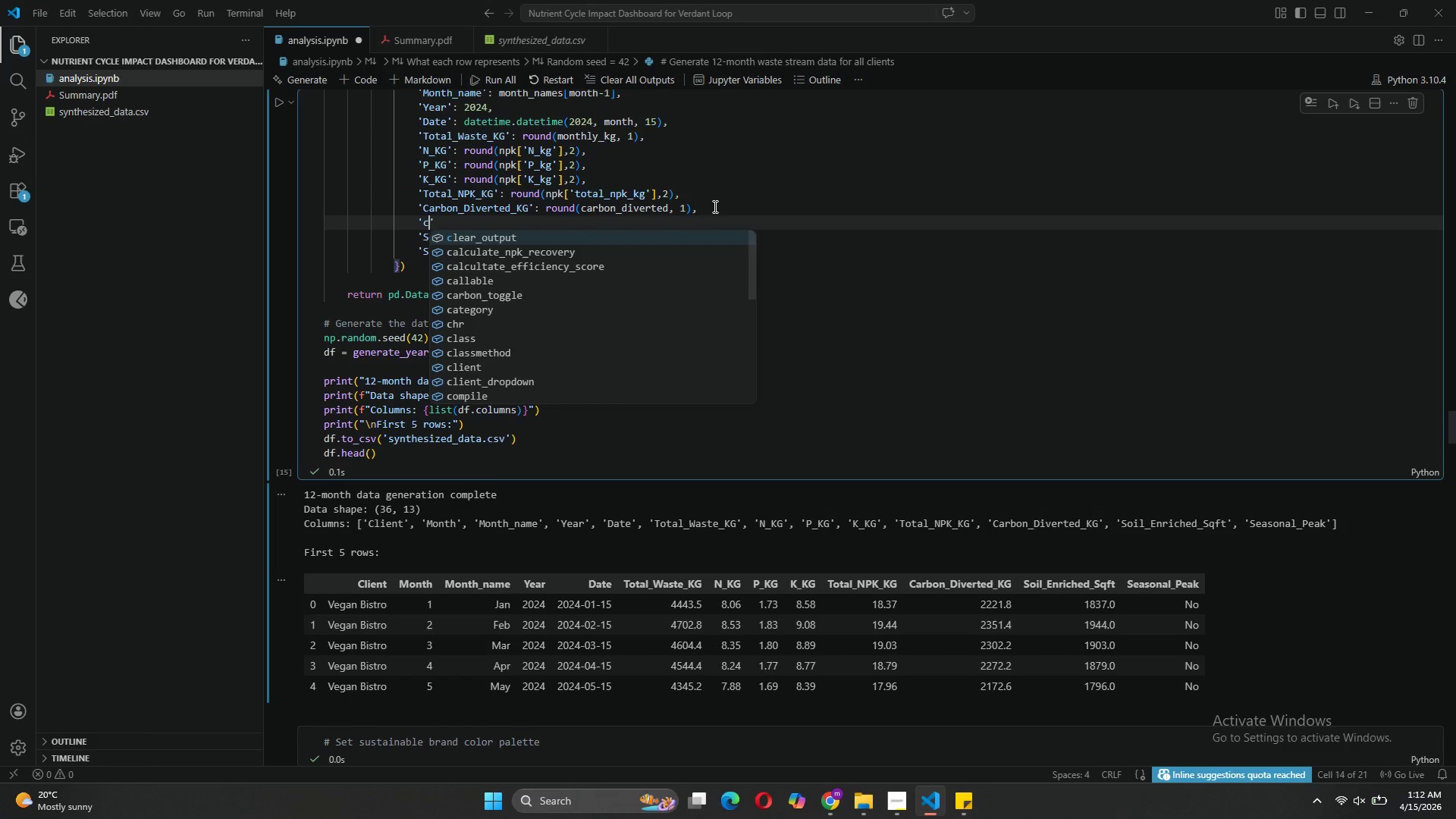 
key(Backspace)
 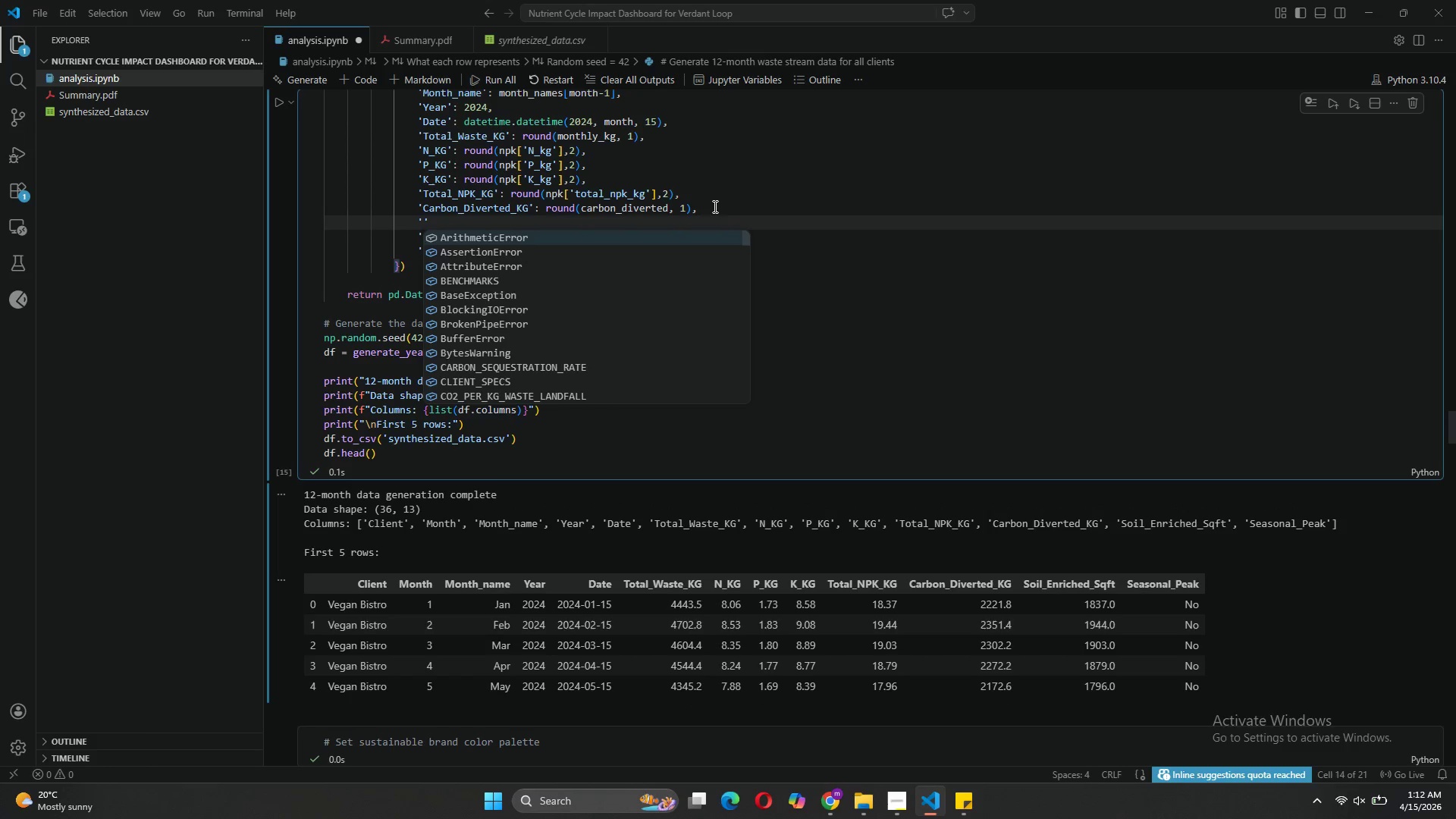 
key(C)
 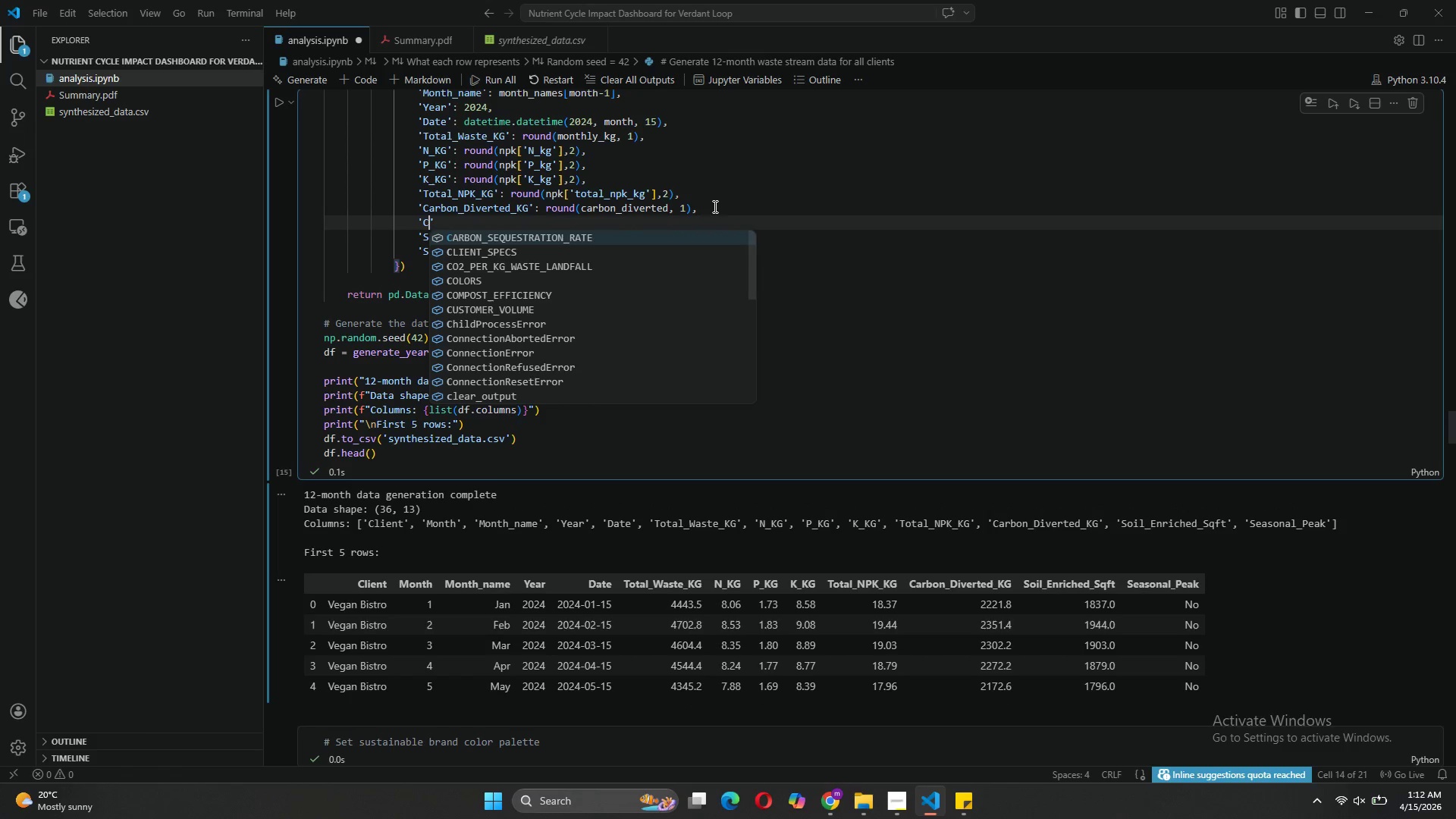 
key(CapsLock)
 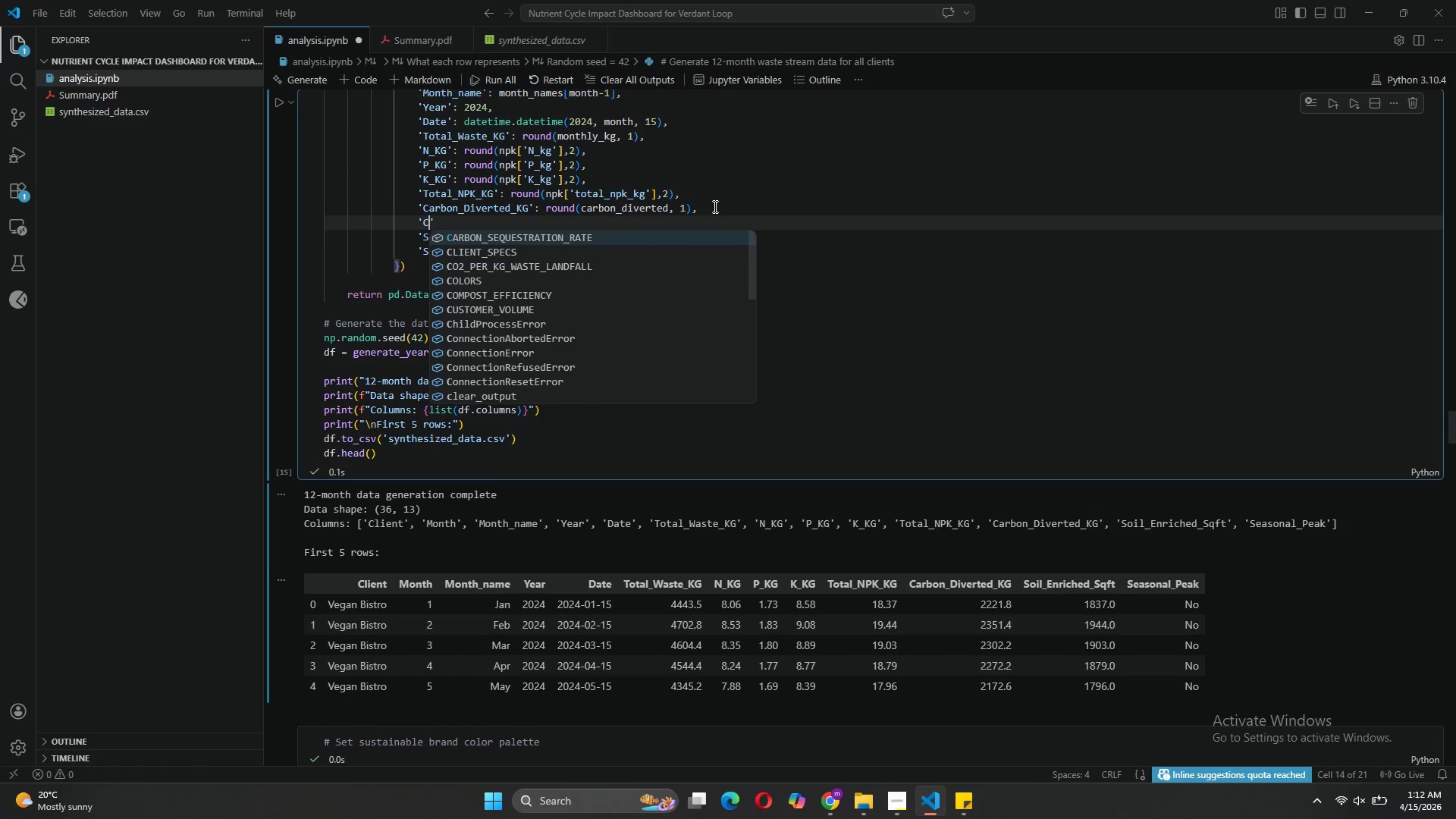 
hold_key(key=ShiftLeft, duration=0.45)
 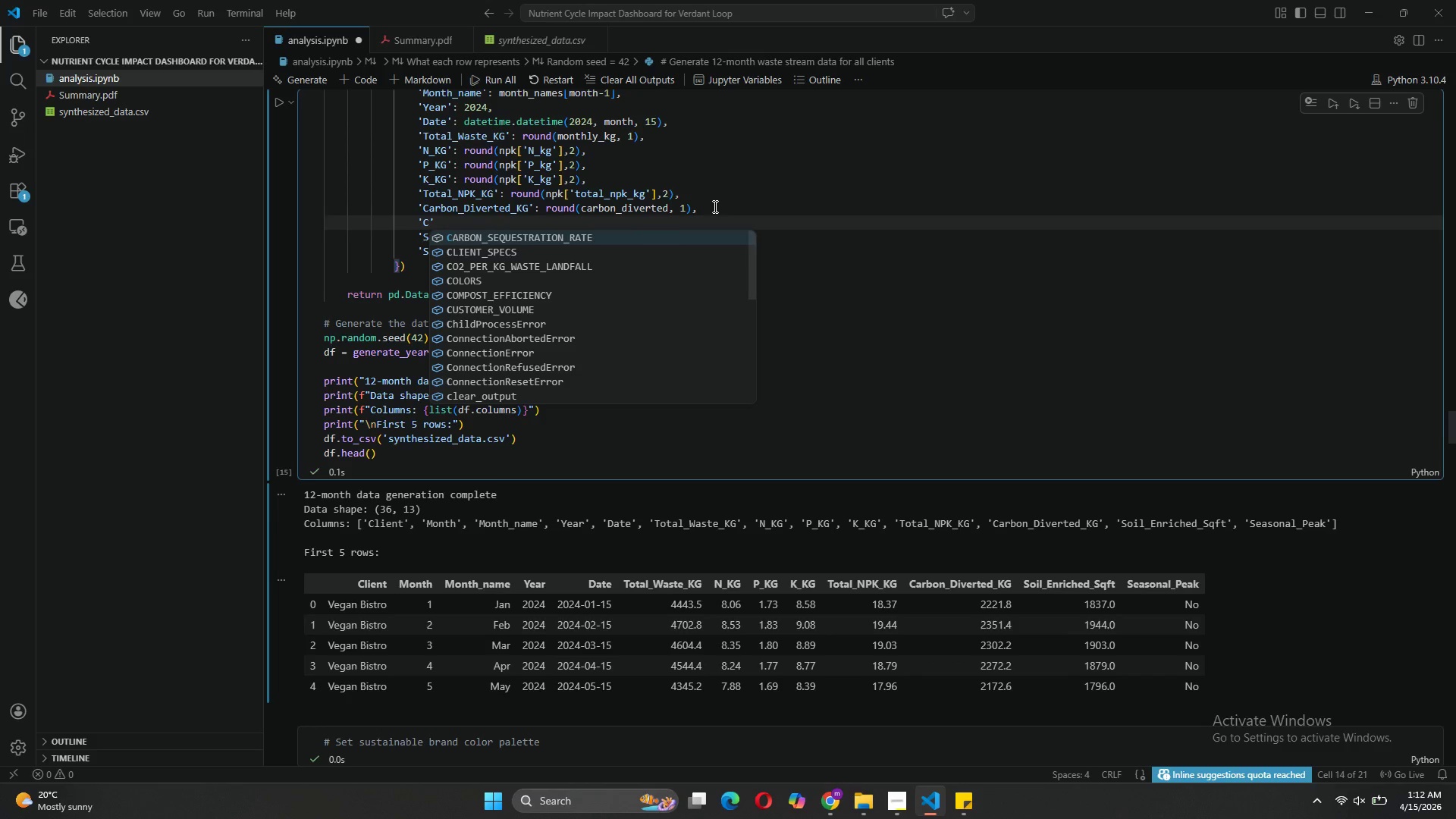 
type(arbon_Squesteres)
key(Backspace)
type(d_KG: round()
 